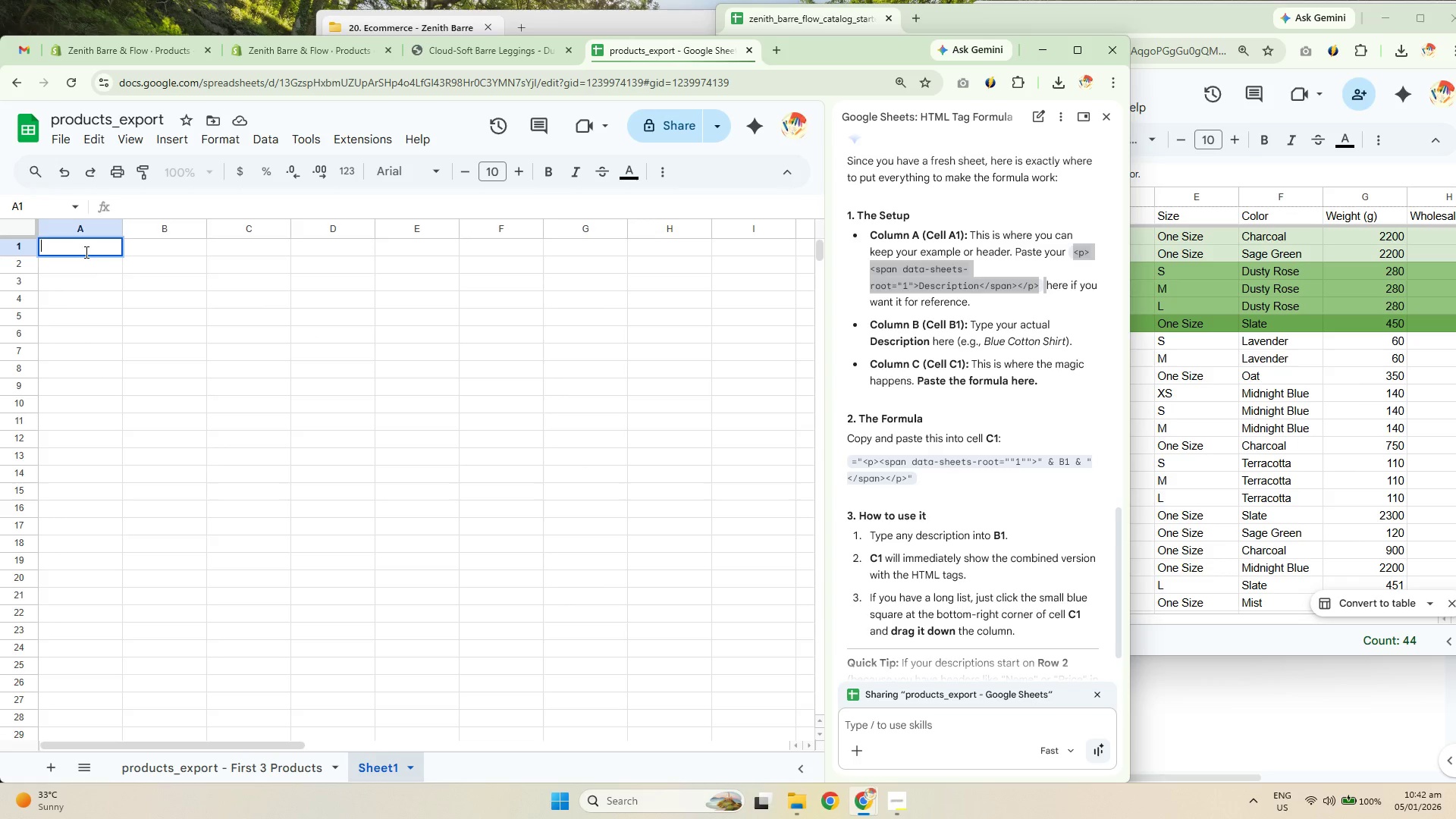 
key(Control+ControlLeft)
 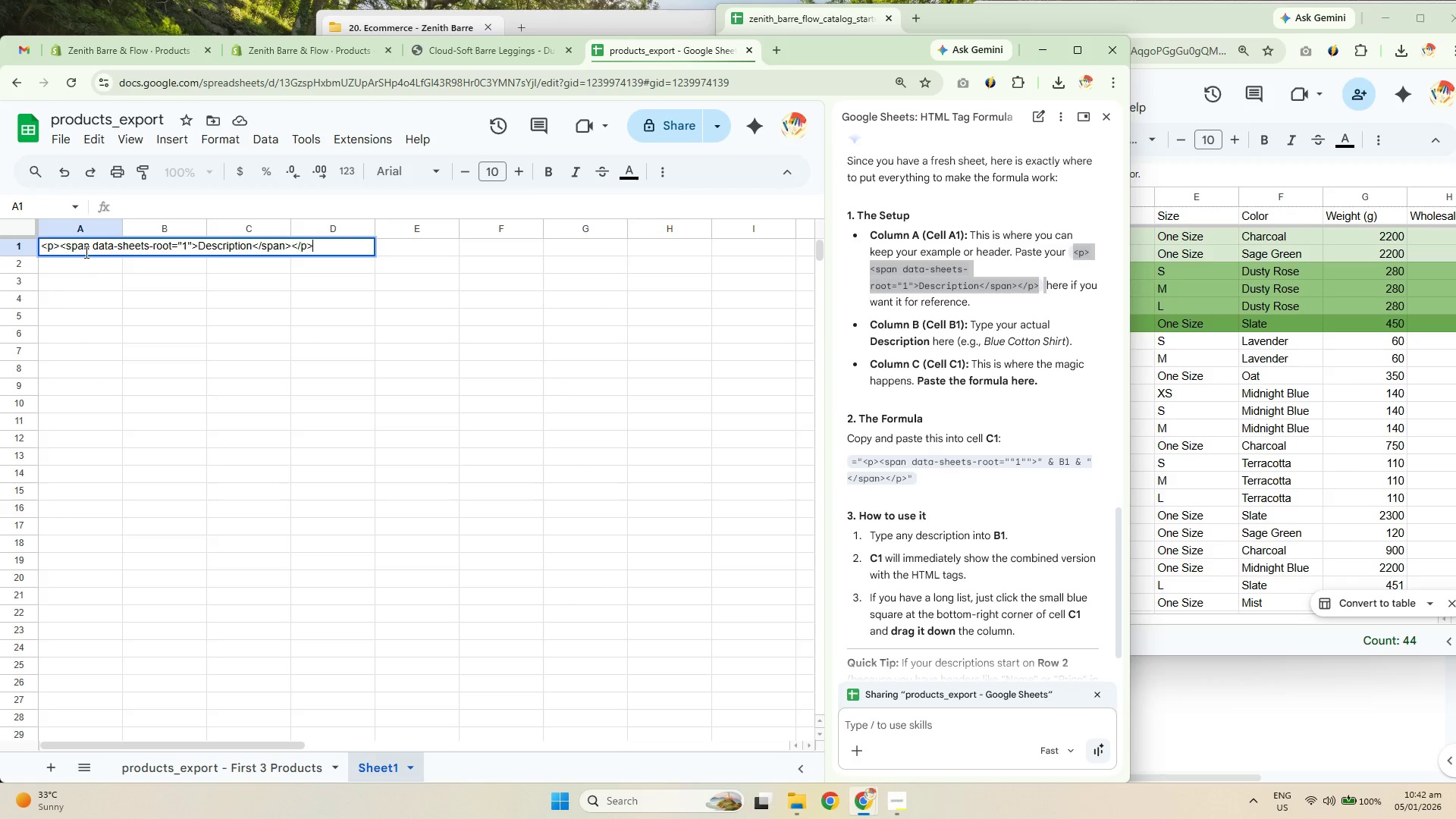 
key(Control+V)
 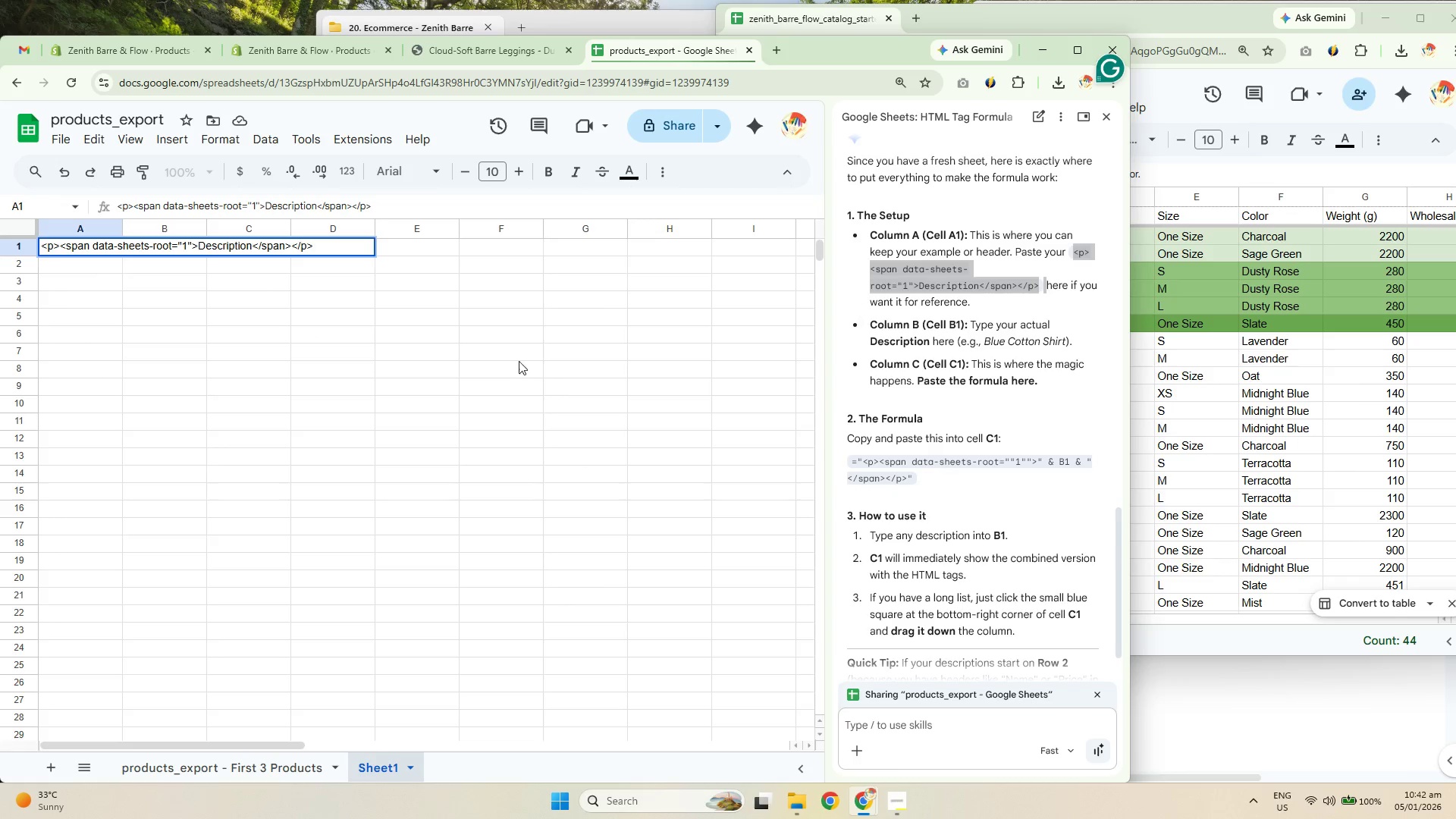 
left_click([413, 369])
 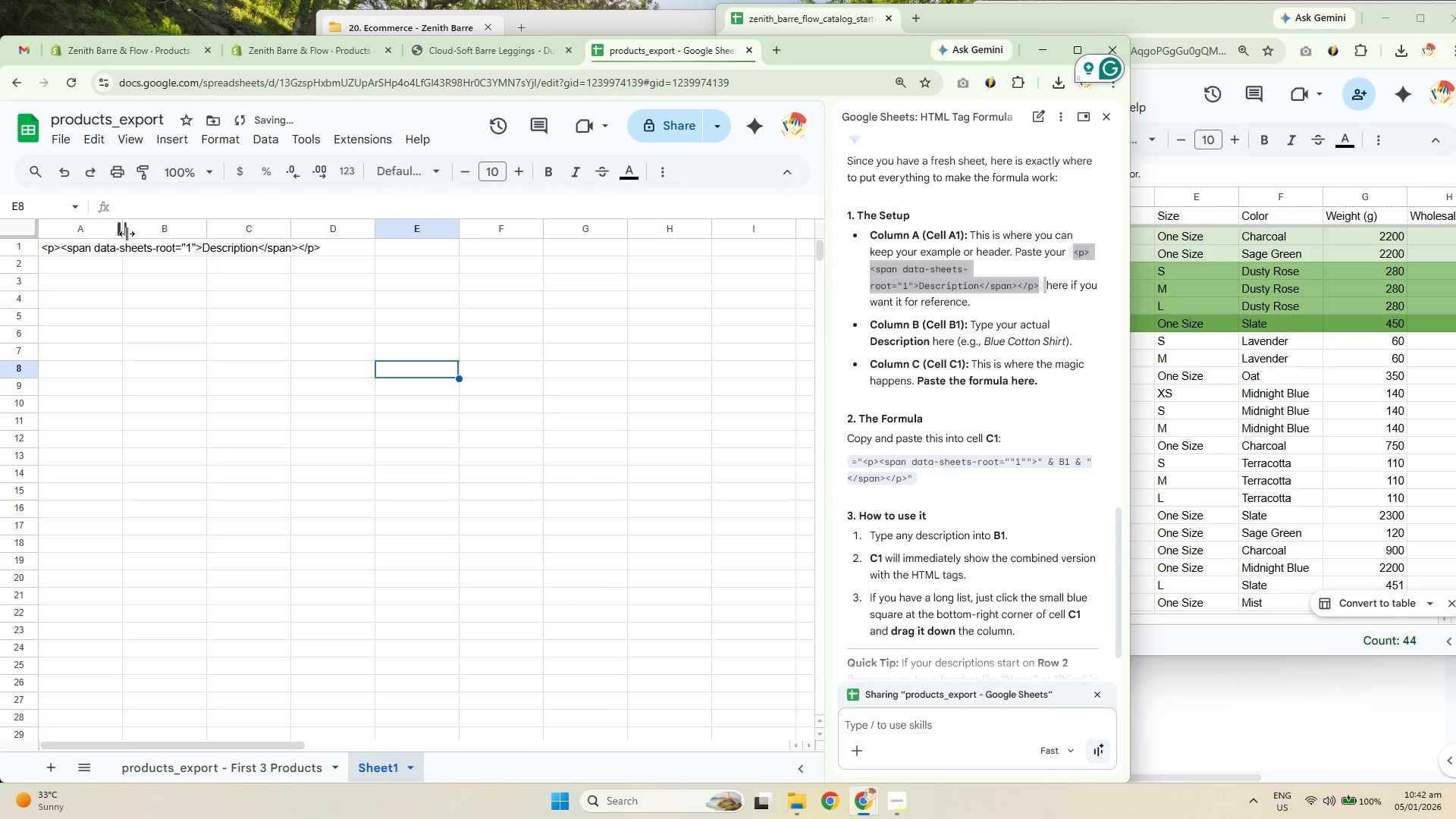 
left_click_drag(start_coordinate=[125, 233], to_coordinate=[334, 257])
 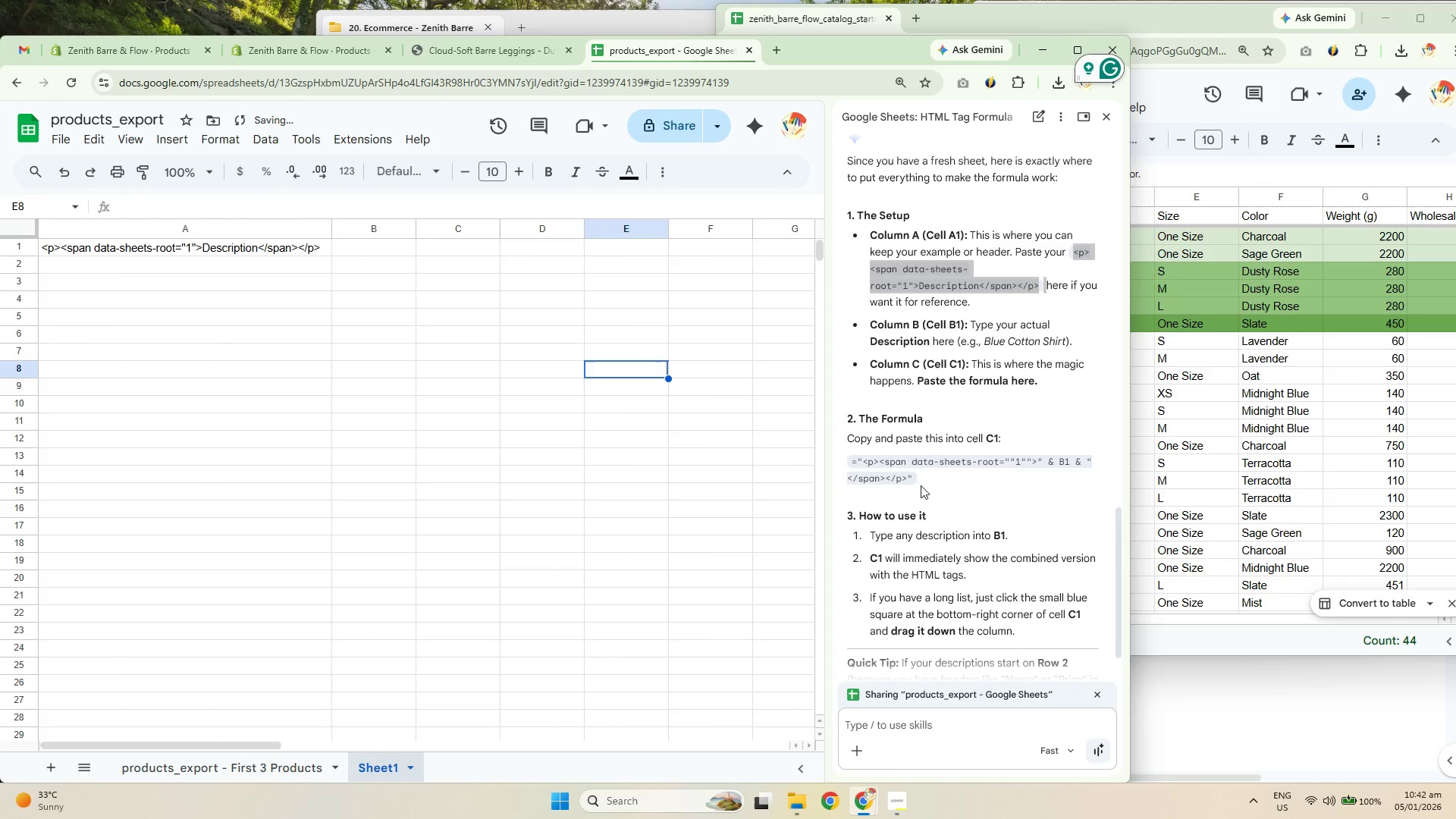 
left_click_drag(start_coordinate=[924, 485], to_coordinate=[846, 458])
 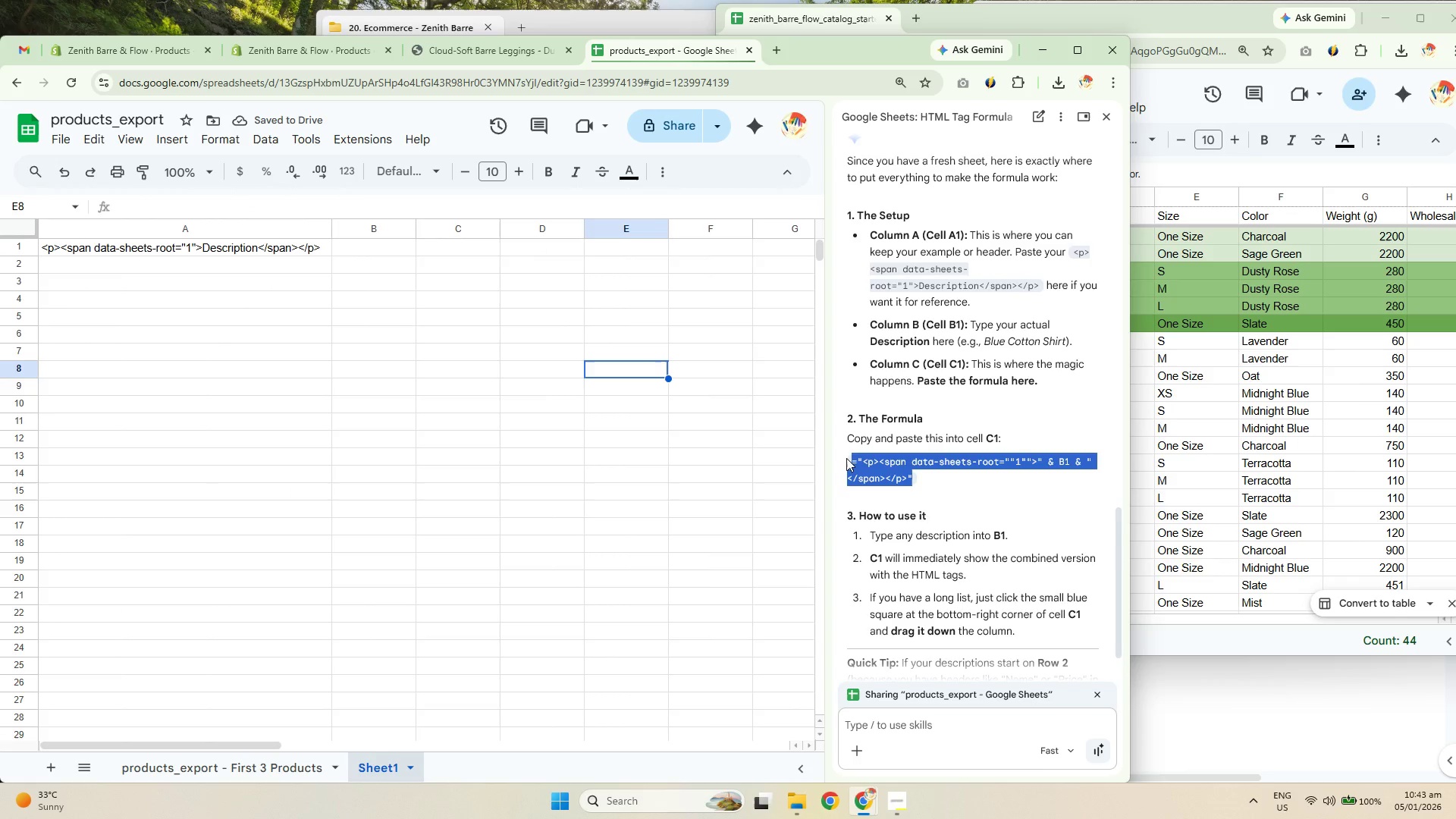 
key(Control+C)
 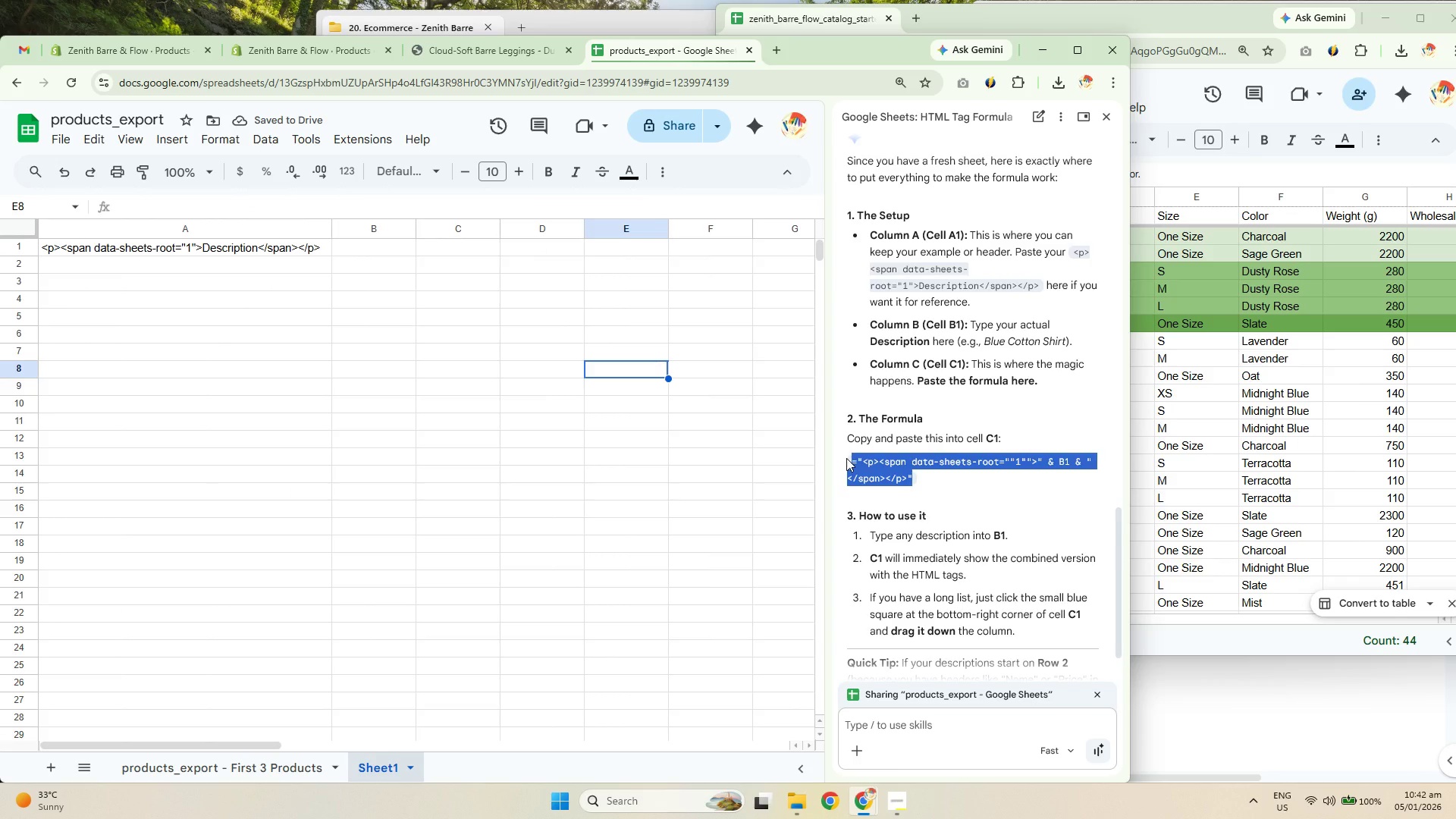 
key(Control+C)
 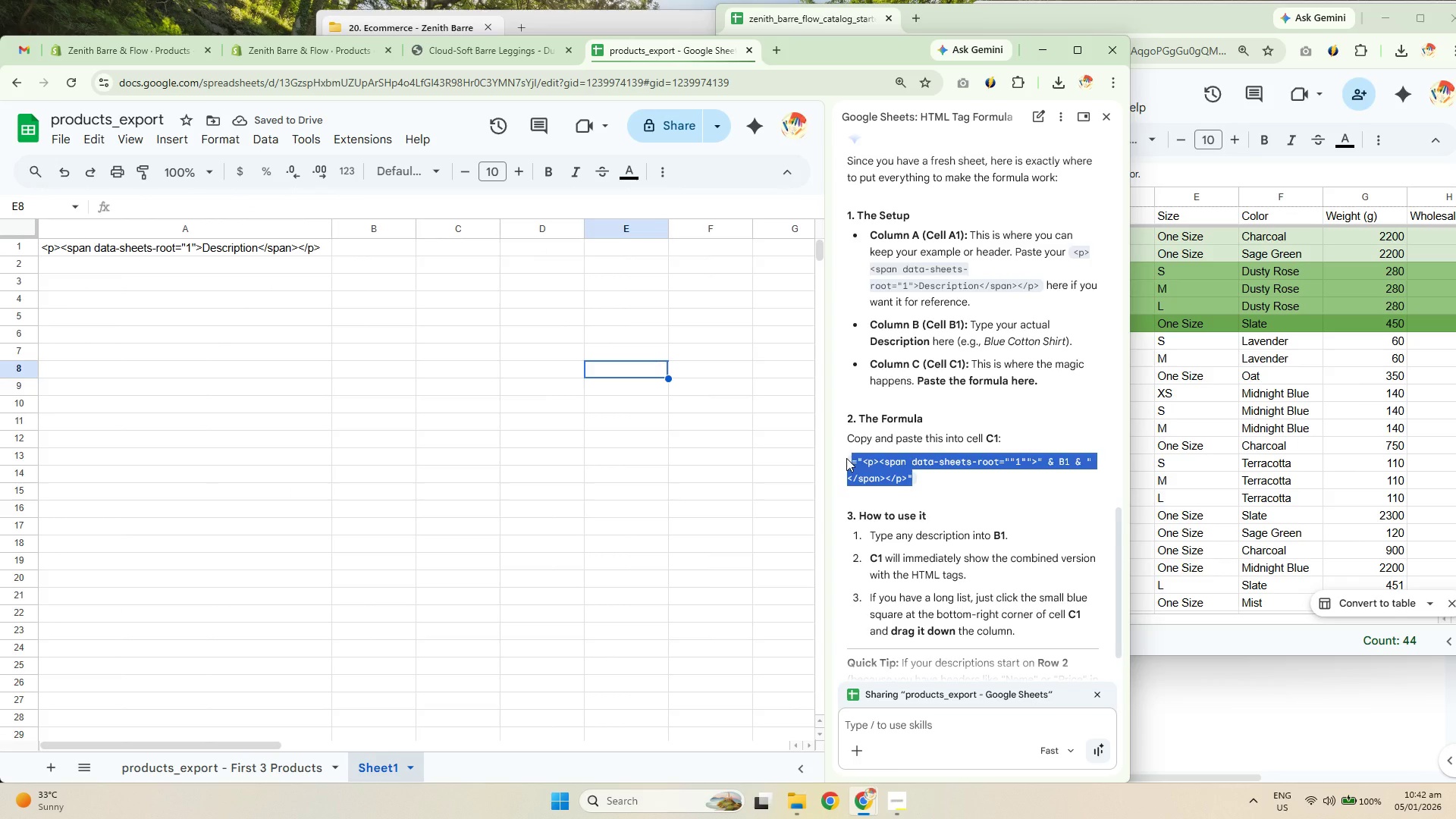 
key(Control+C)
 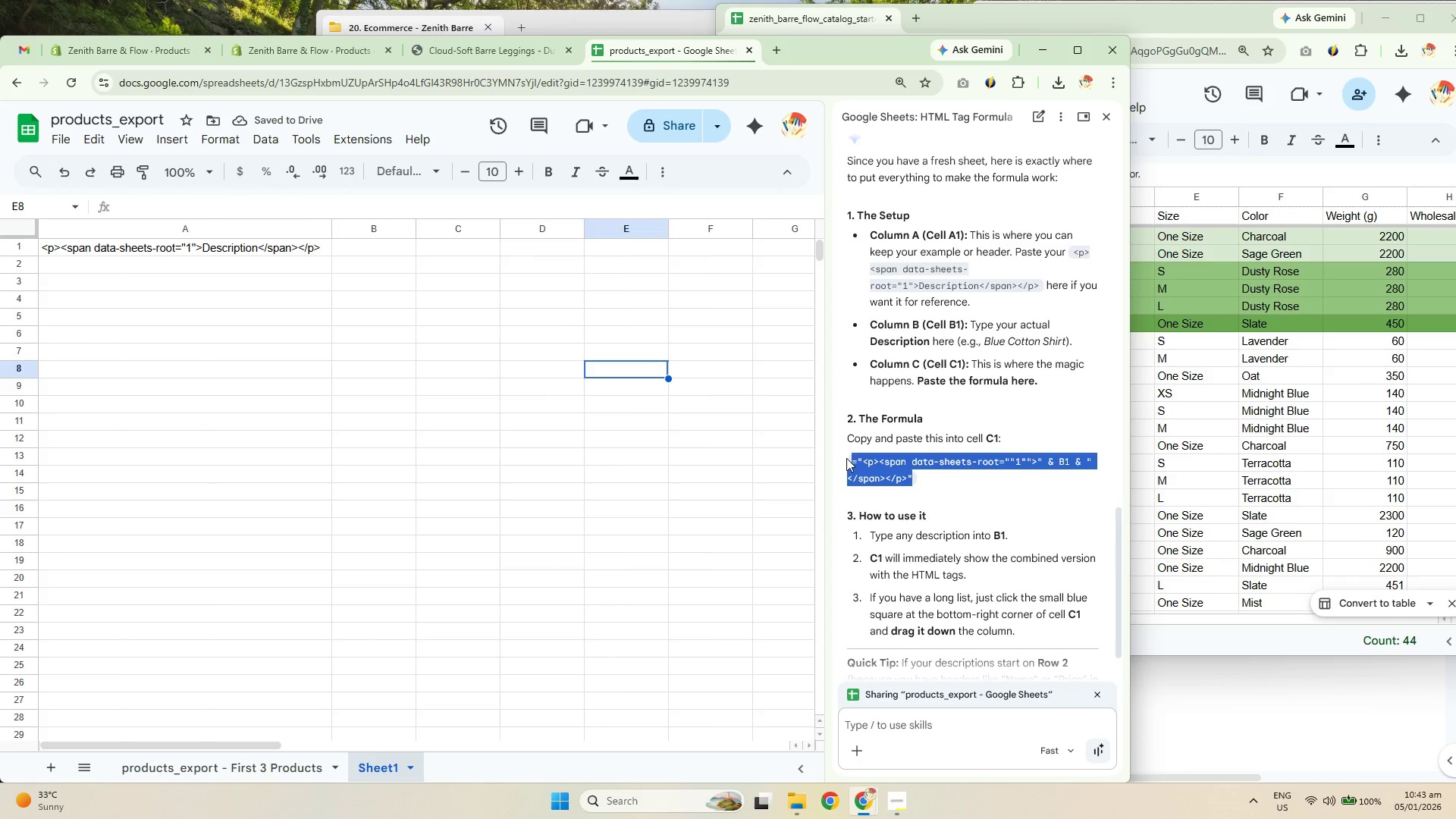 
key(Control+C)
 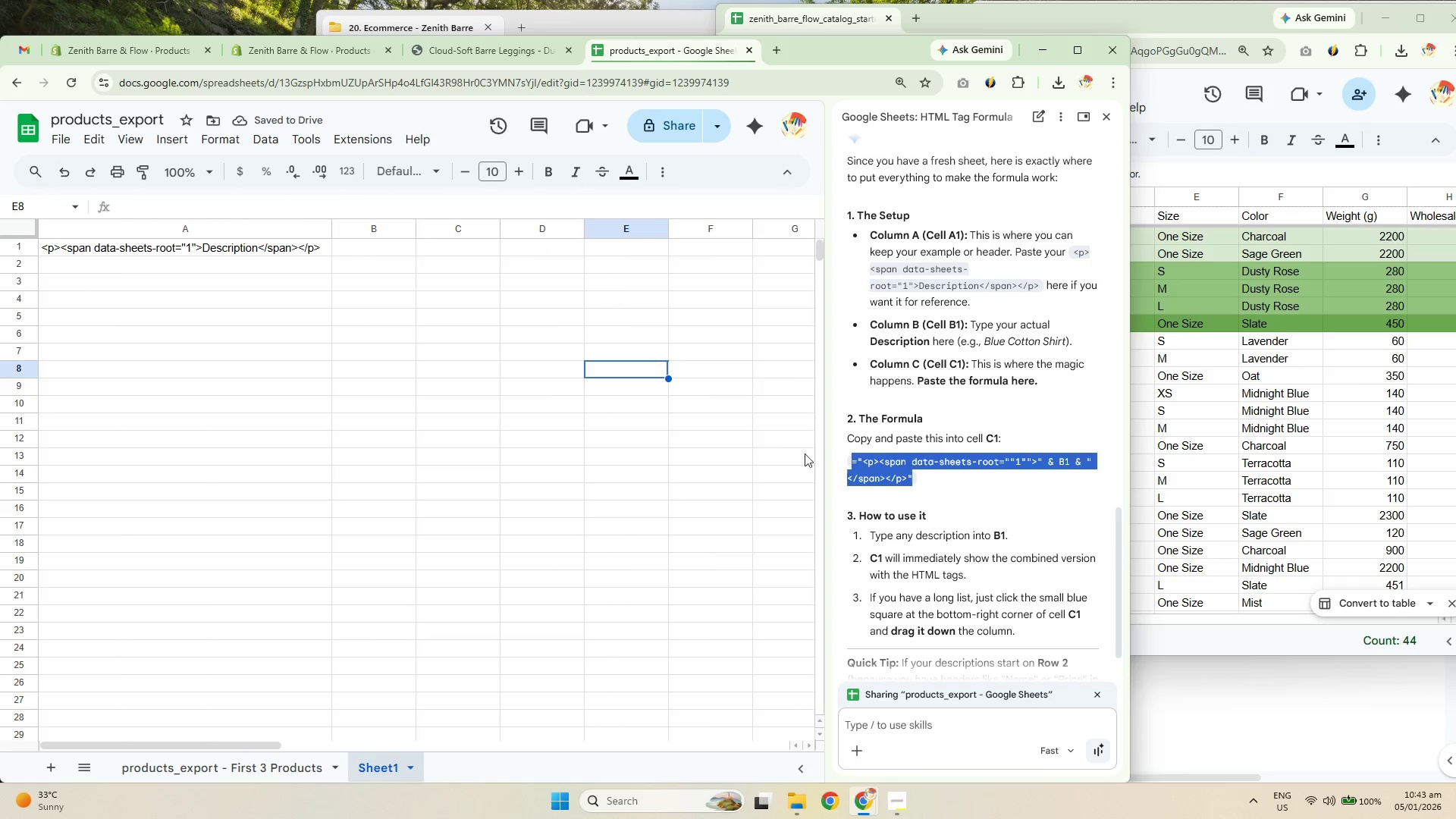 
key(Control+C)
 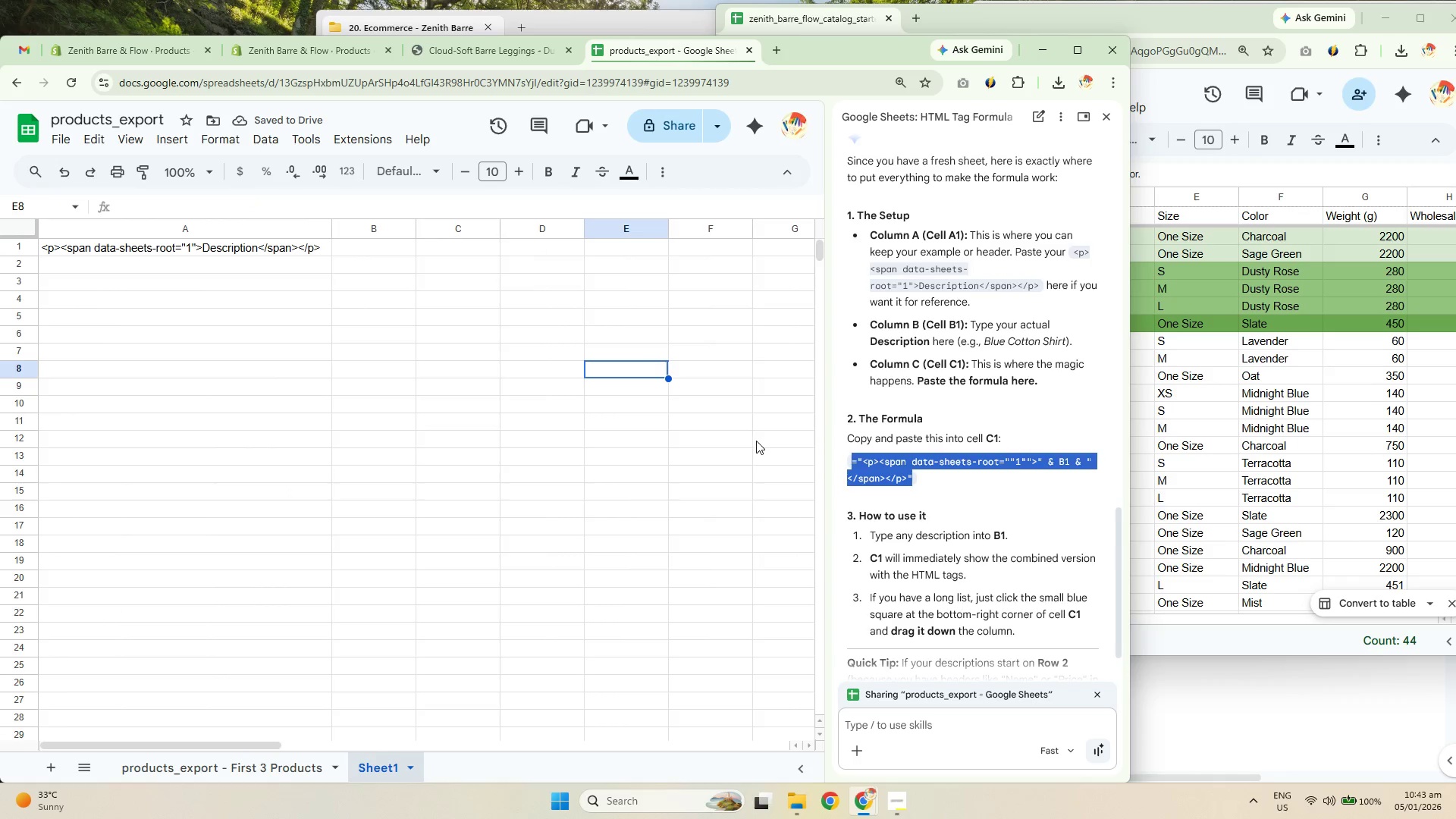 
key(Control+C)
 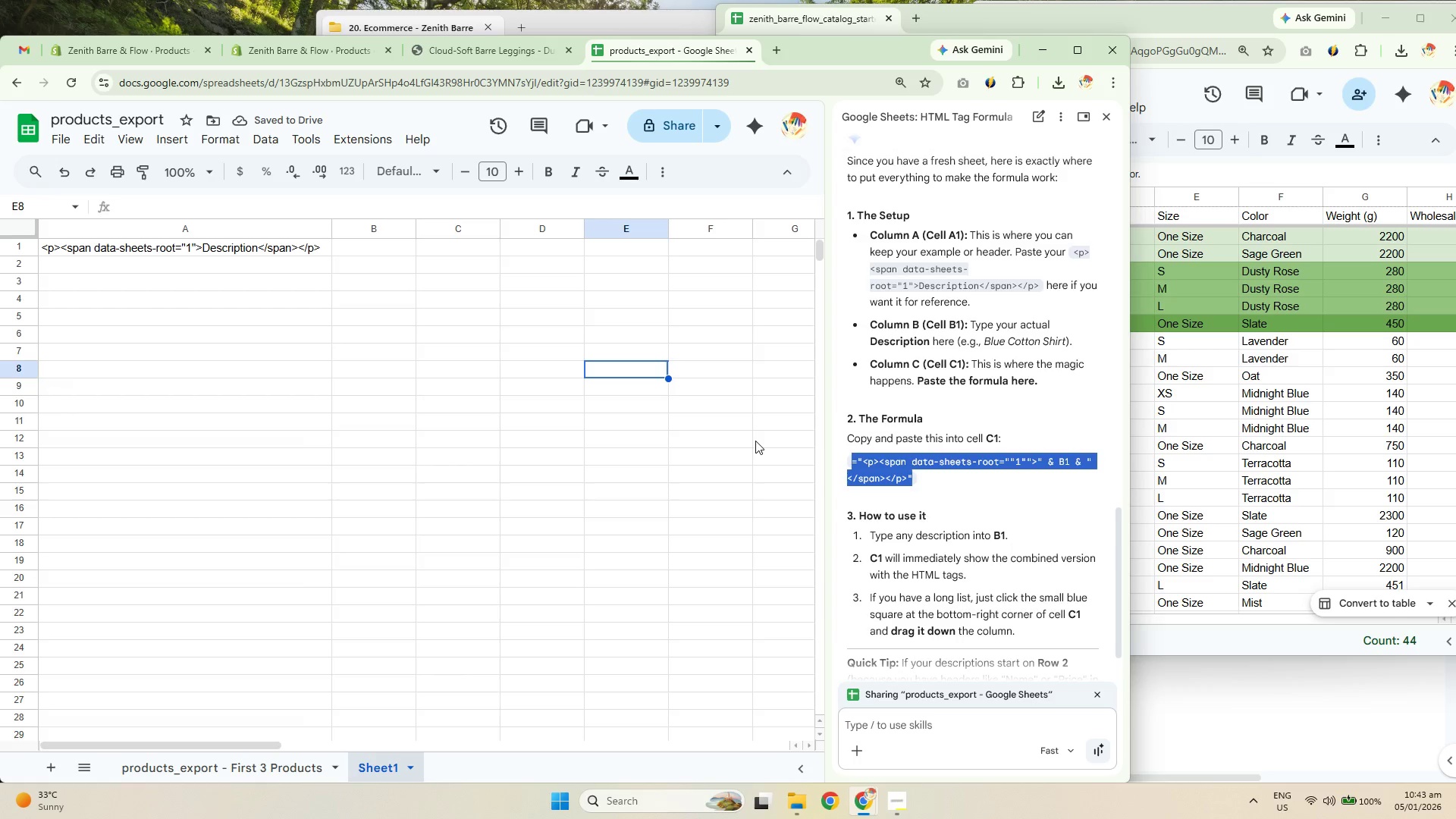 
key(Control+C)
 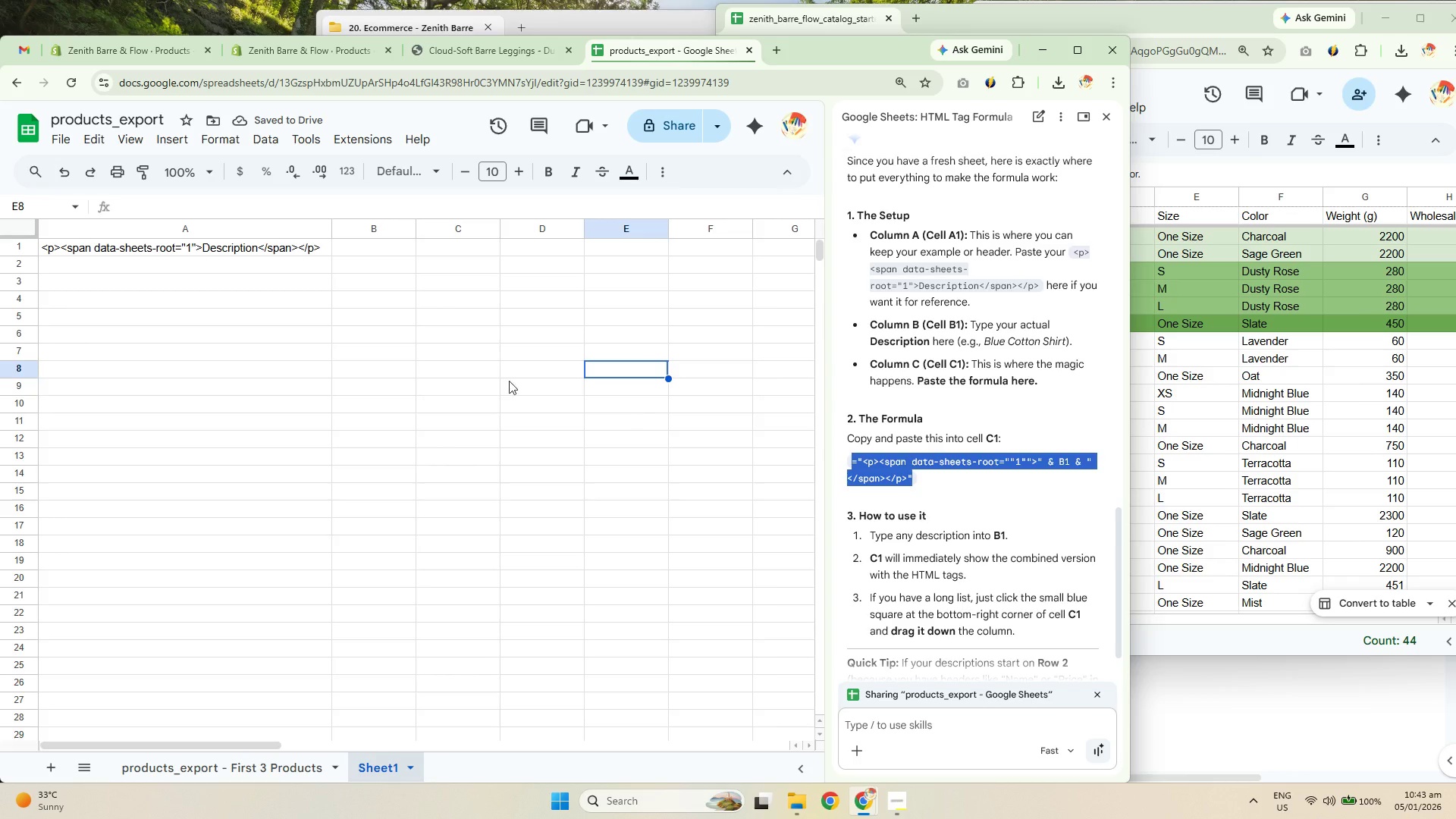 
key(Control+C)
 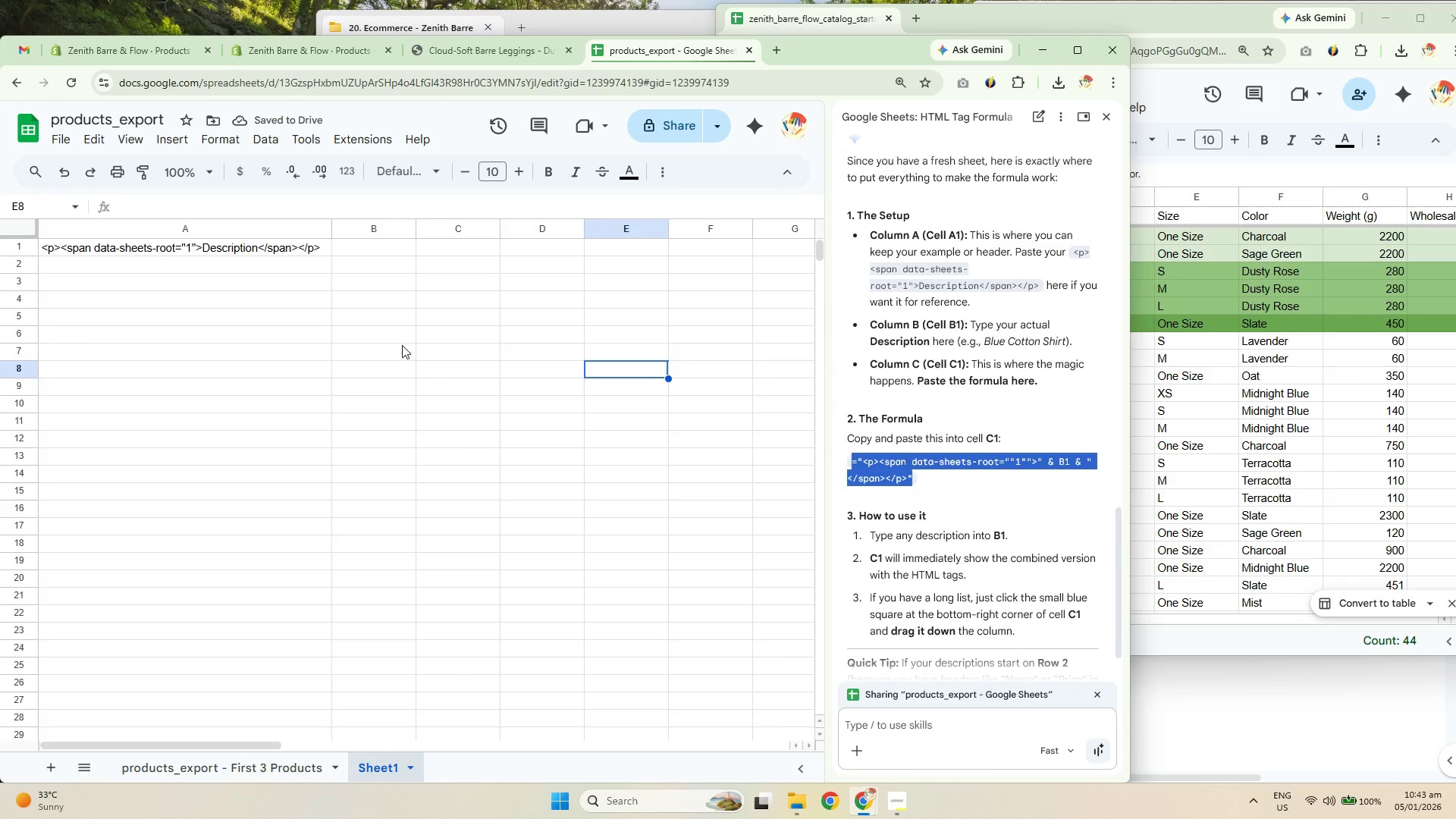 
key(Control+C)
 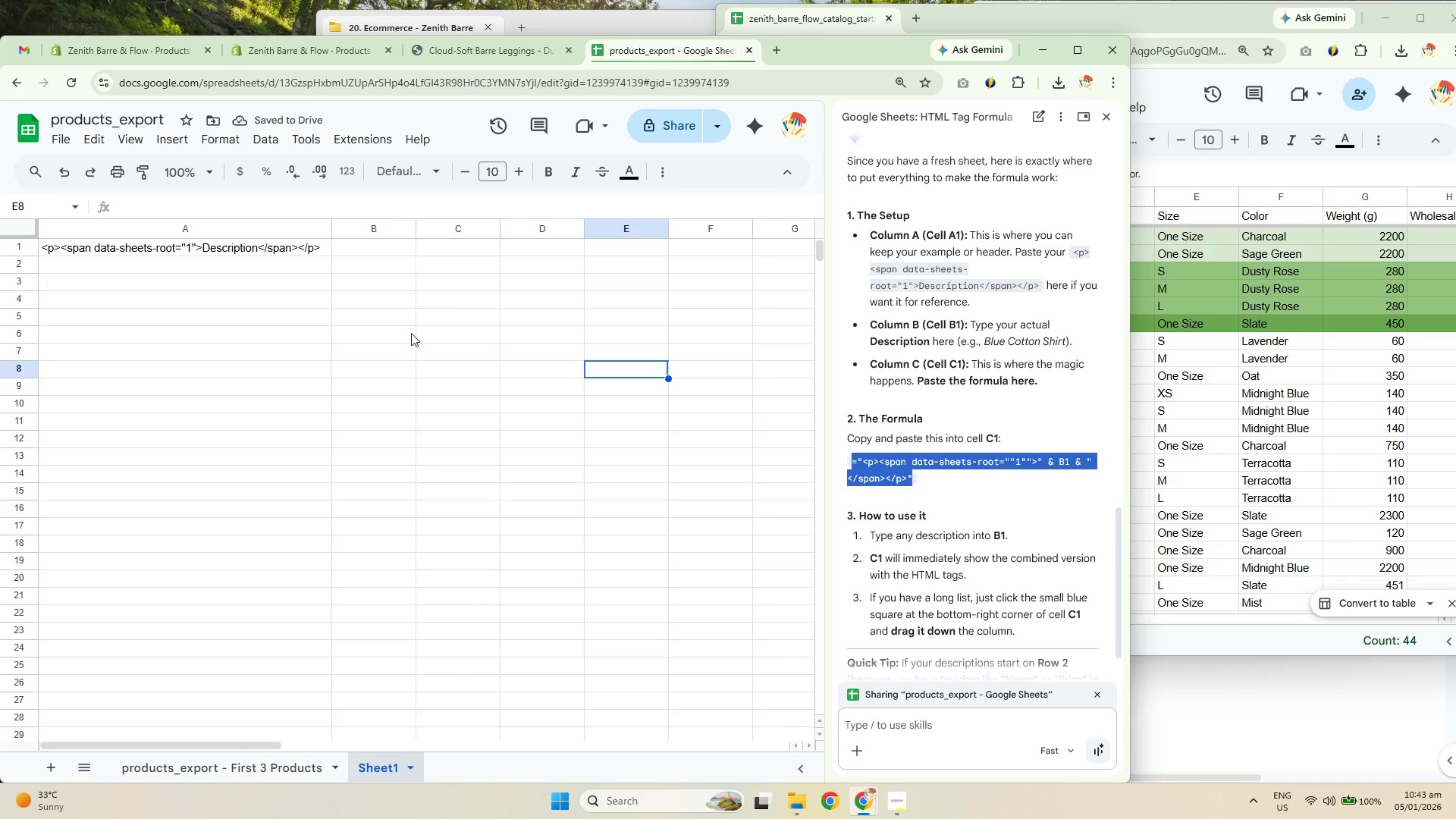 
key(Control+C)
 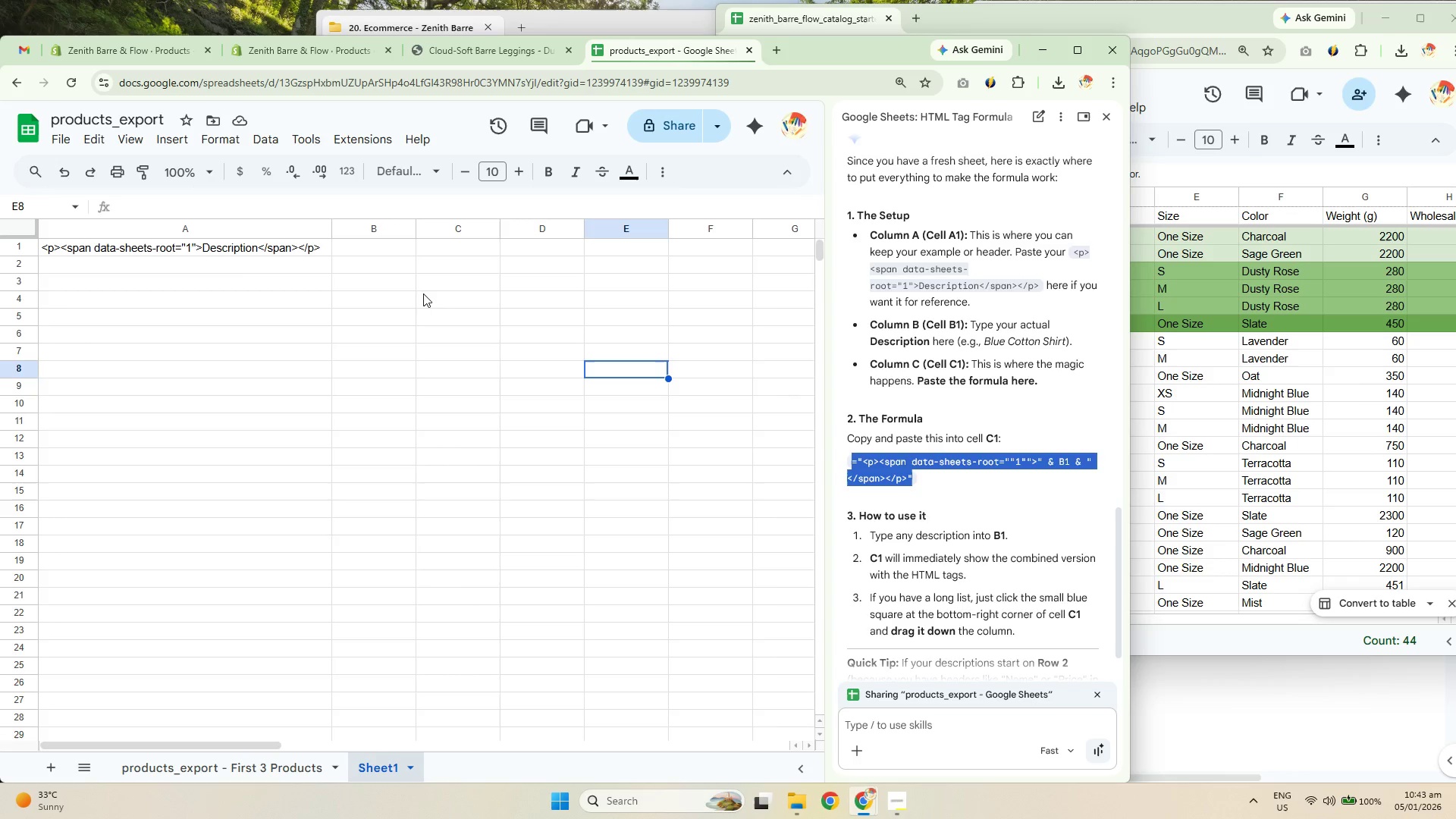 
key(Control+C)
 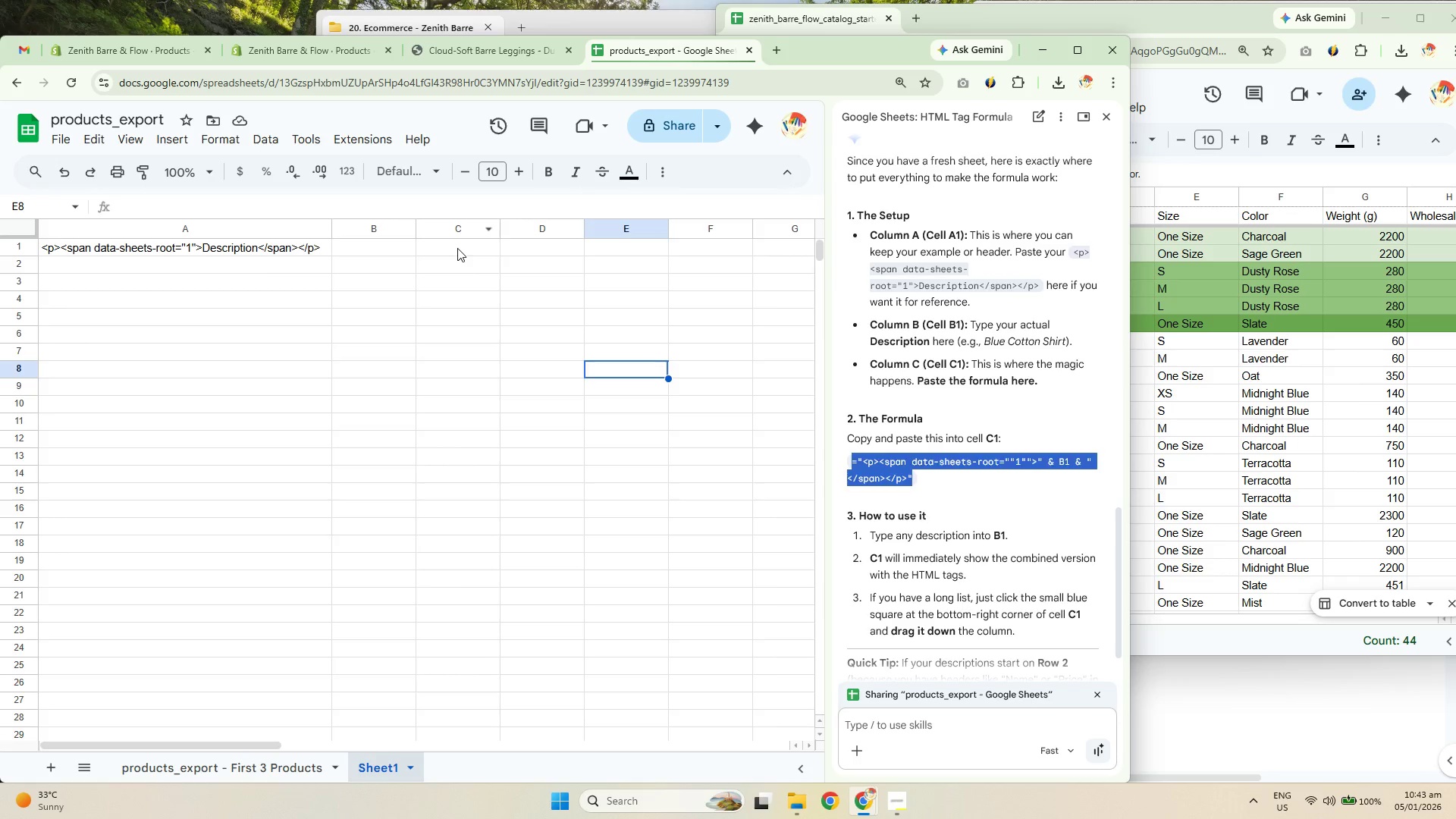 
double_click([457, 248])
 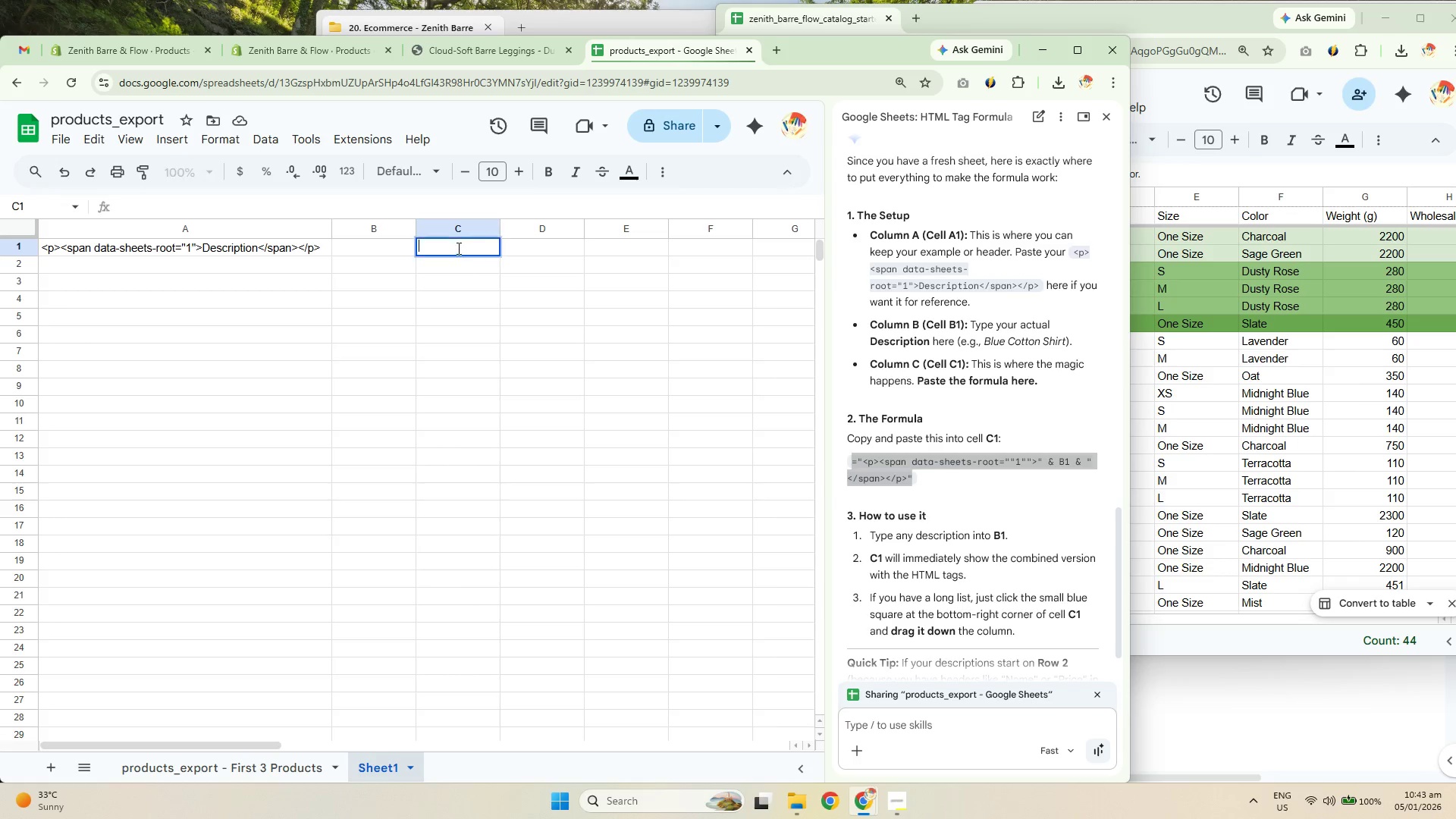 
key(Control+V)
 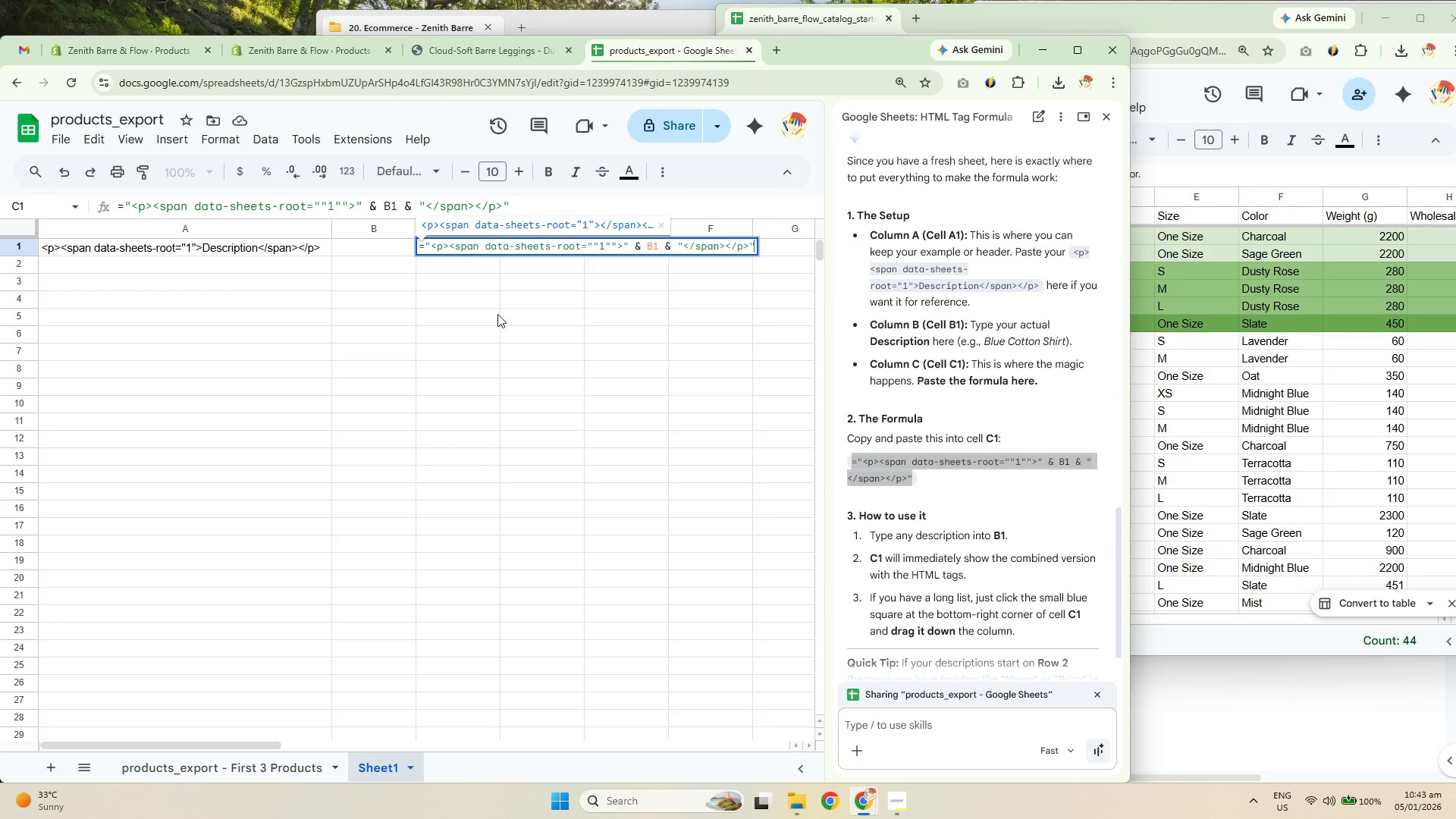 
left_click([540, 366])
 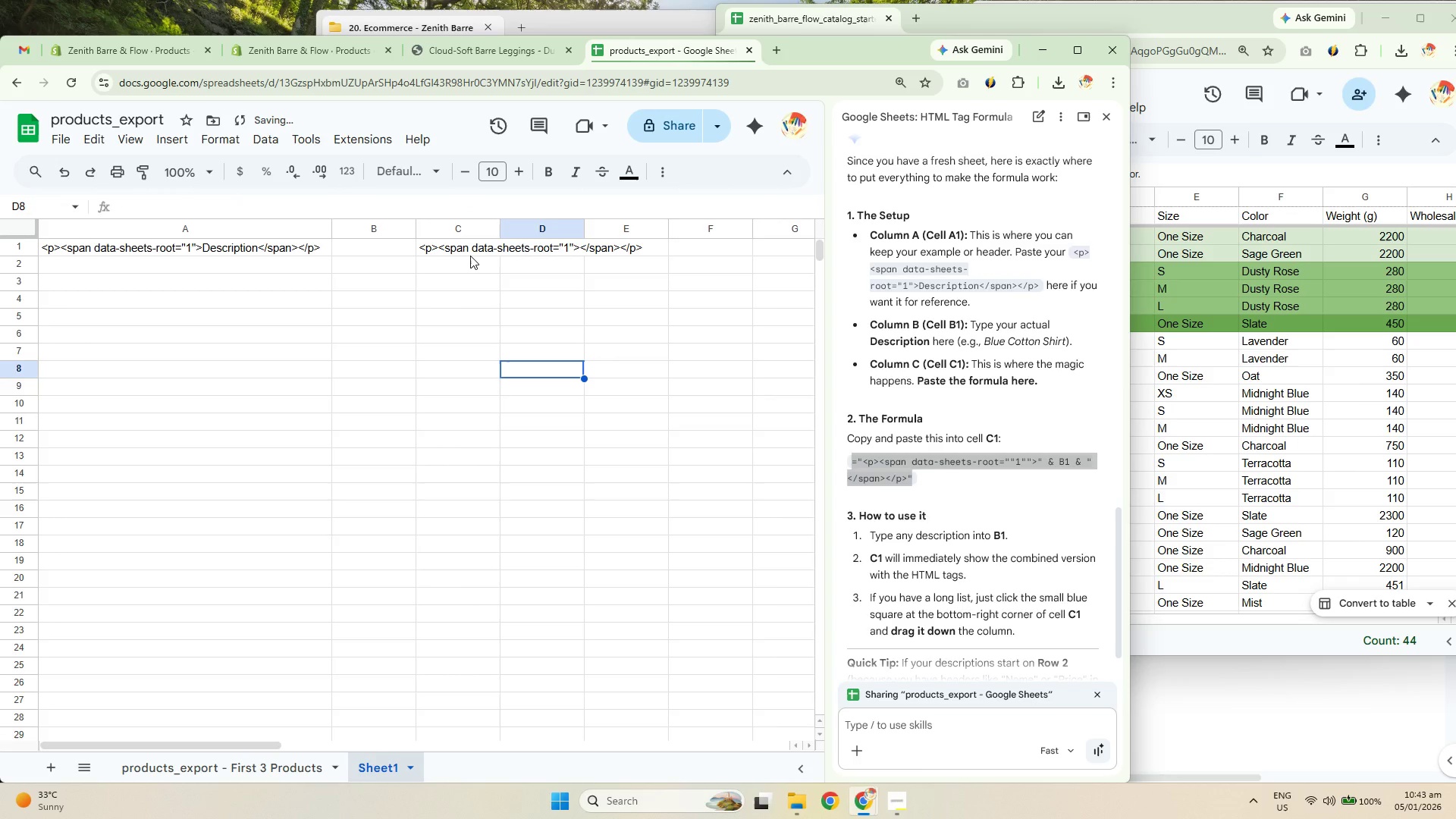 
double_click([466, 248])
 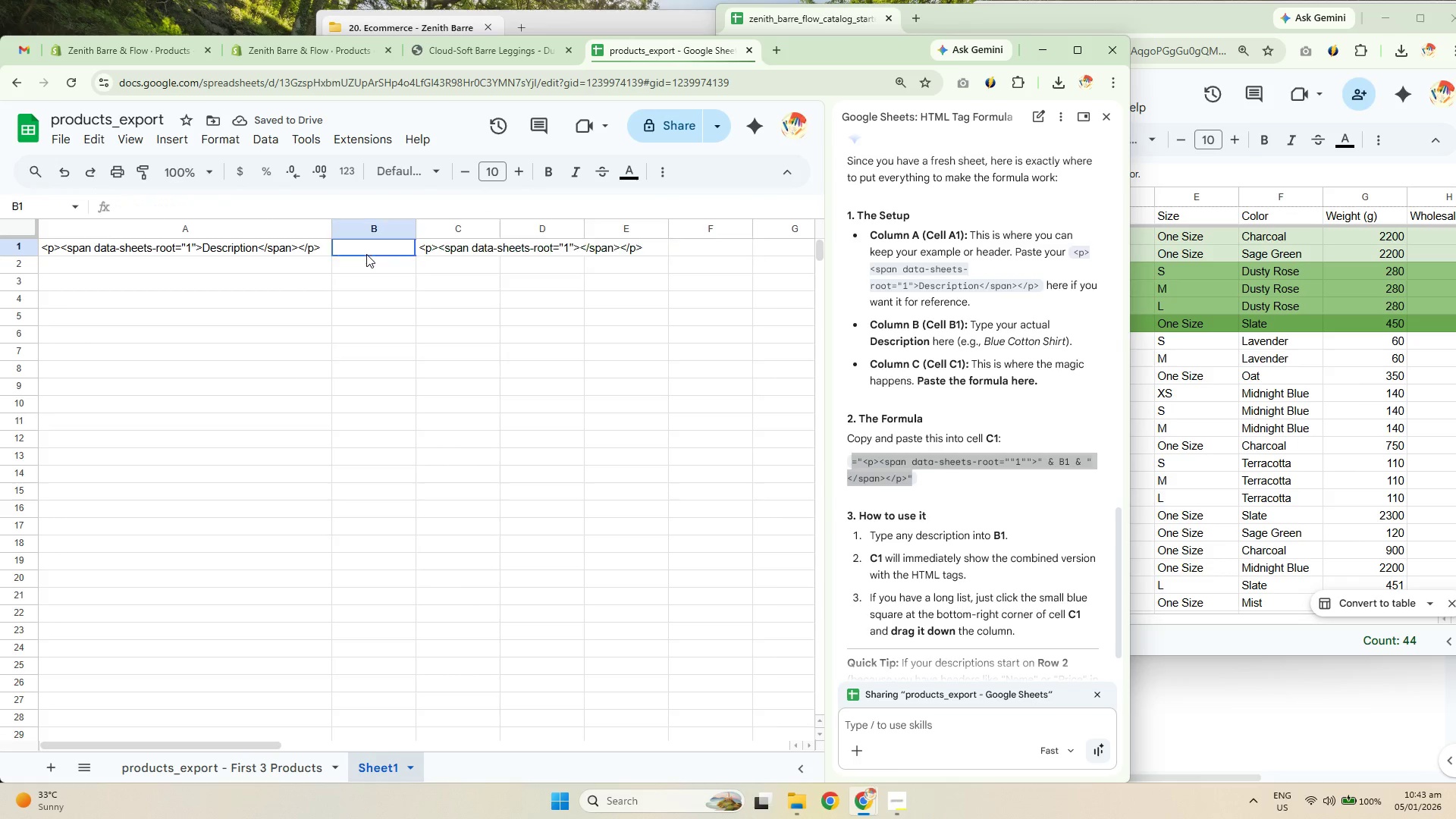 
double_click([372, 239])
 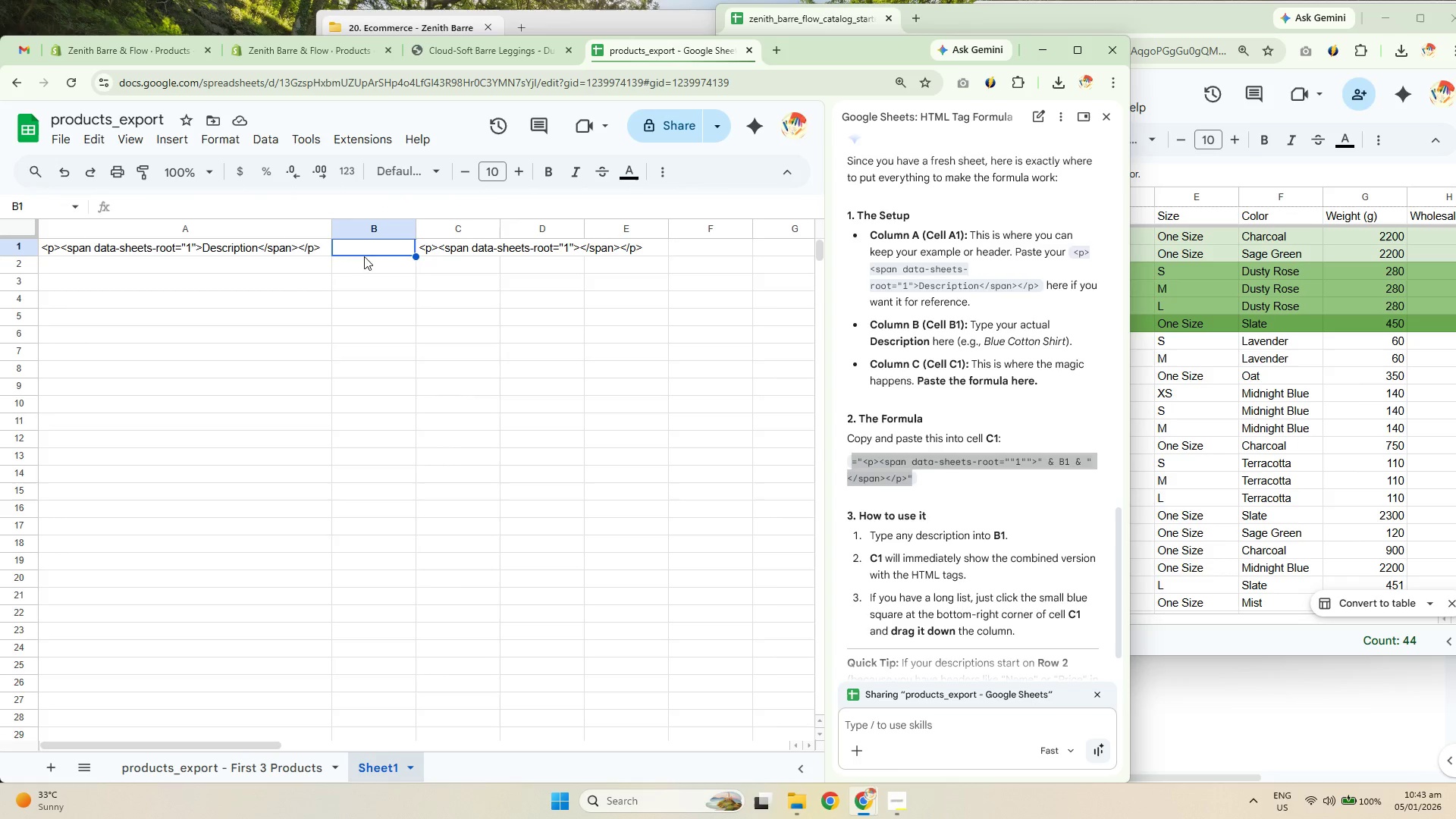 
double_click([358, 249])
 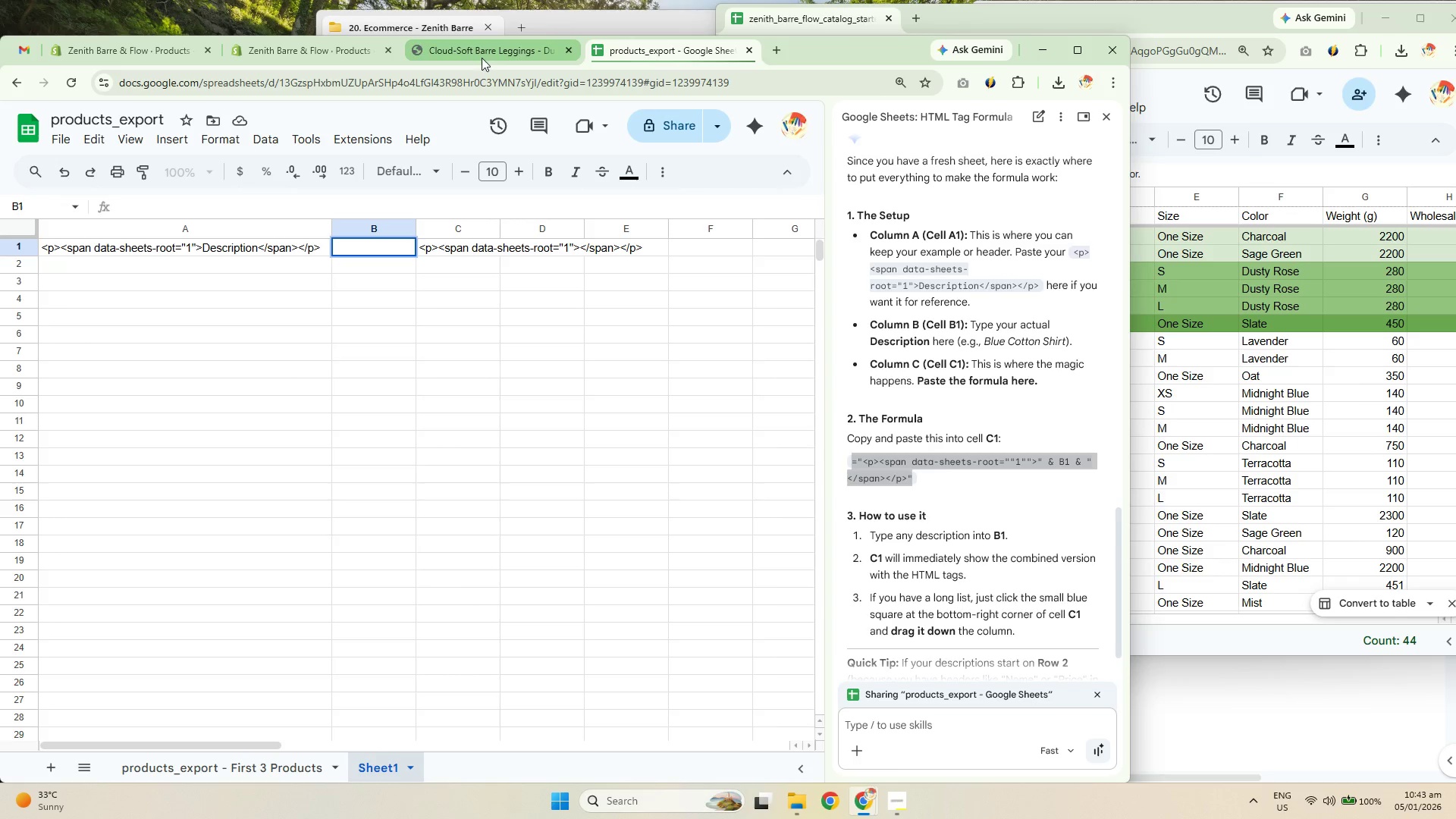 
wait(6.88)
 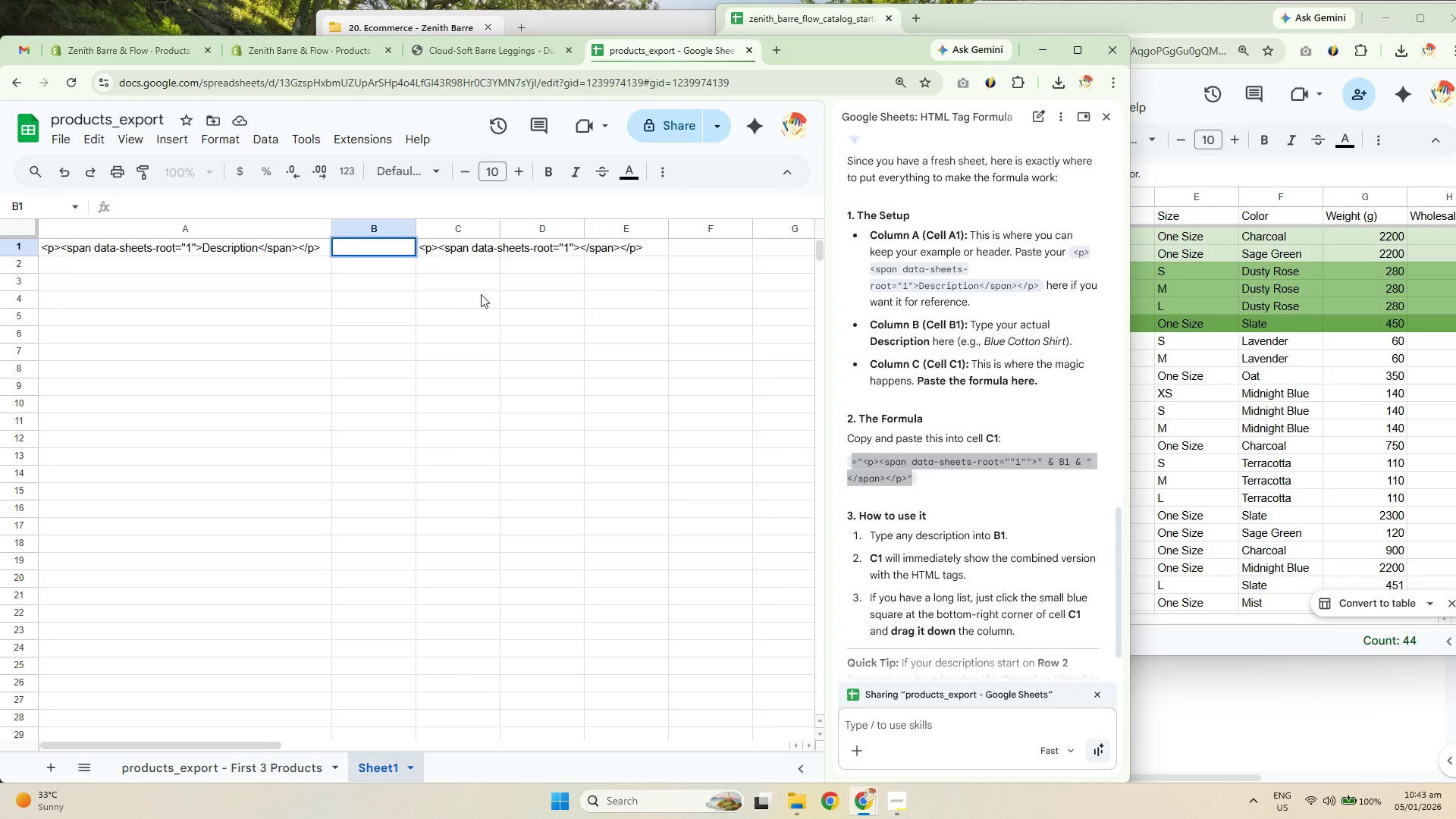 
left_click([482, 57])
 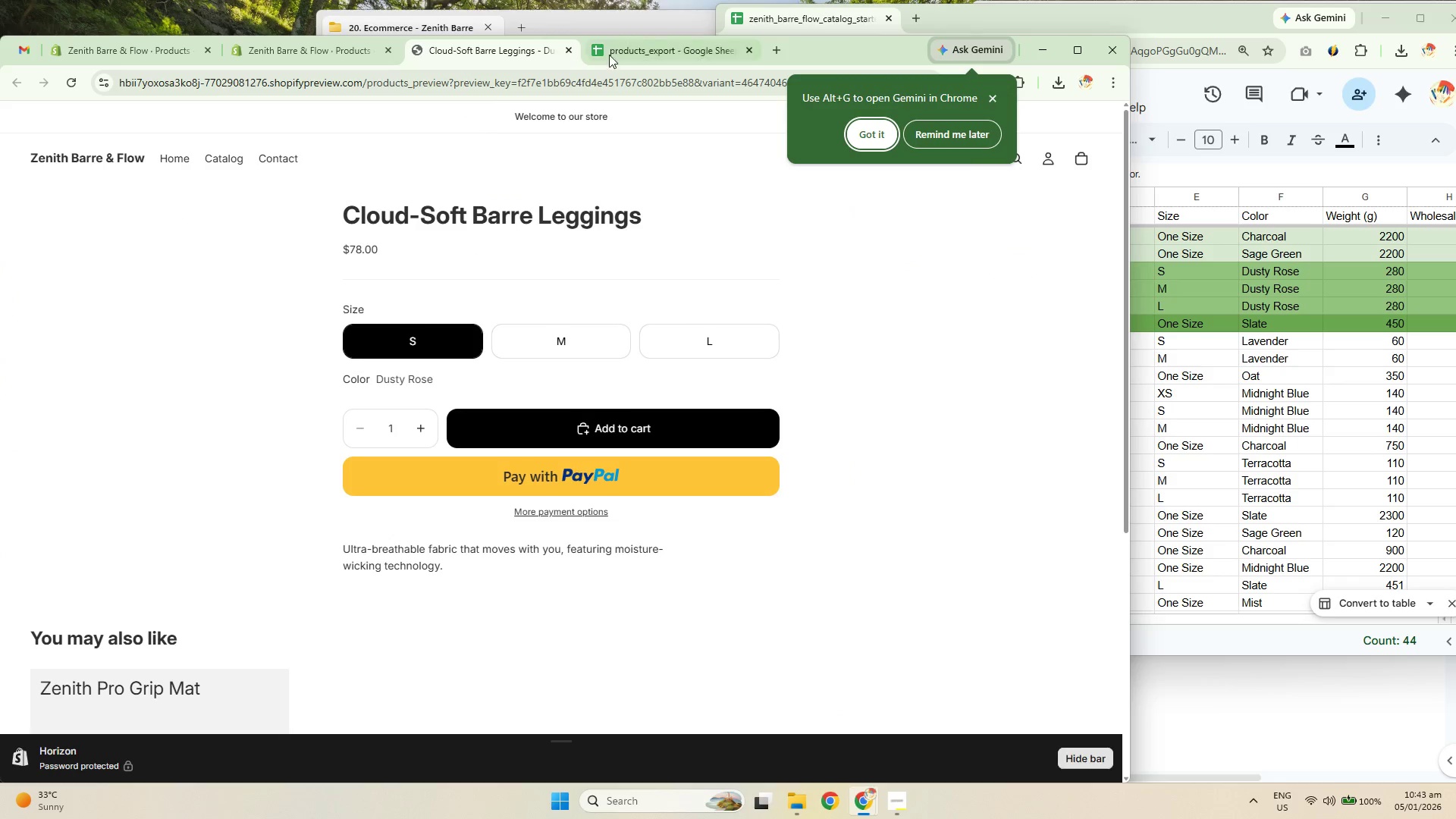 
left_click([637, 49])
 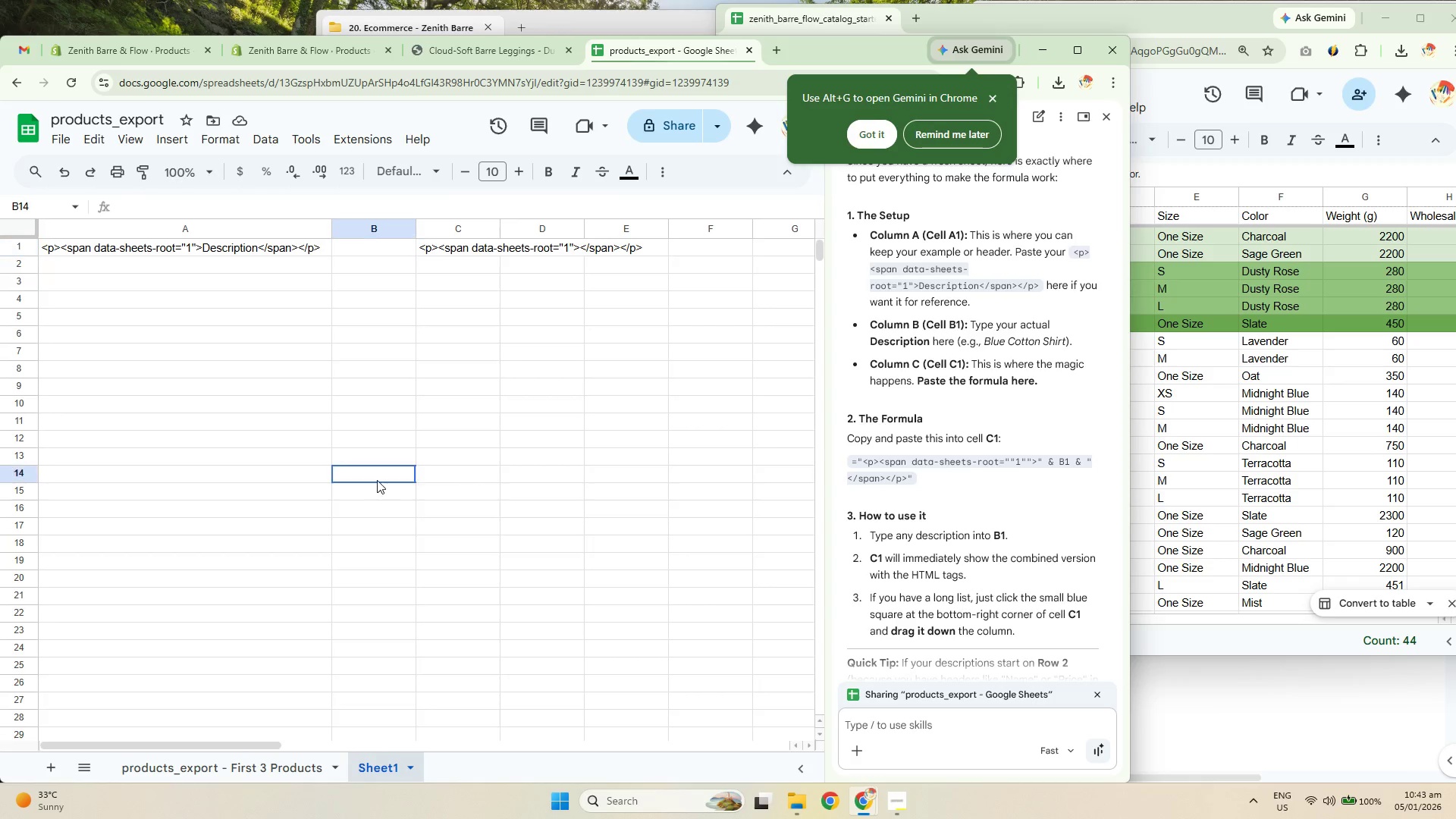 
left_click_drag(start_coordinate=[266, 252], to_coordinate=[450, 251])
 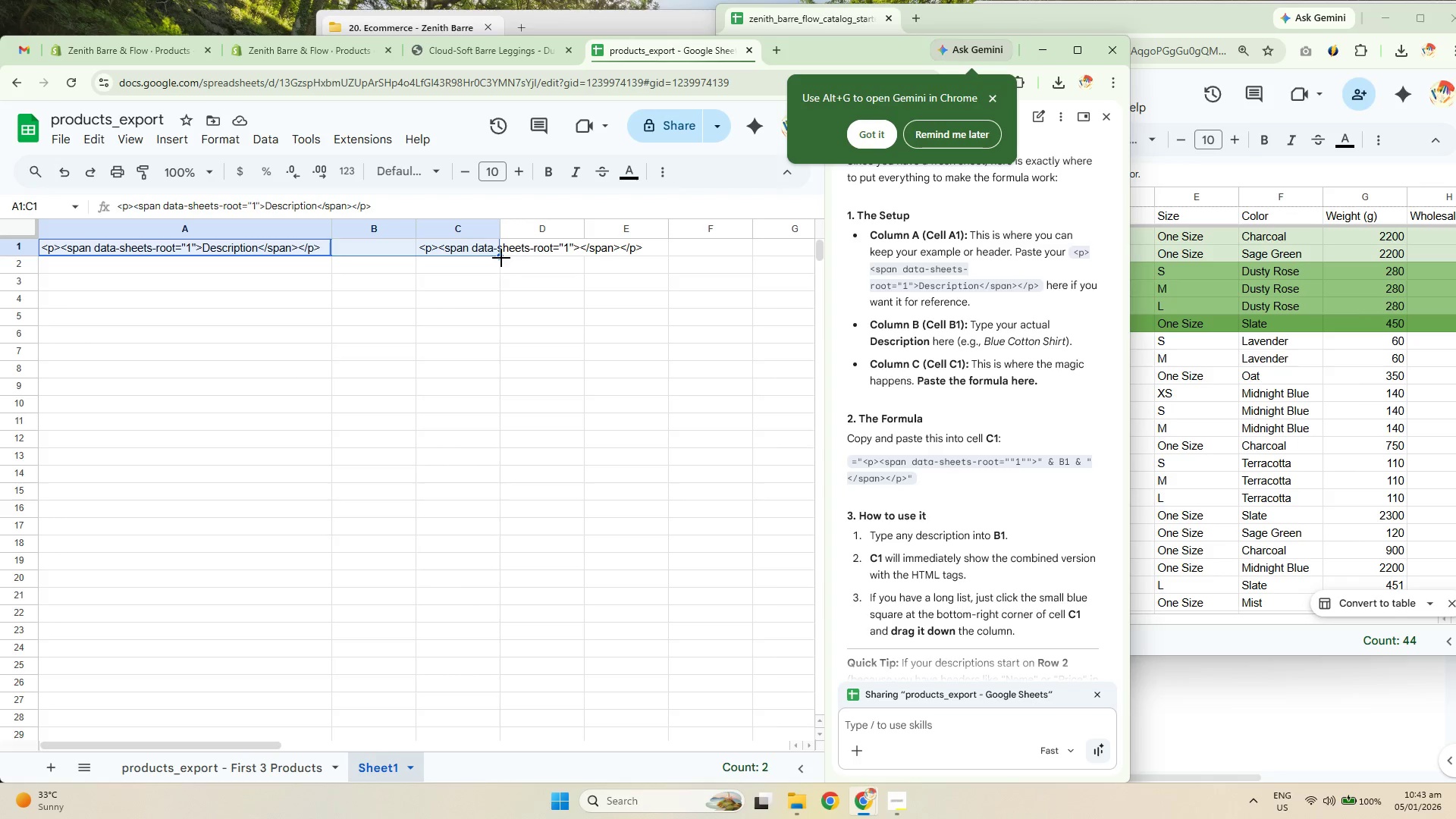 
left_click_drag(start_coordinate=[498, 257], to_coordinate=[443, 664])
 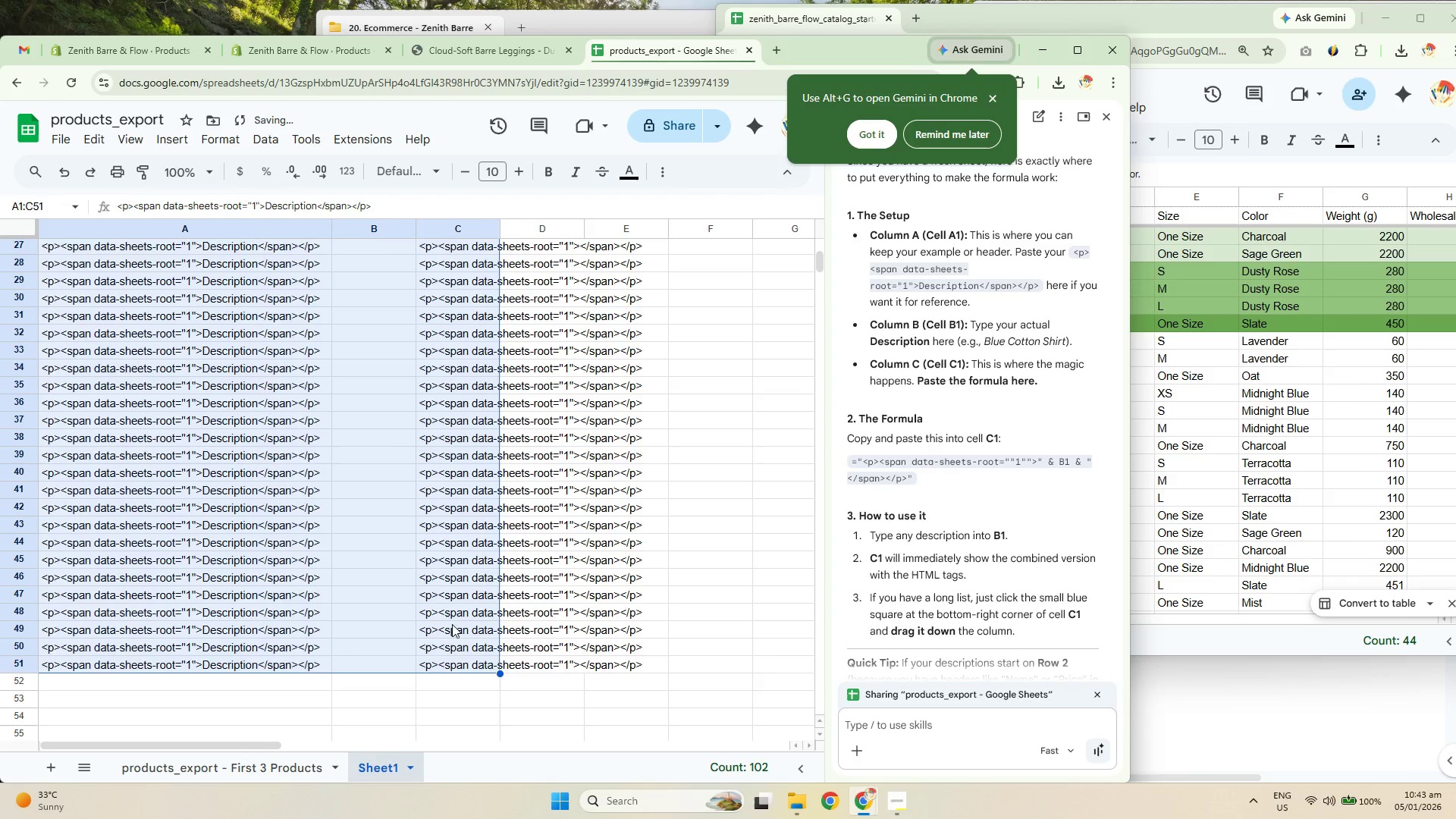 
scroll: coordinate [463, 460], scroll_direction: down, amount: 8.0
 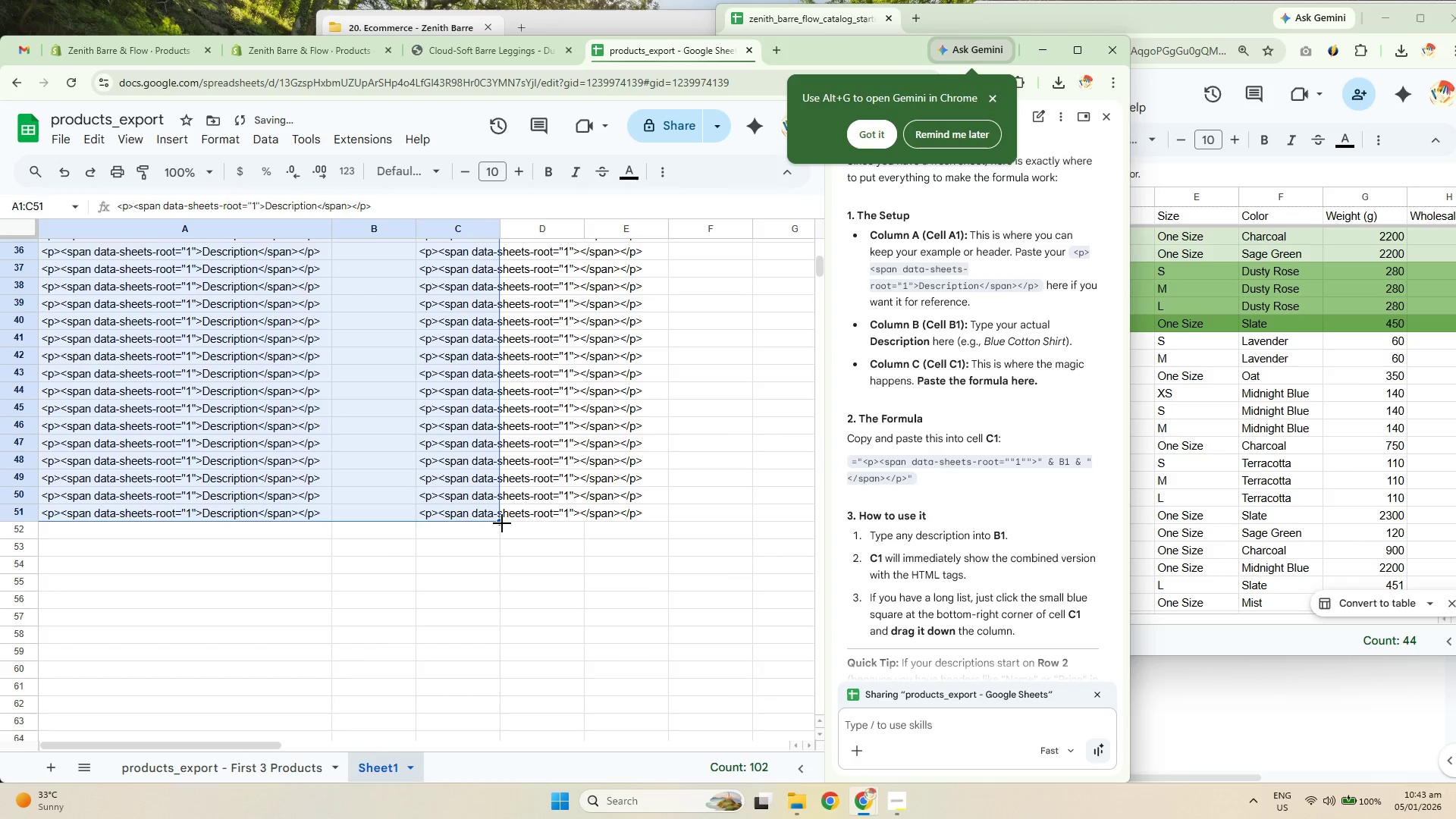 
left_click_drag(start_coordinate=[502, 523], to_coordinate=[496, 614])
 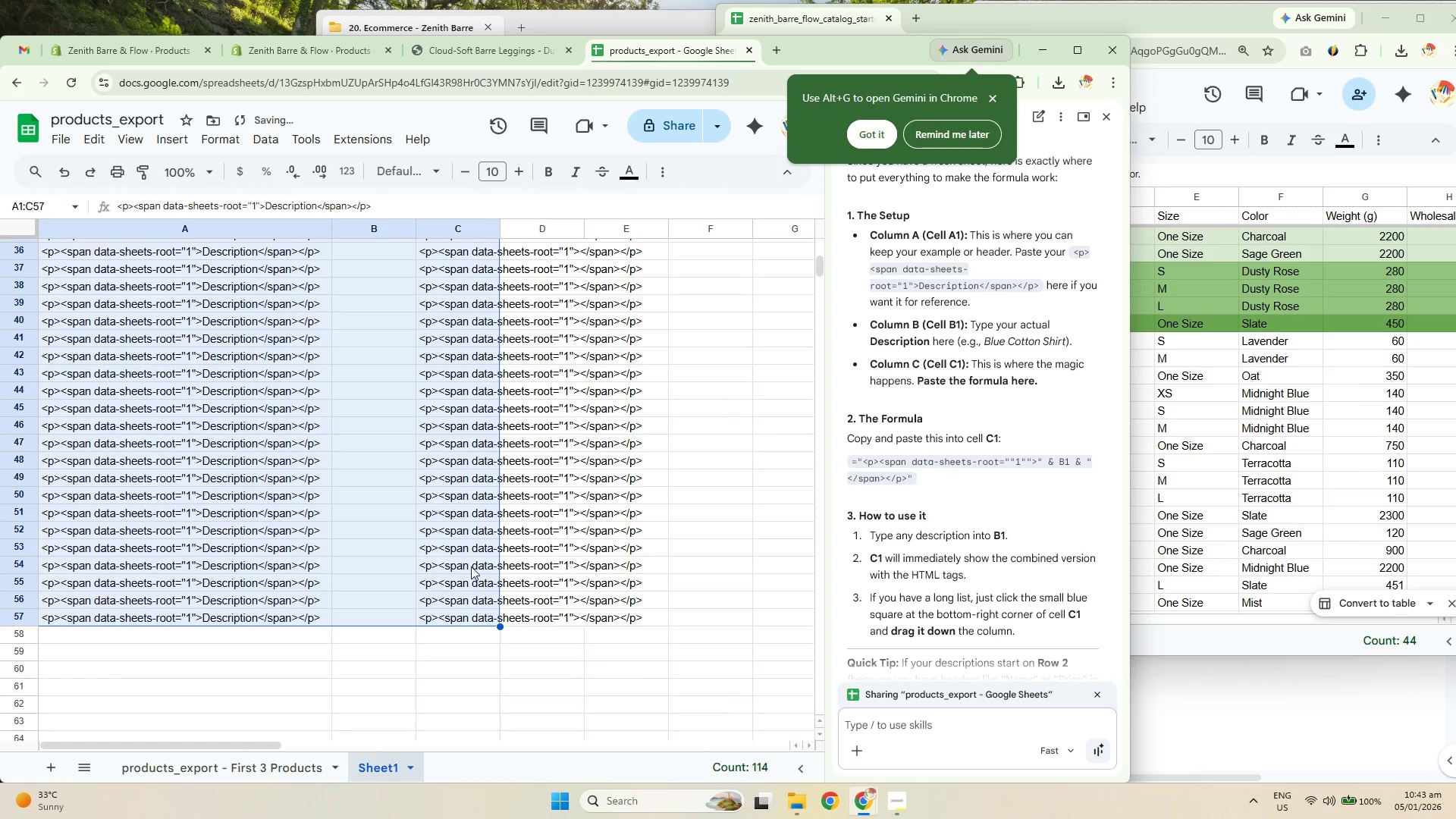 
left_click([375, 413])
 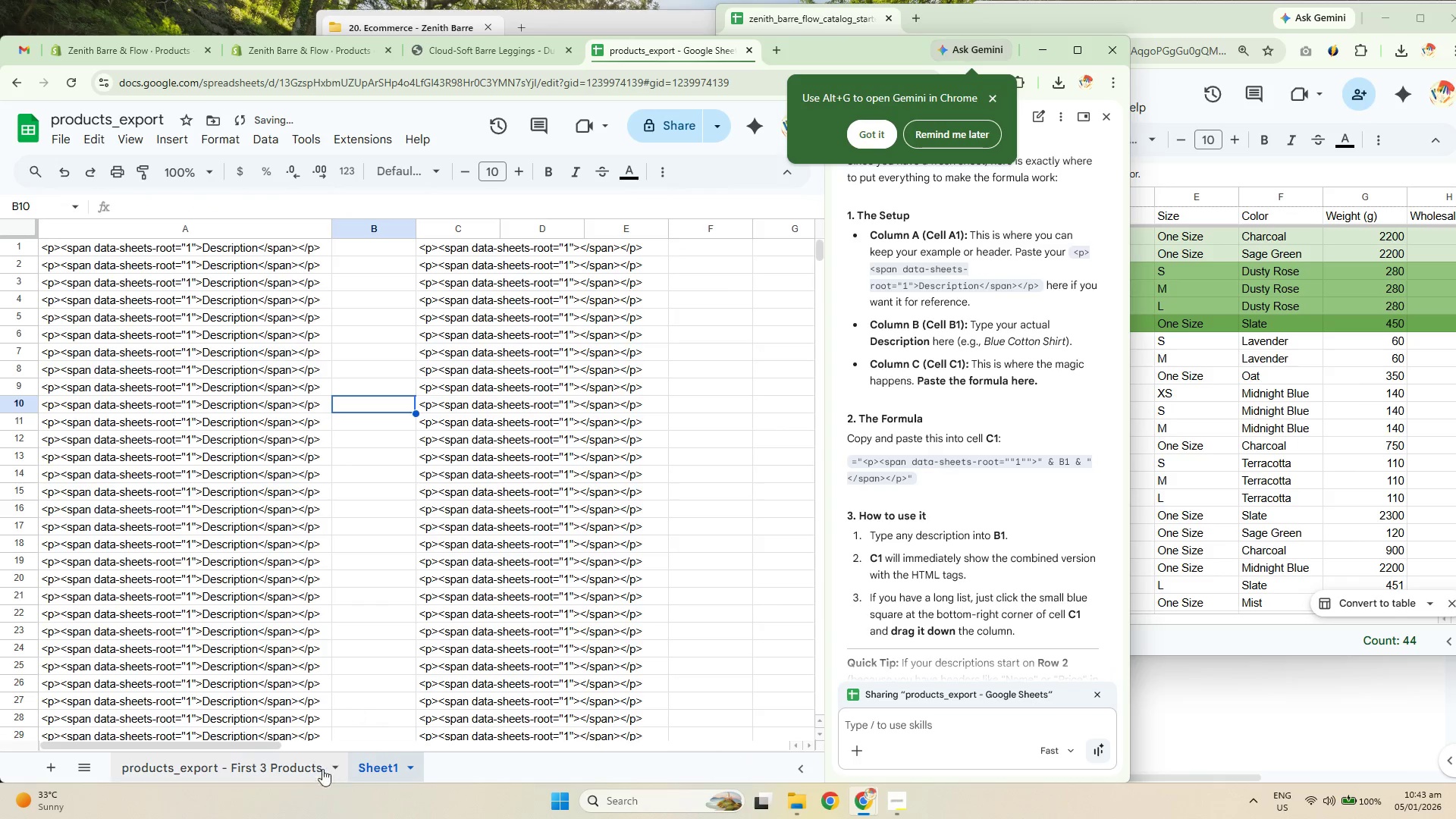 
scroll: coordinate [422, 517], scroll_direction: up, amount: 19.0
 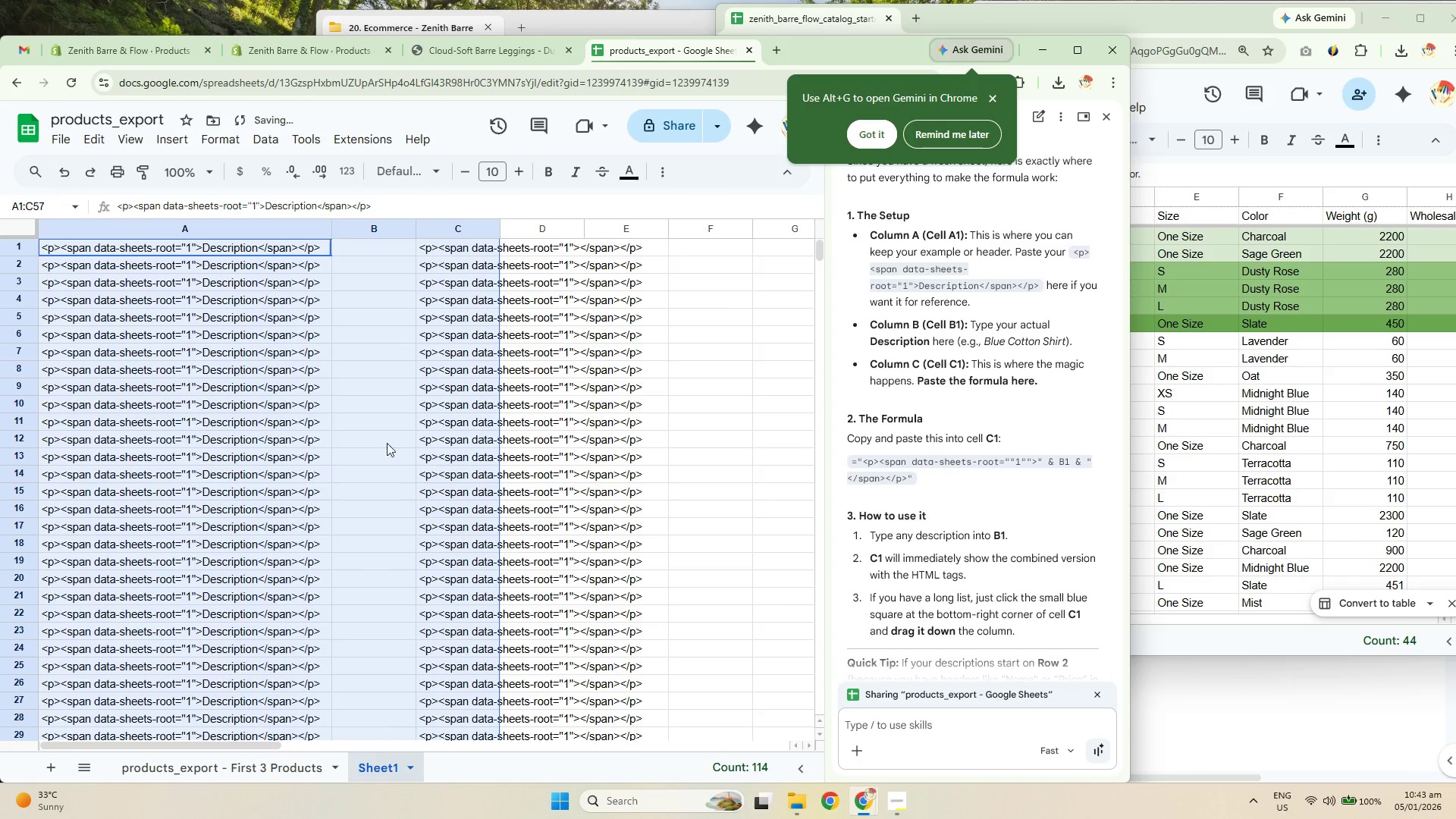 
left_click([300, 760])
 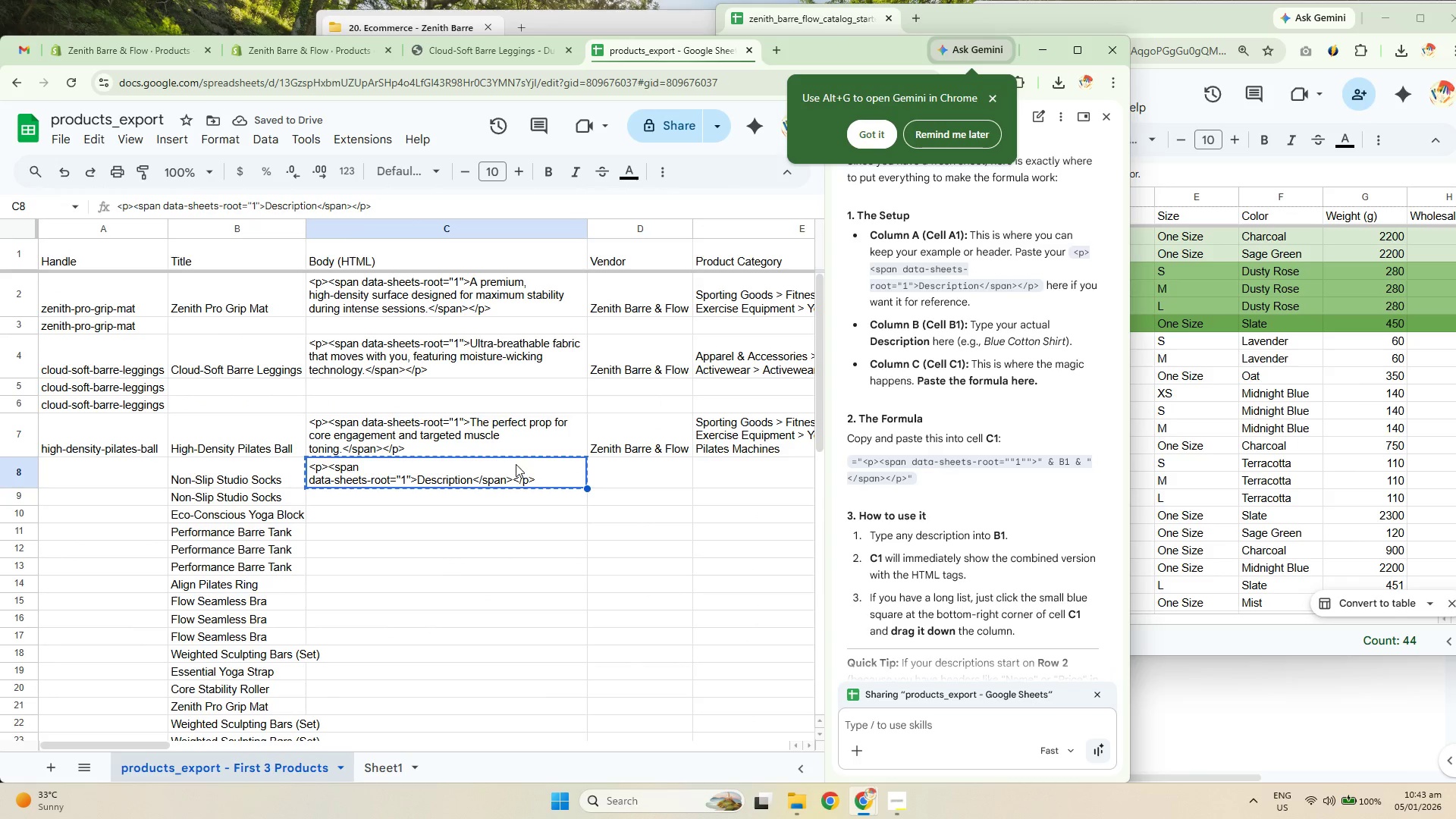 
left_click([475, 560])
 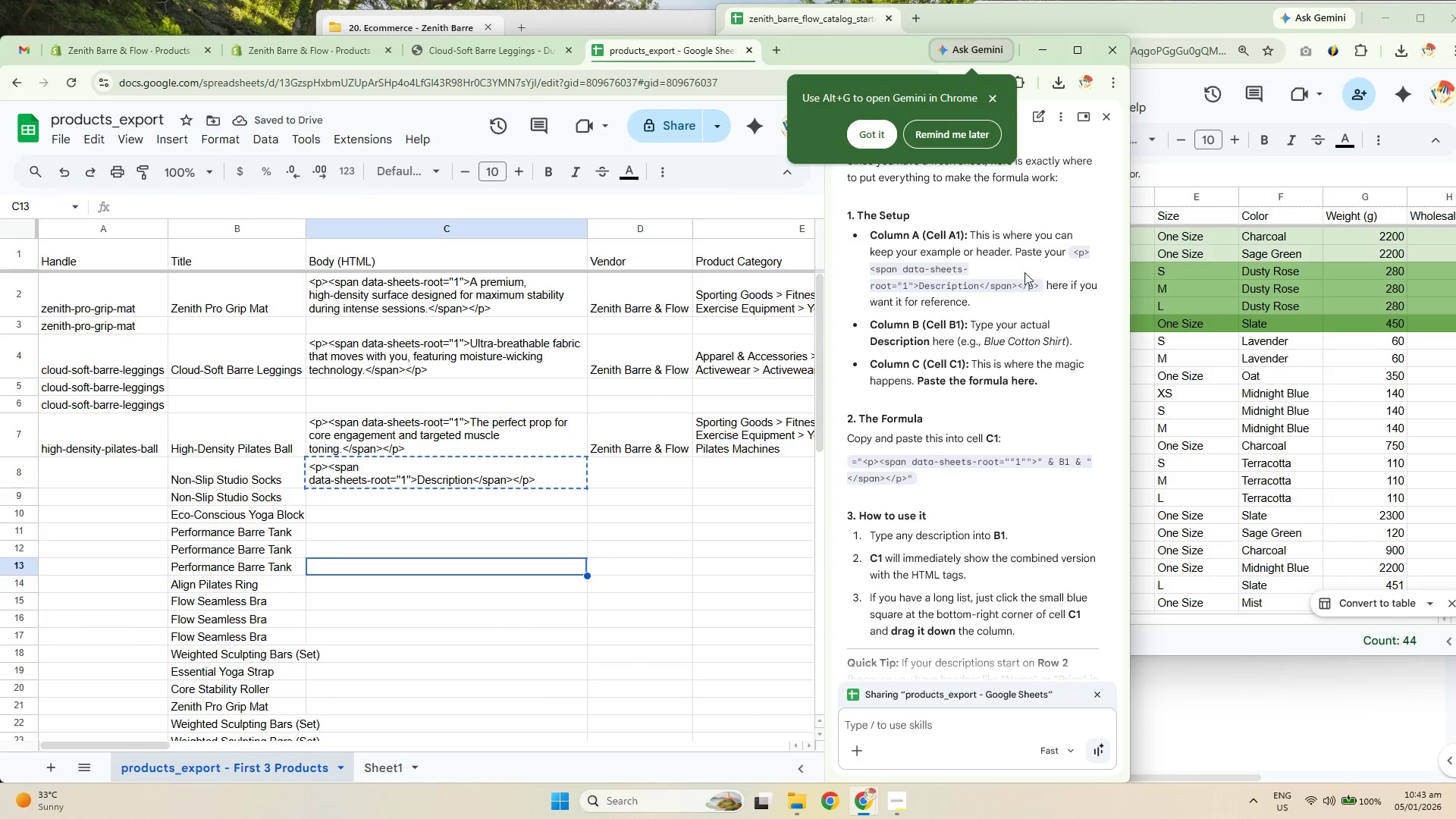 
left_click([1211, 345])
 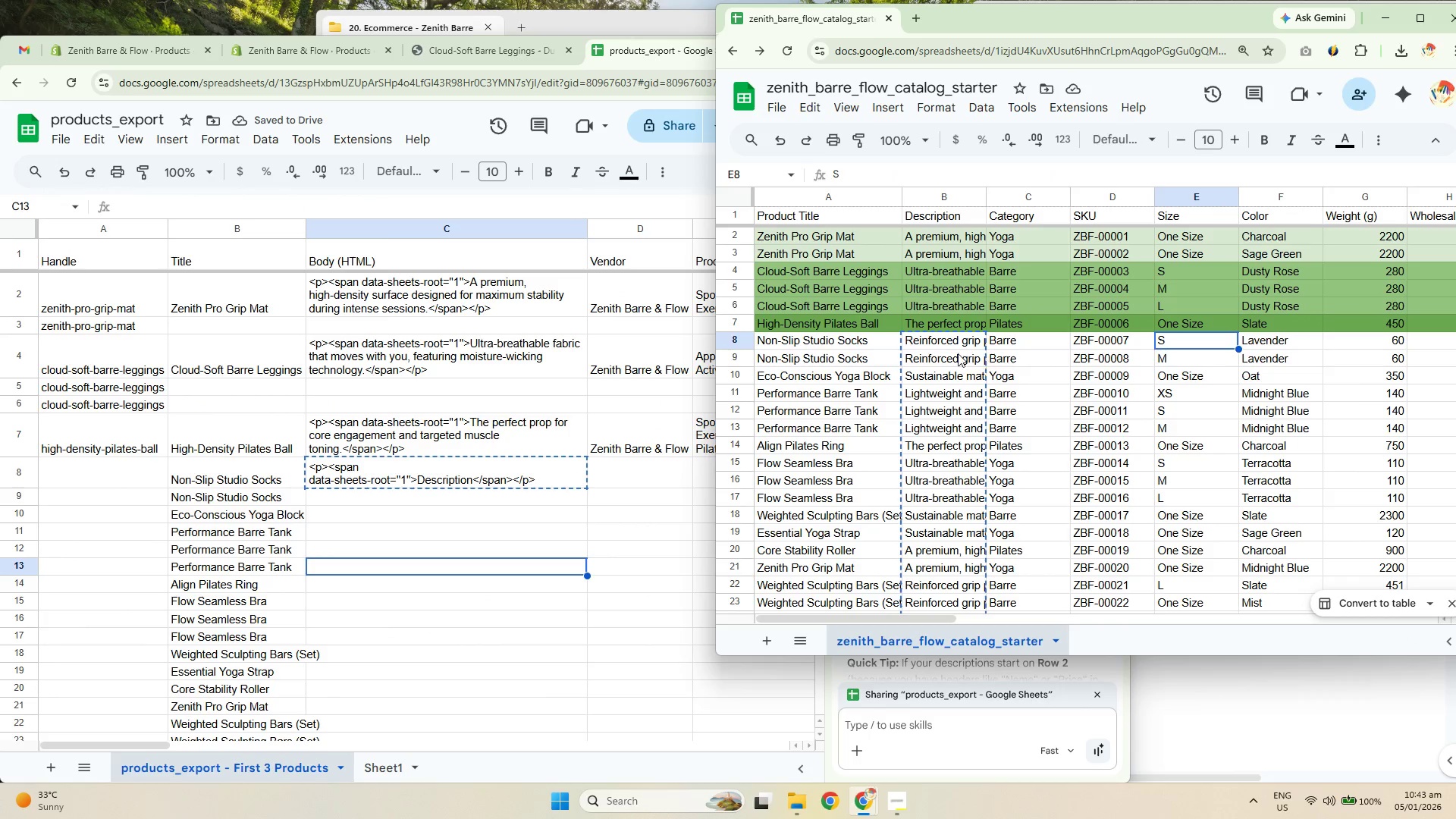 
left_click([949, 340])
 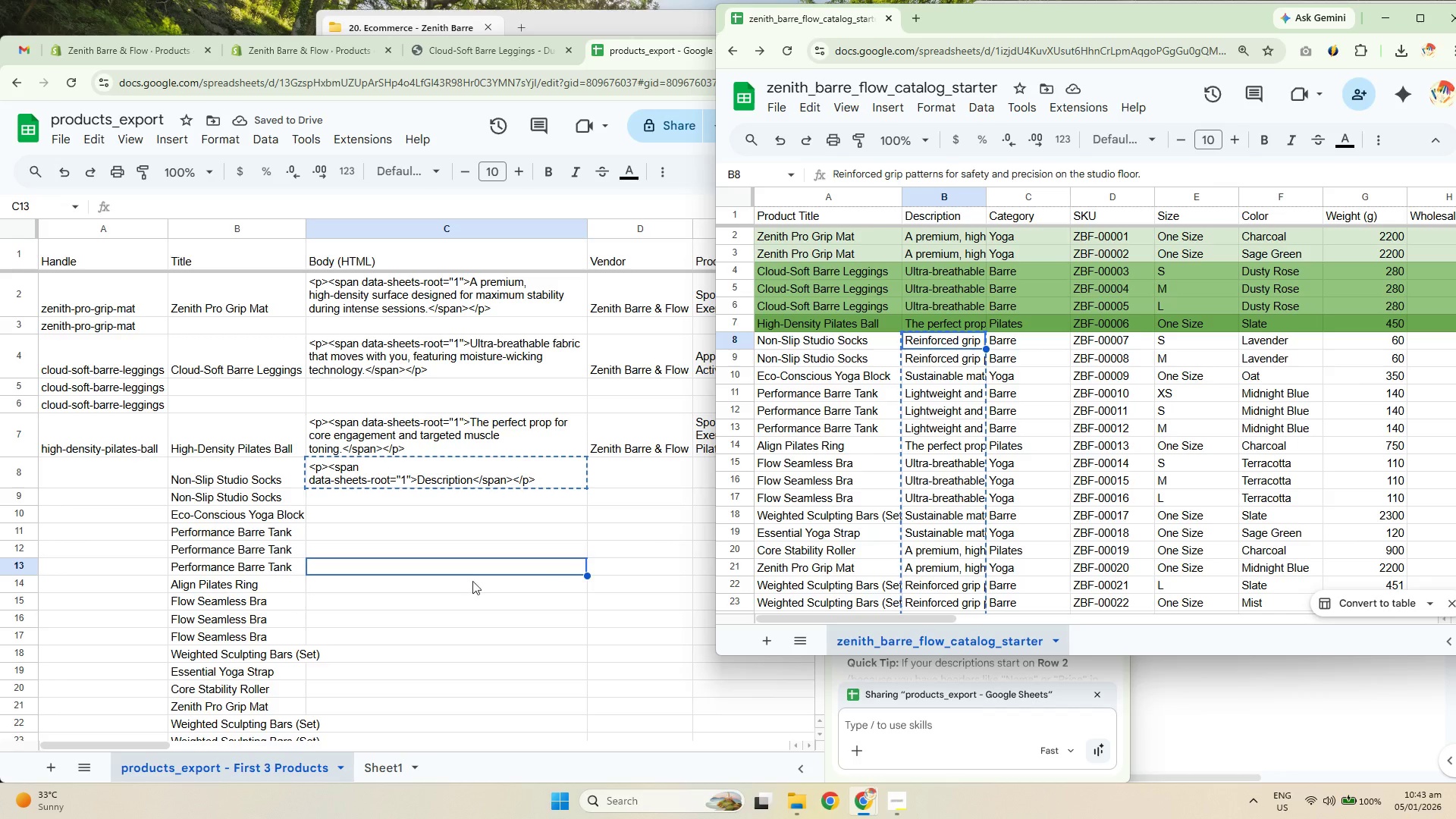 
left_click([482, 483])
 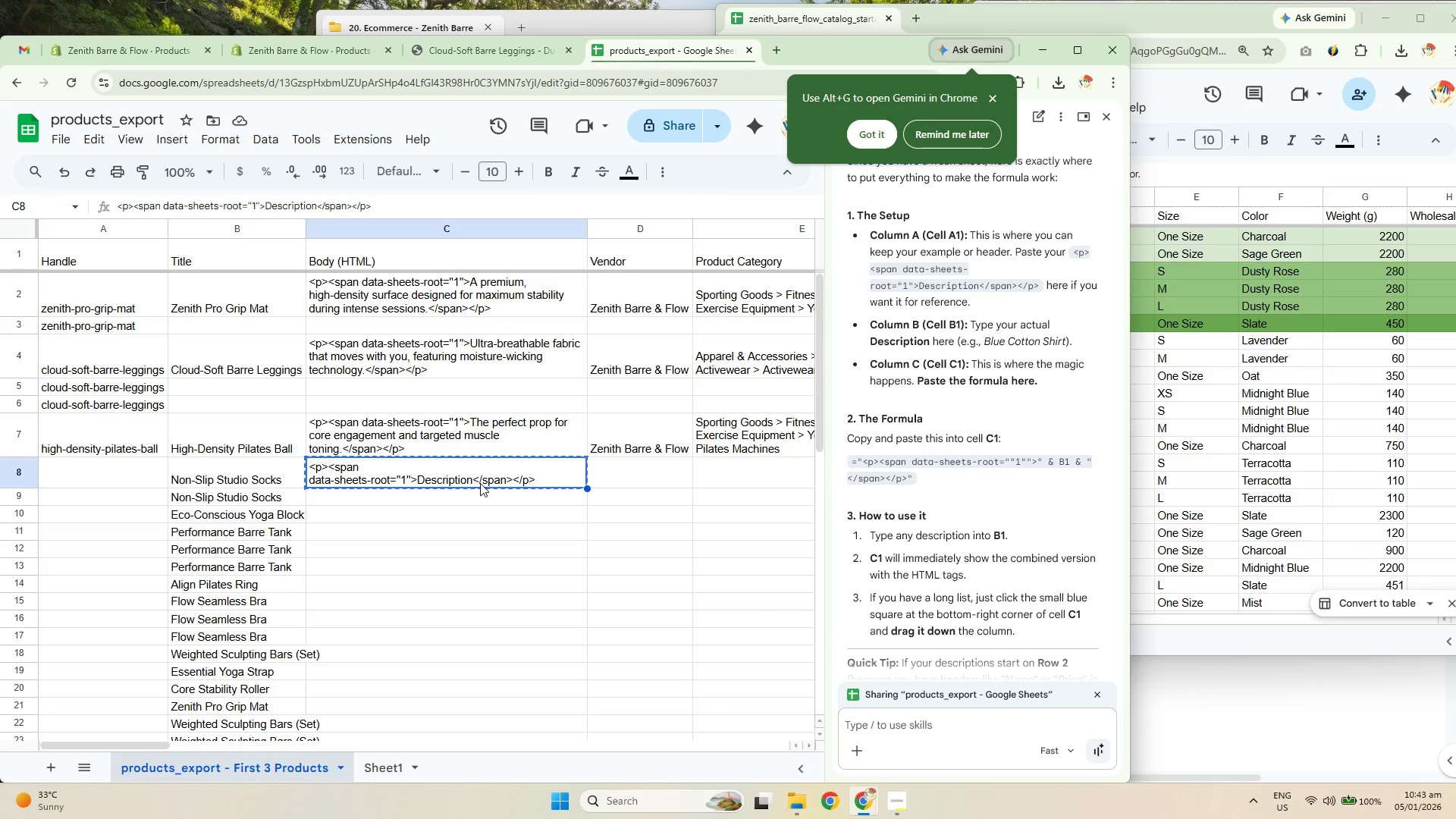 
key(Delete)
 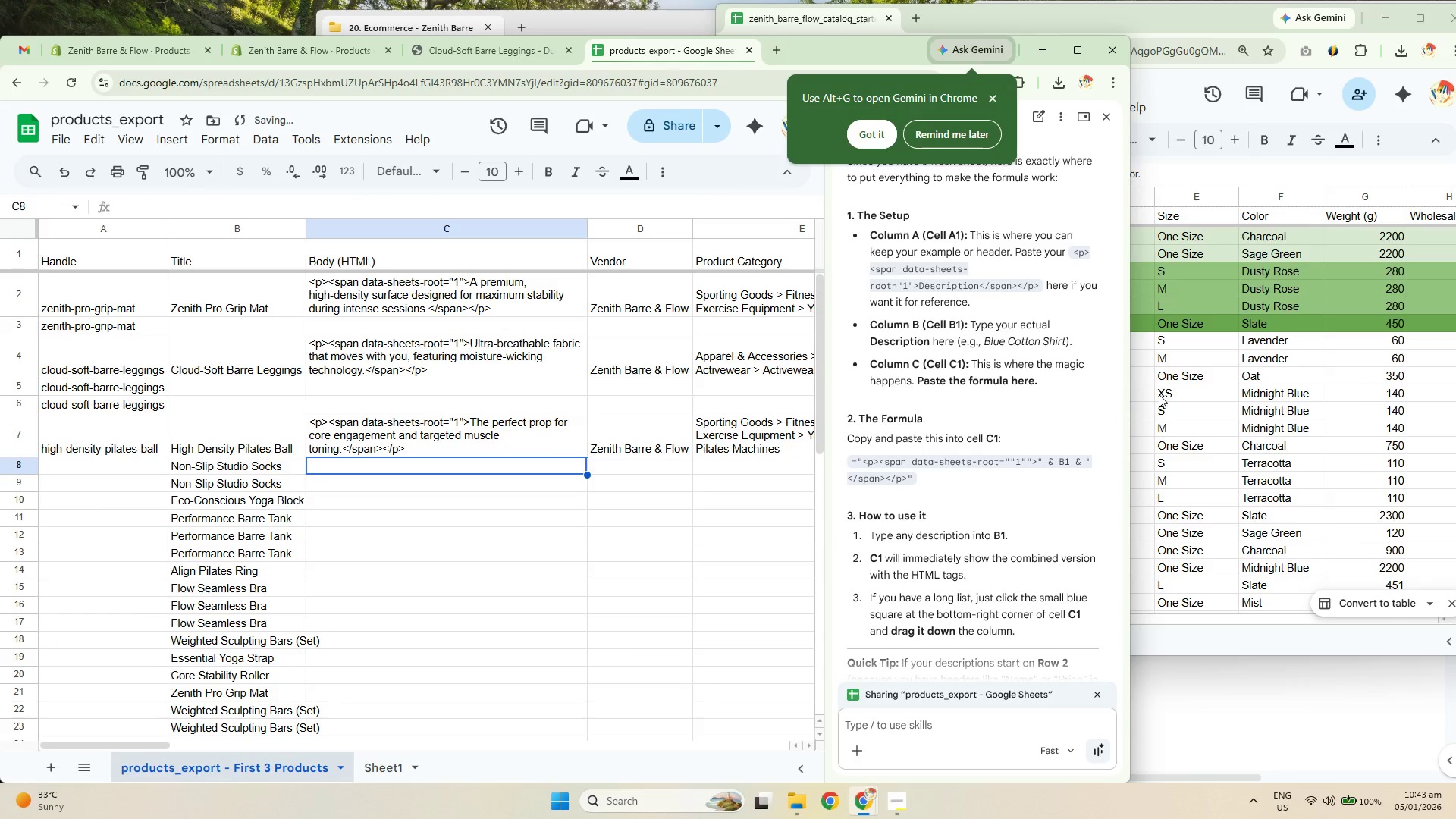 
left_click([1277, 422])
 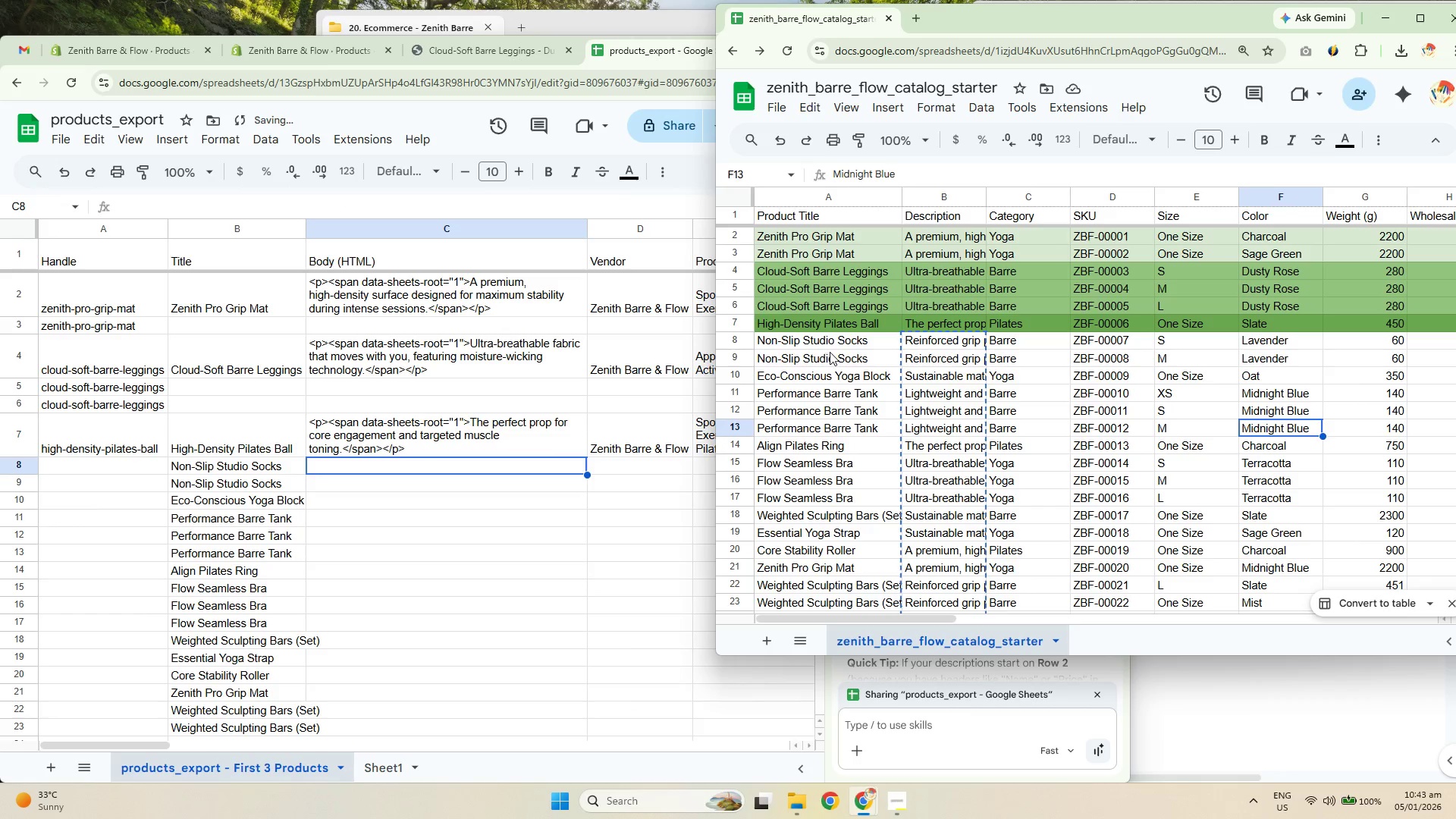 
double_click([837, 378])
 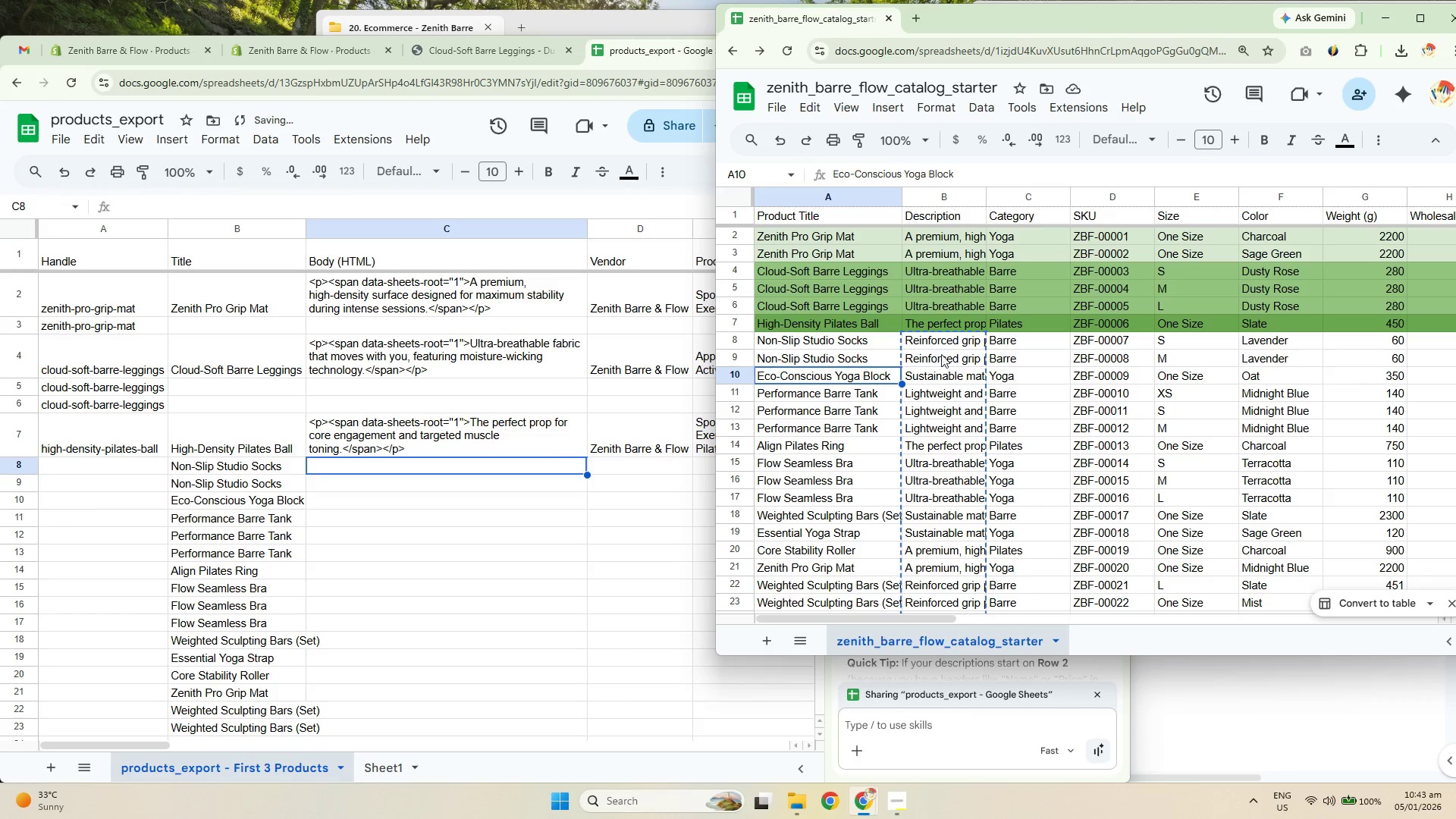 
triple_click([933, 344])
 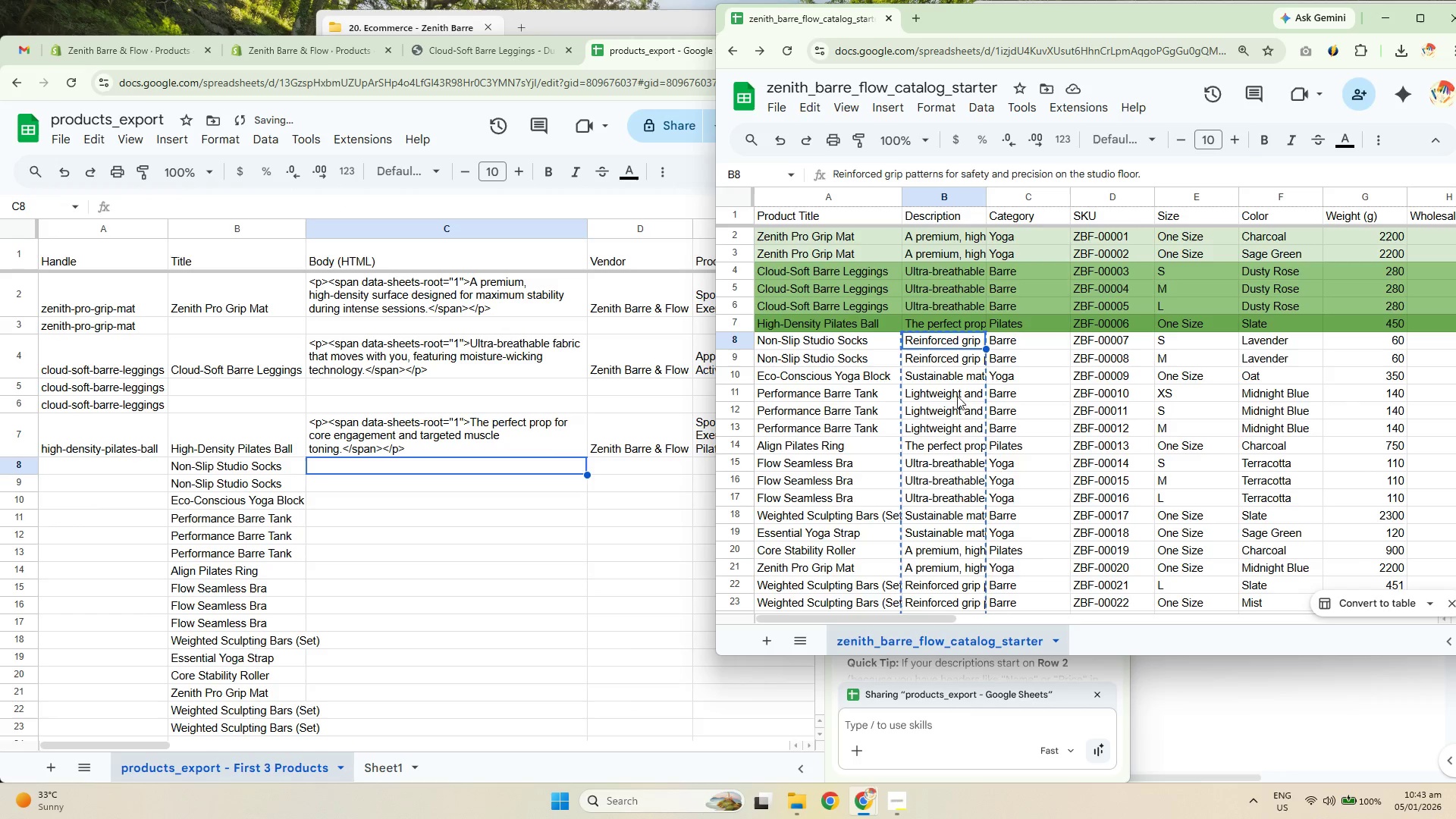 
hold_key(key=ShiftLeft, duration=0.59)
 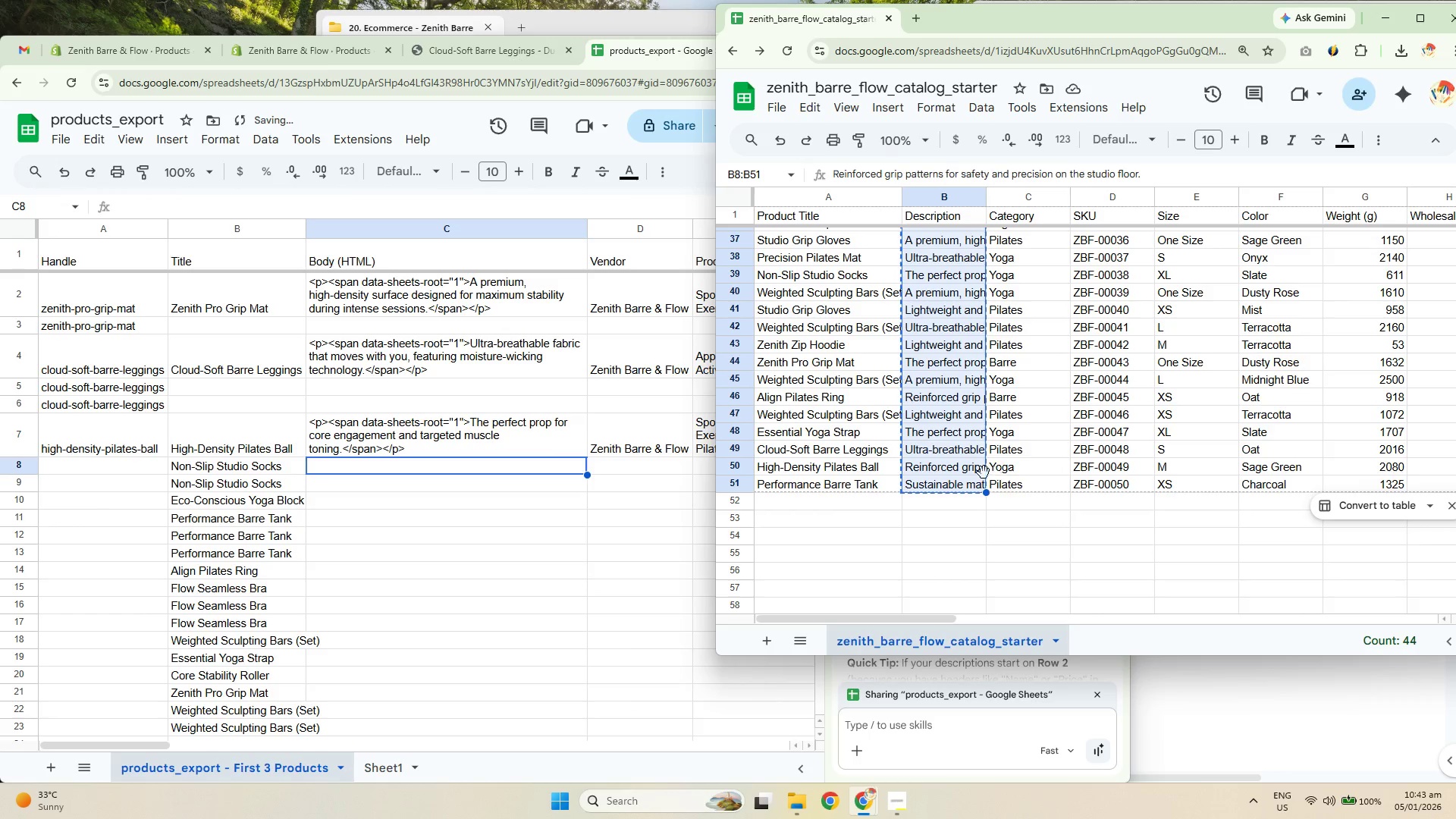 
scroll: coordinate [956, 476], scroll_direction: down, amount: 8.0
 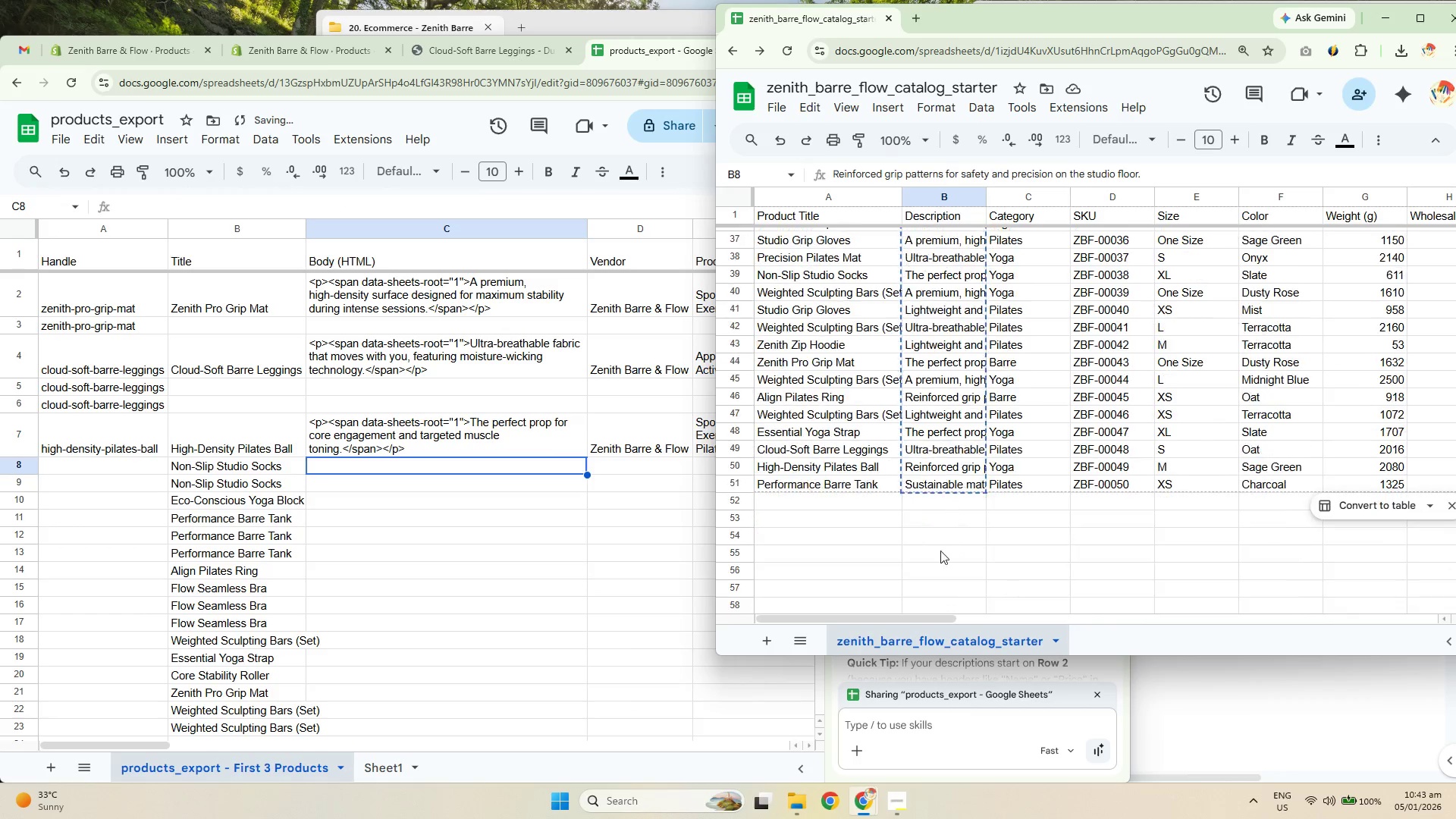 
left_click([947, 488])
 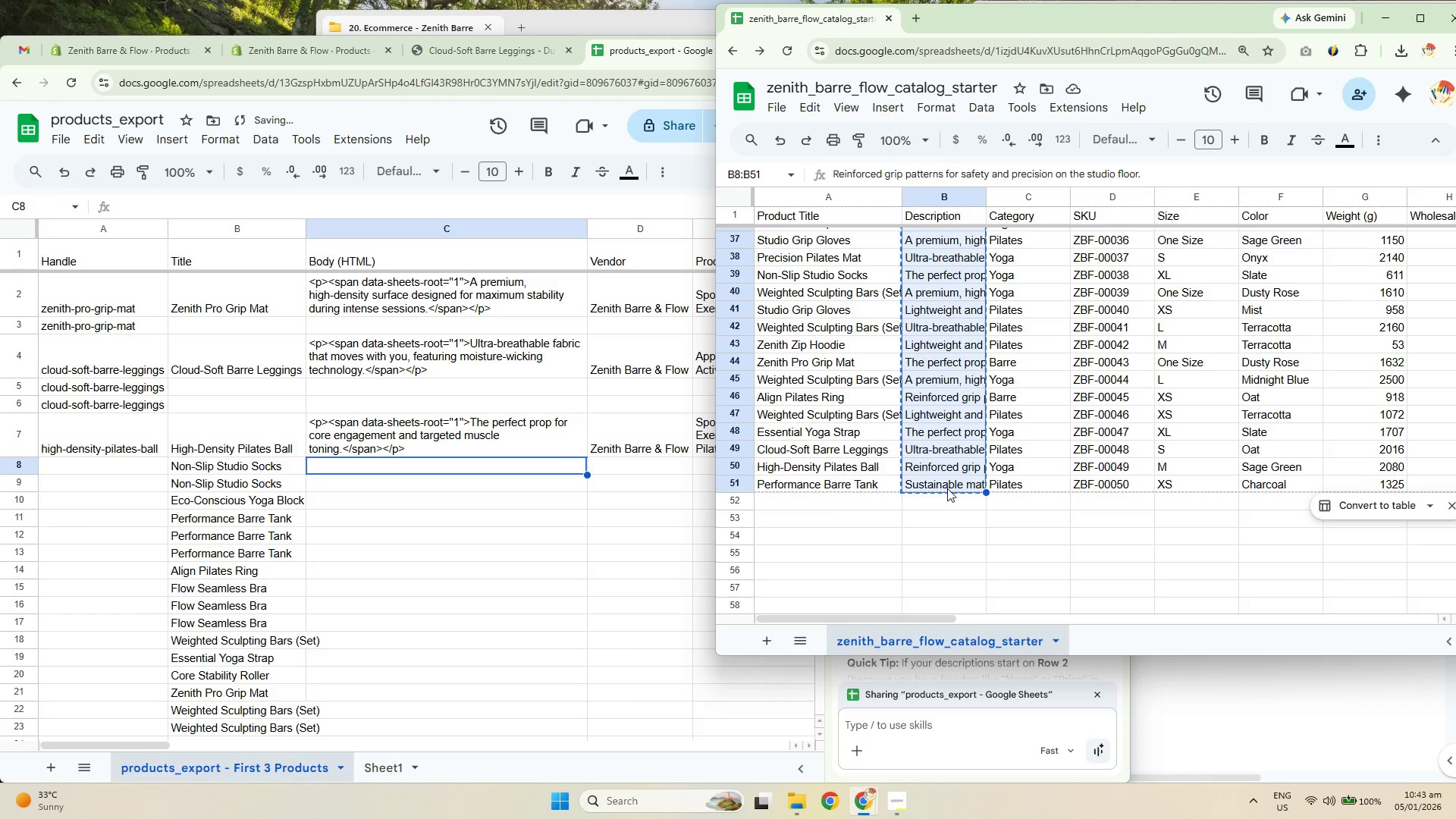 
key(Control+C)
 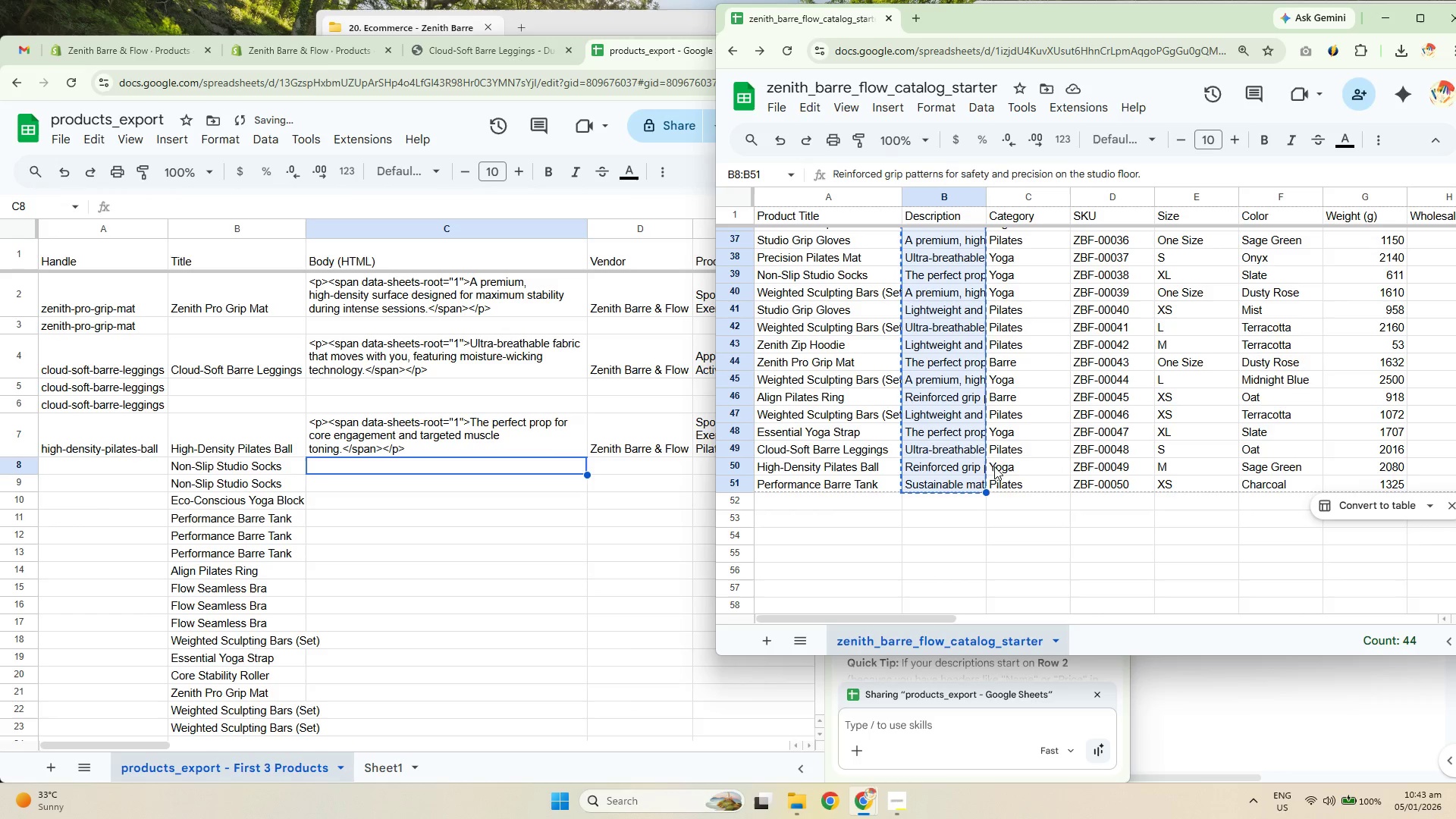 
key(Control+C)
 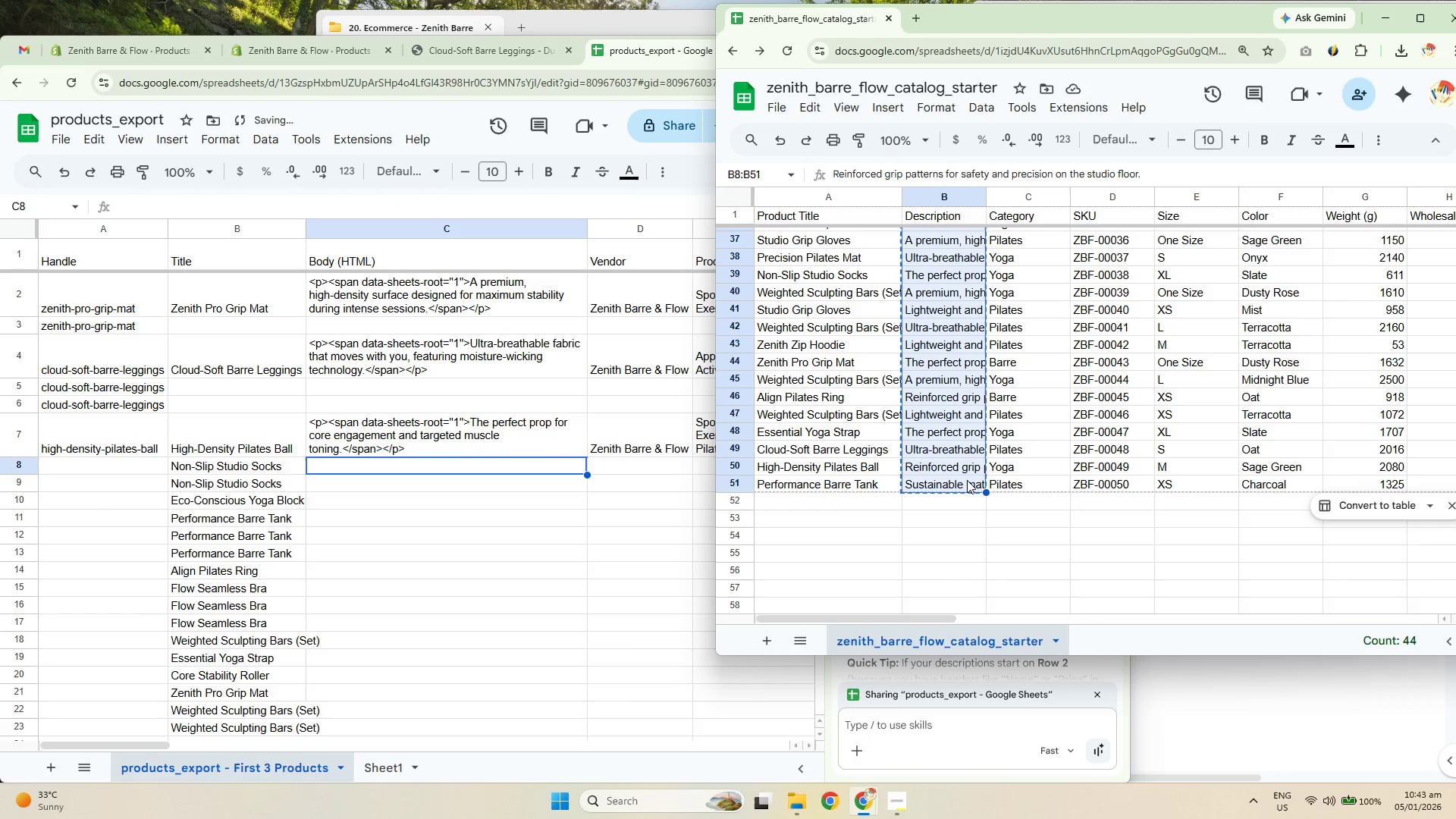 
key(Control+C)
 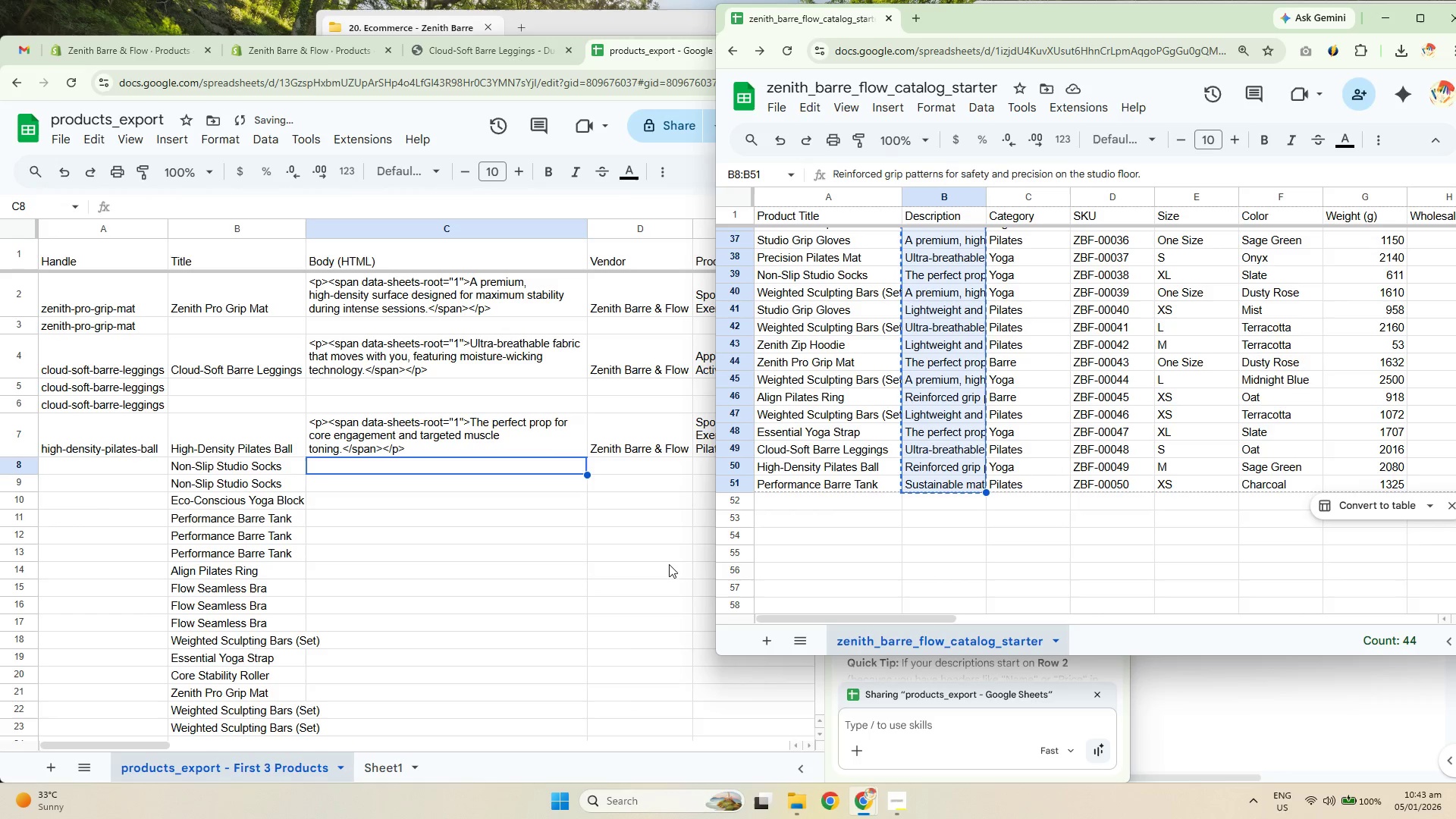 
key(Control+C)
 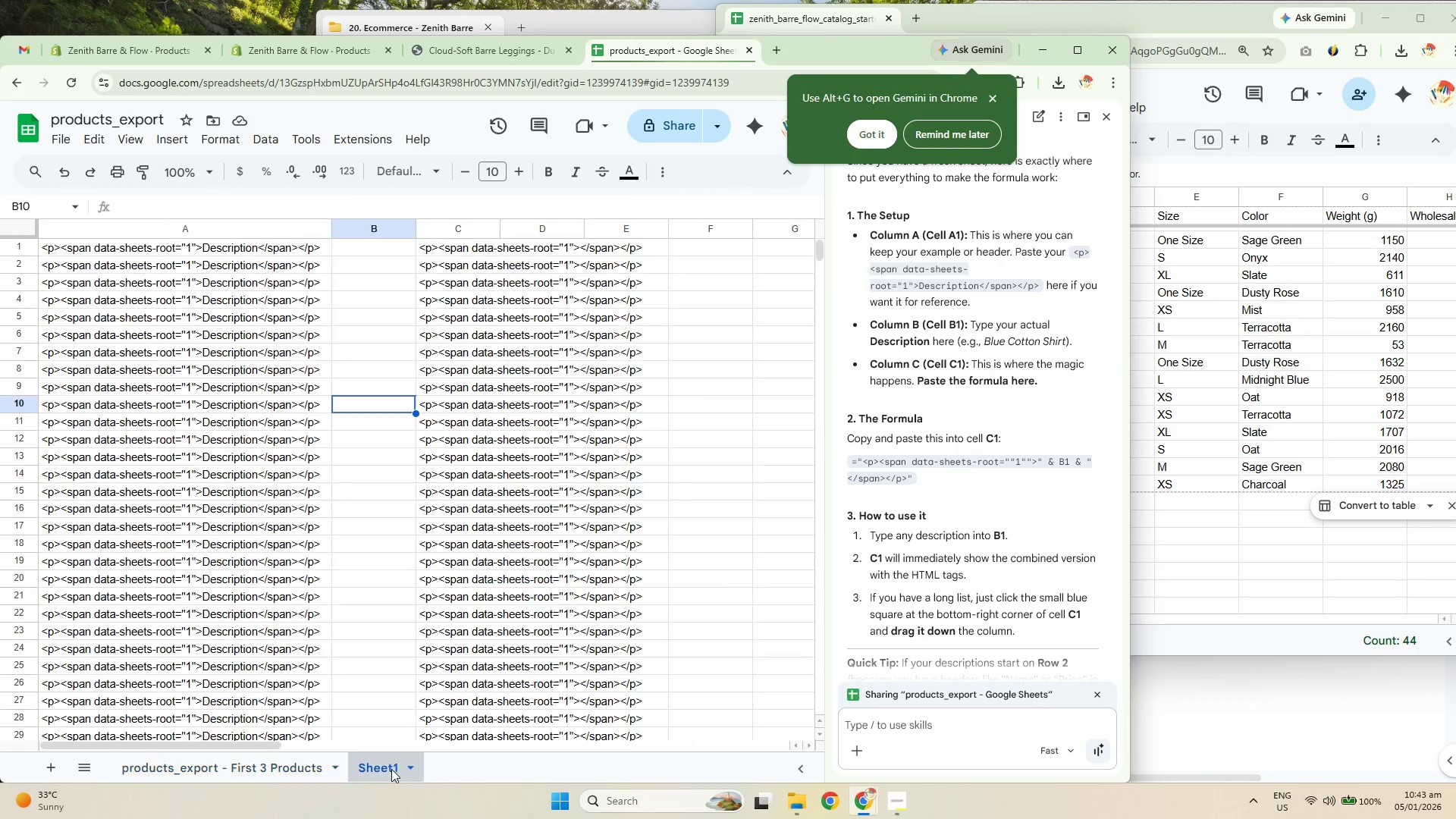 
double_click([388, 497])
 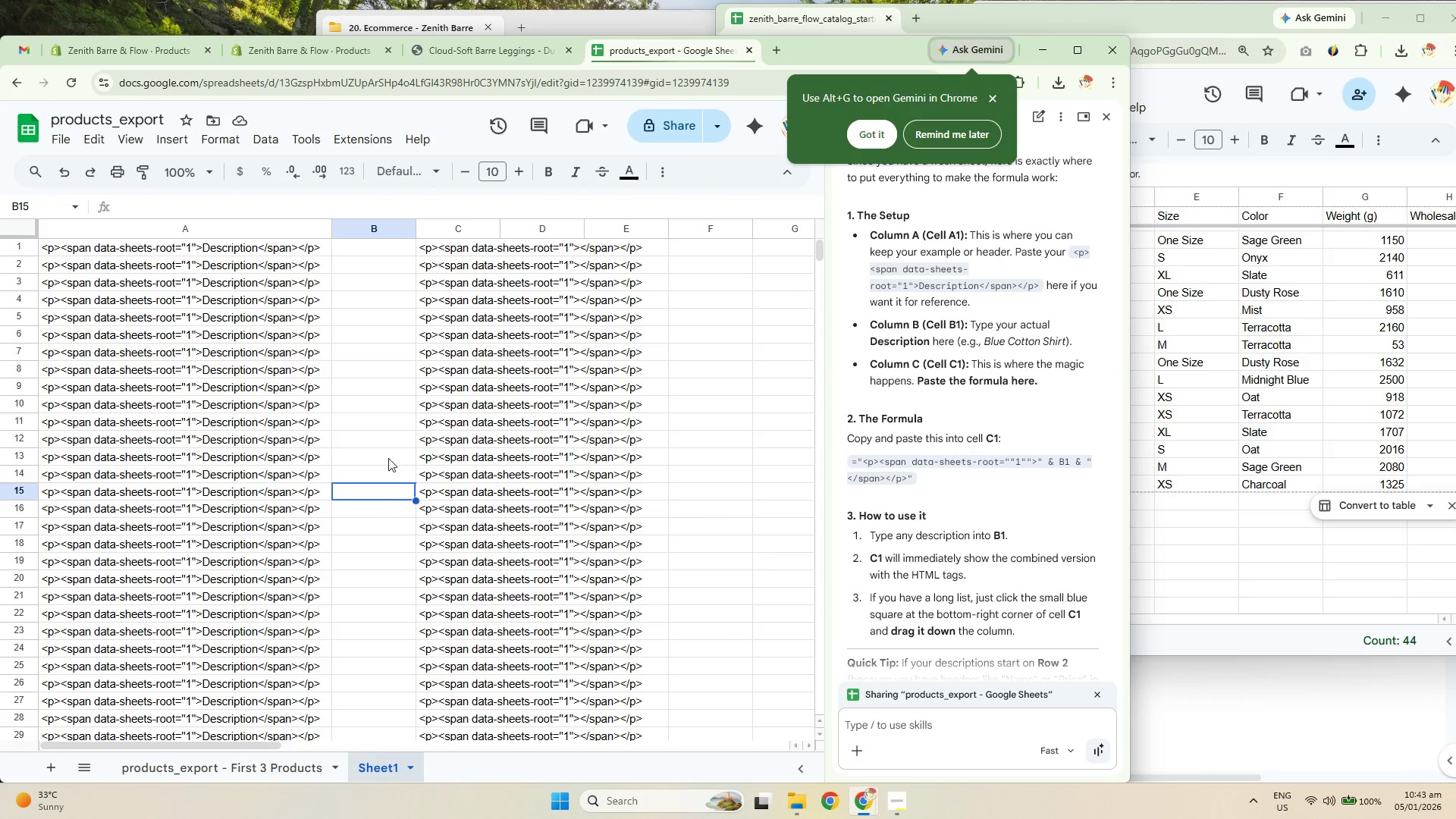 
scroll: coordinate [392, 381], scroll_direction: up, amount: 4.0
 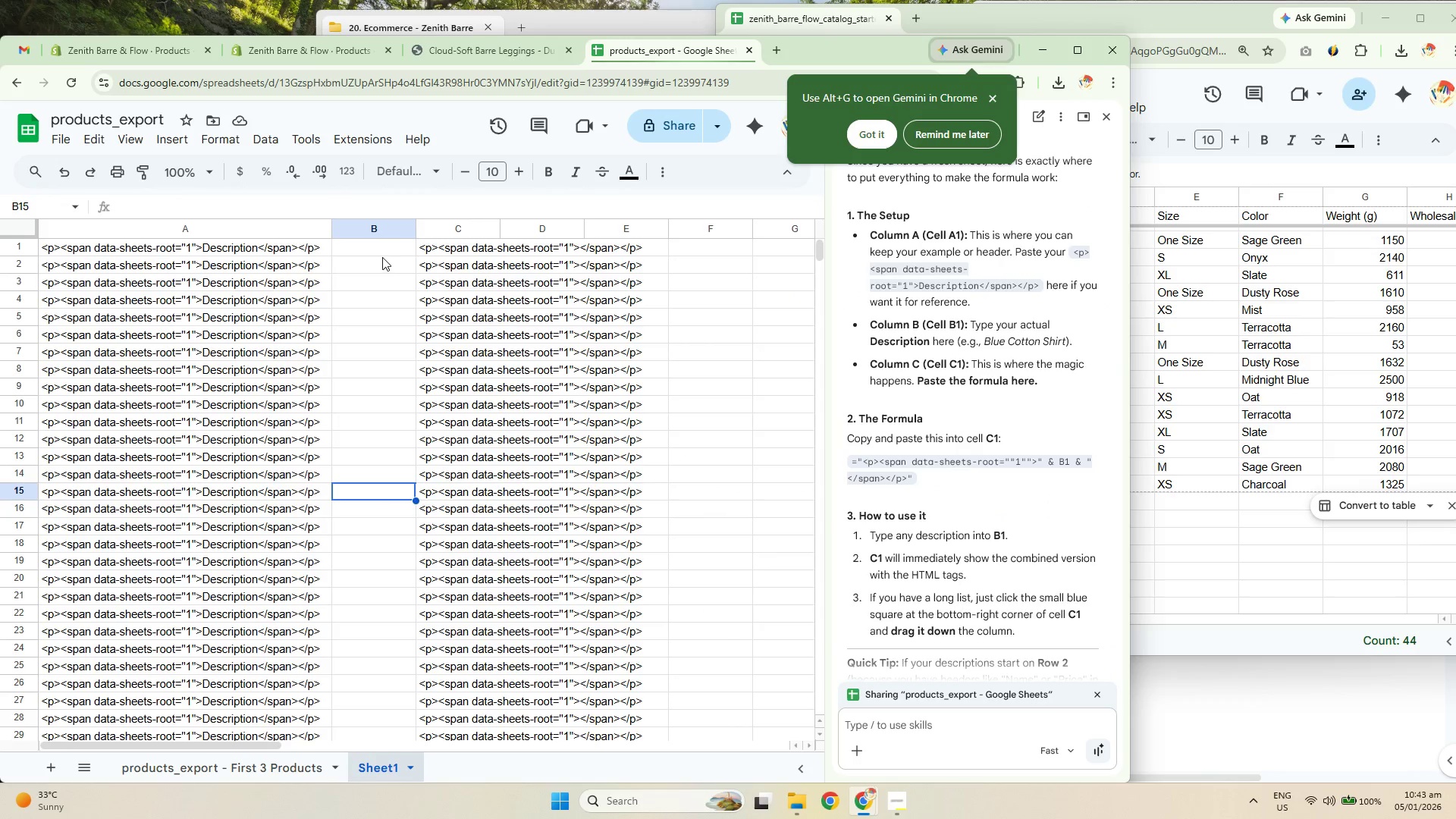 
left_click([380, 253])
 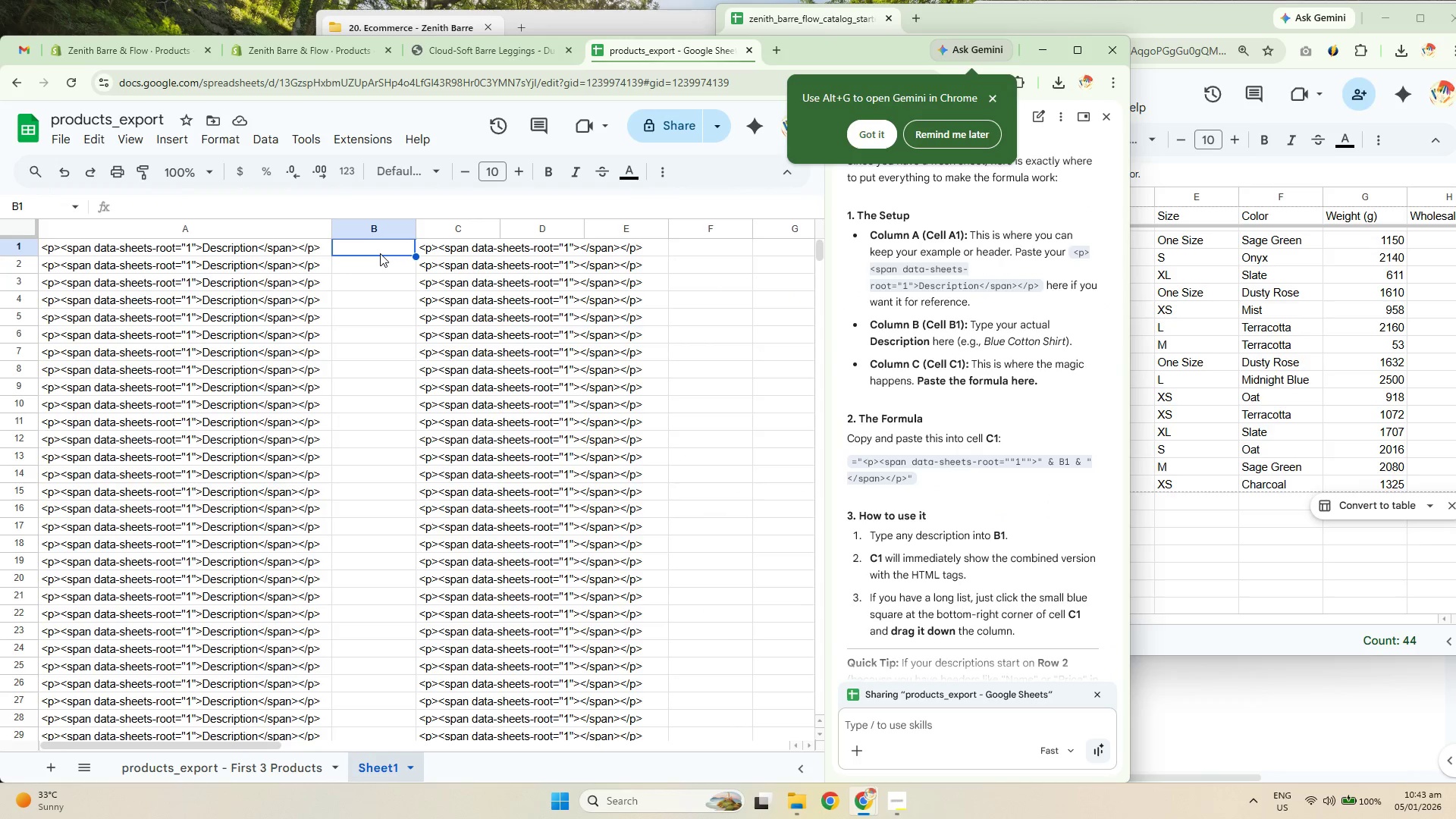 
key(Control+Shift+V)
 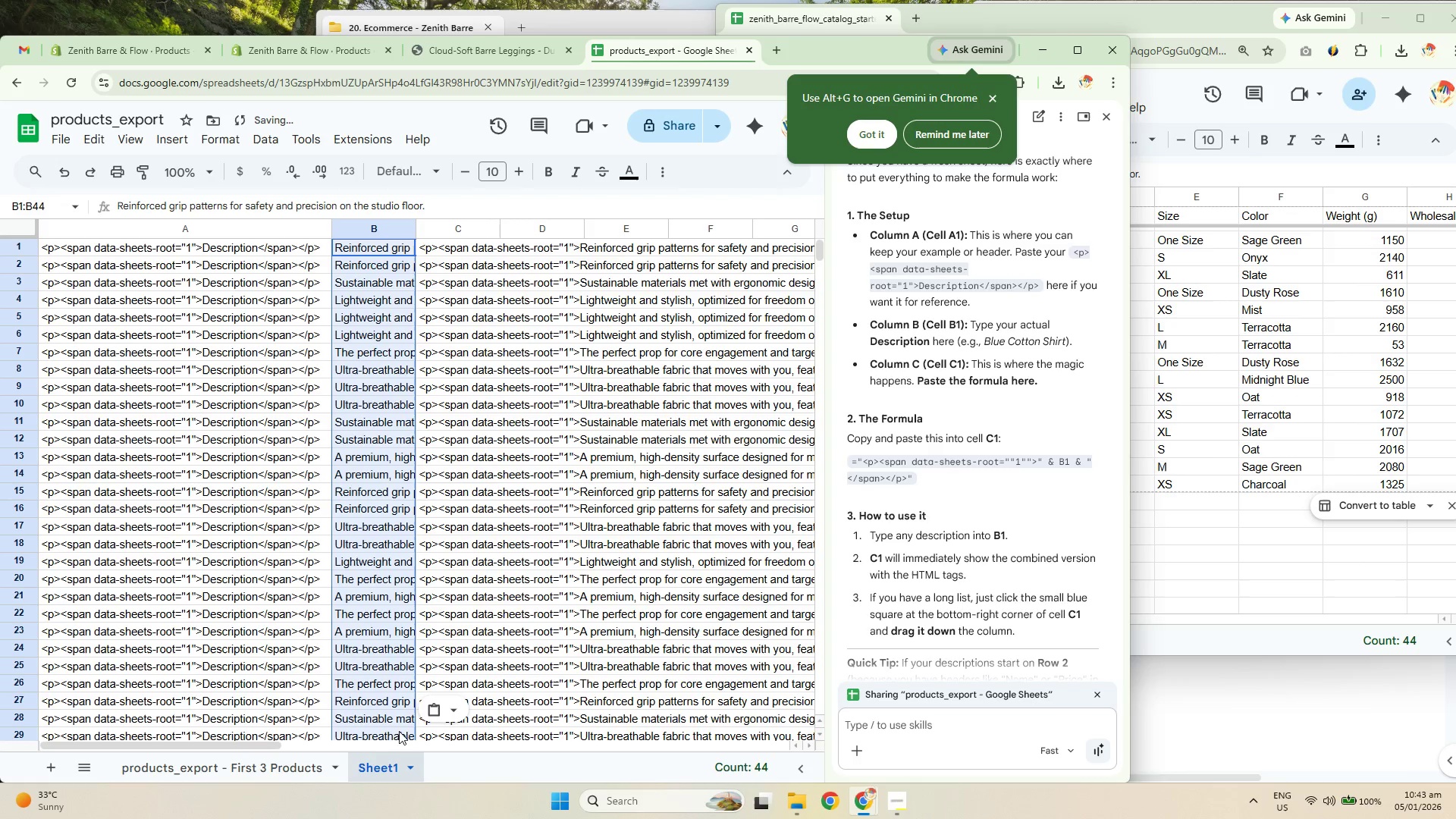 
left_click_drag(start_coordinate=[256, 744], to_coordinate=[279, 757])
 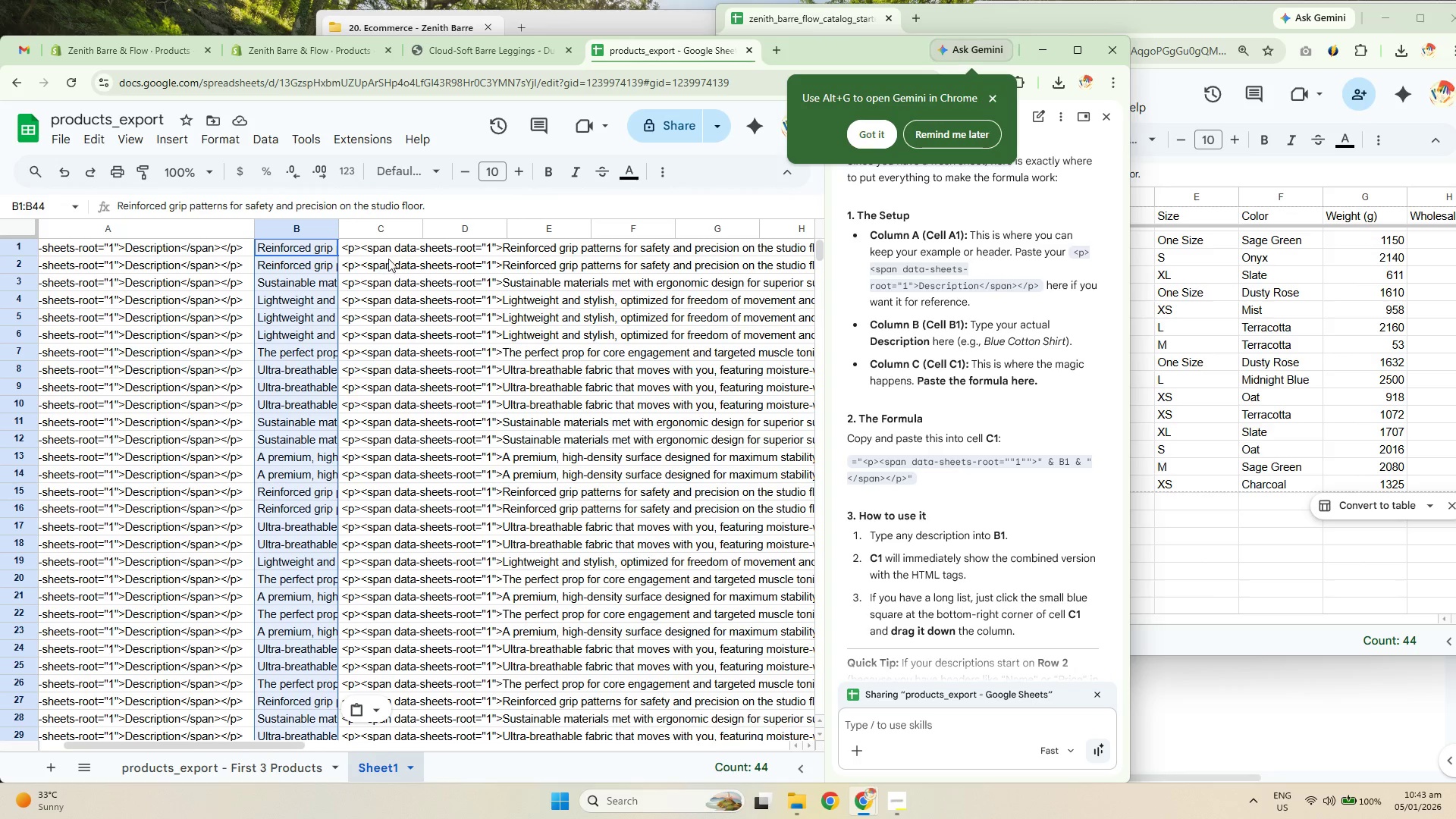 
left_click_drag(start_coordinate=[388, 251], to_coordinate=[407, 472])
 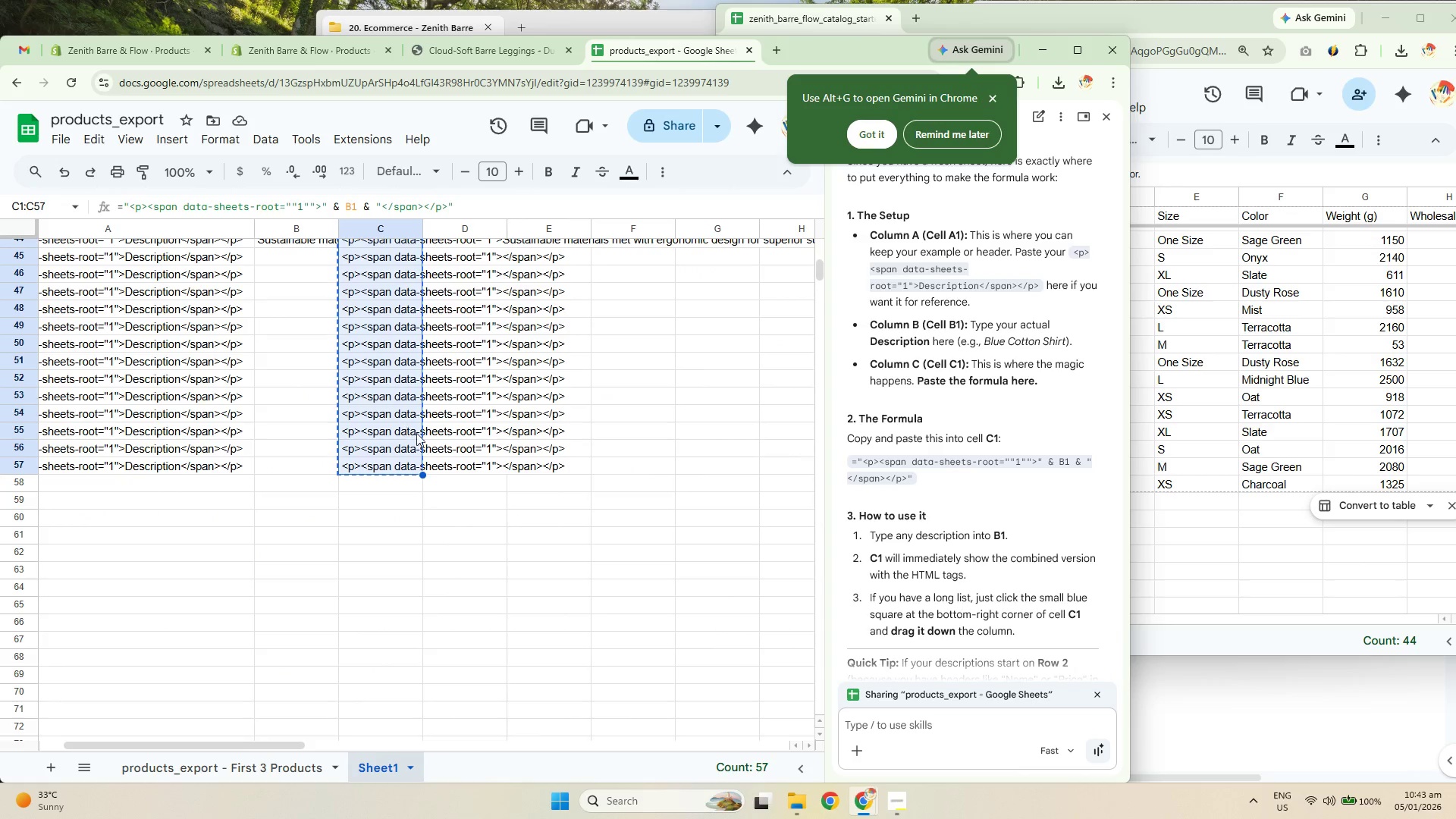 
scroll: coordinate [416, 413], scroll_direction: down, amount: 10.0
 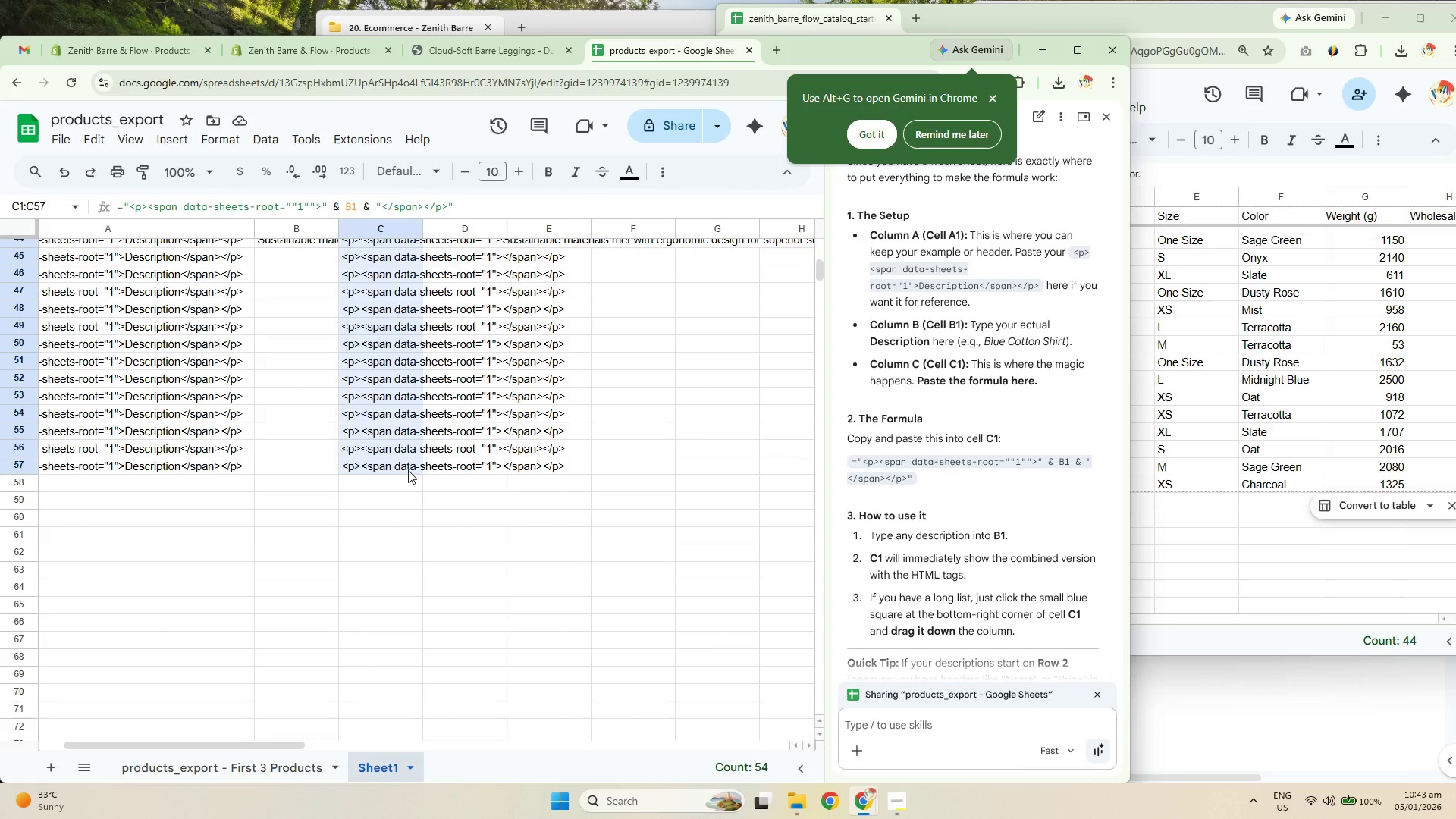 
key(Control+C)
 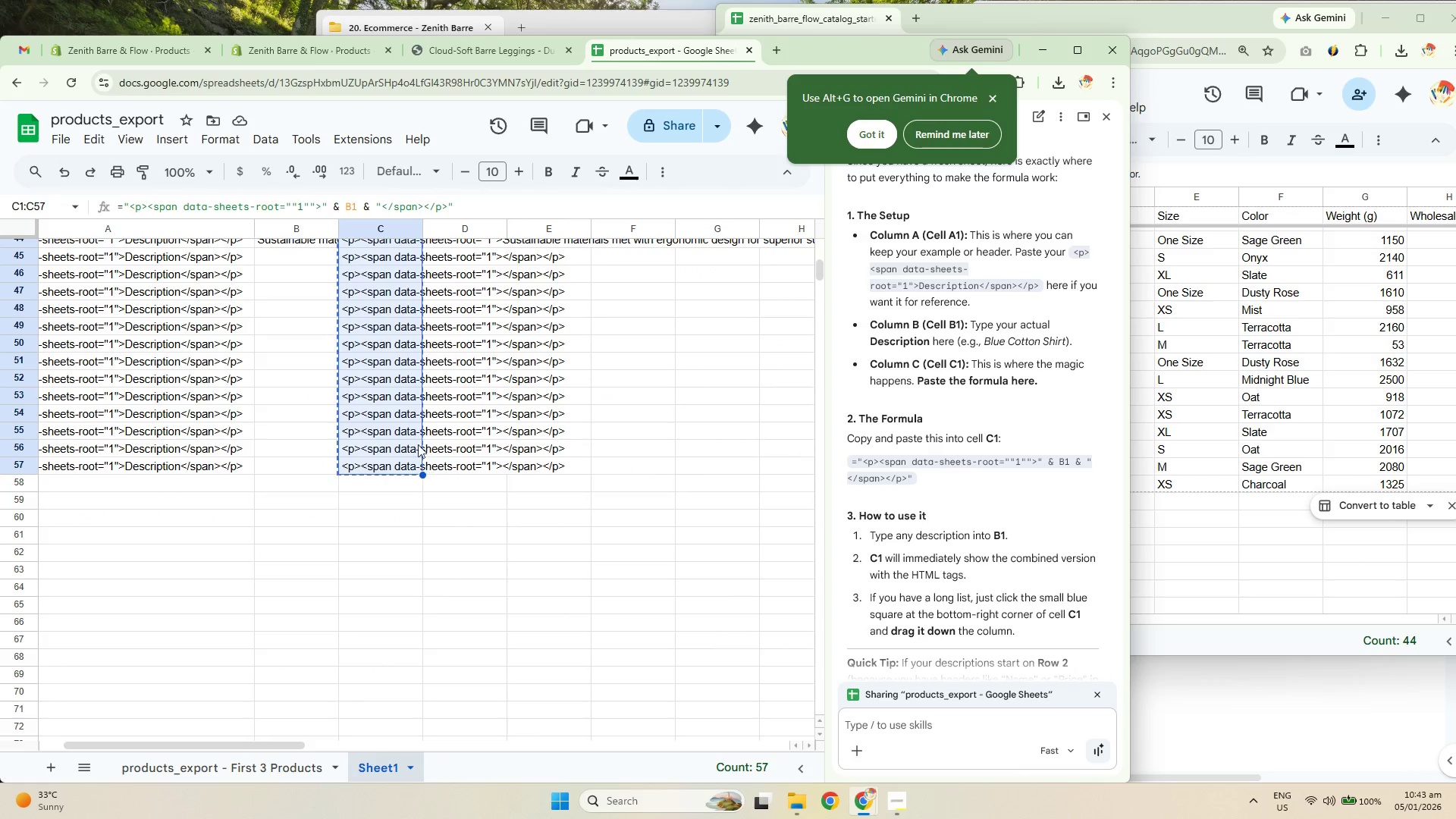 
key(Control+C)
 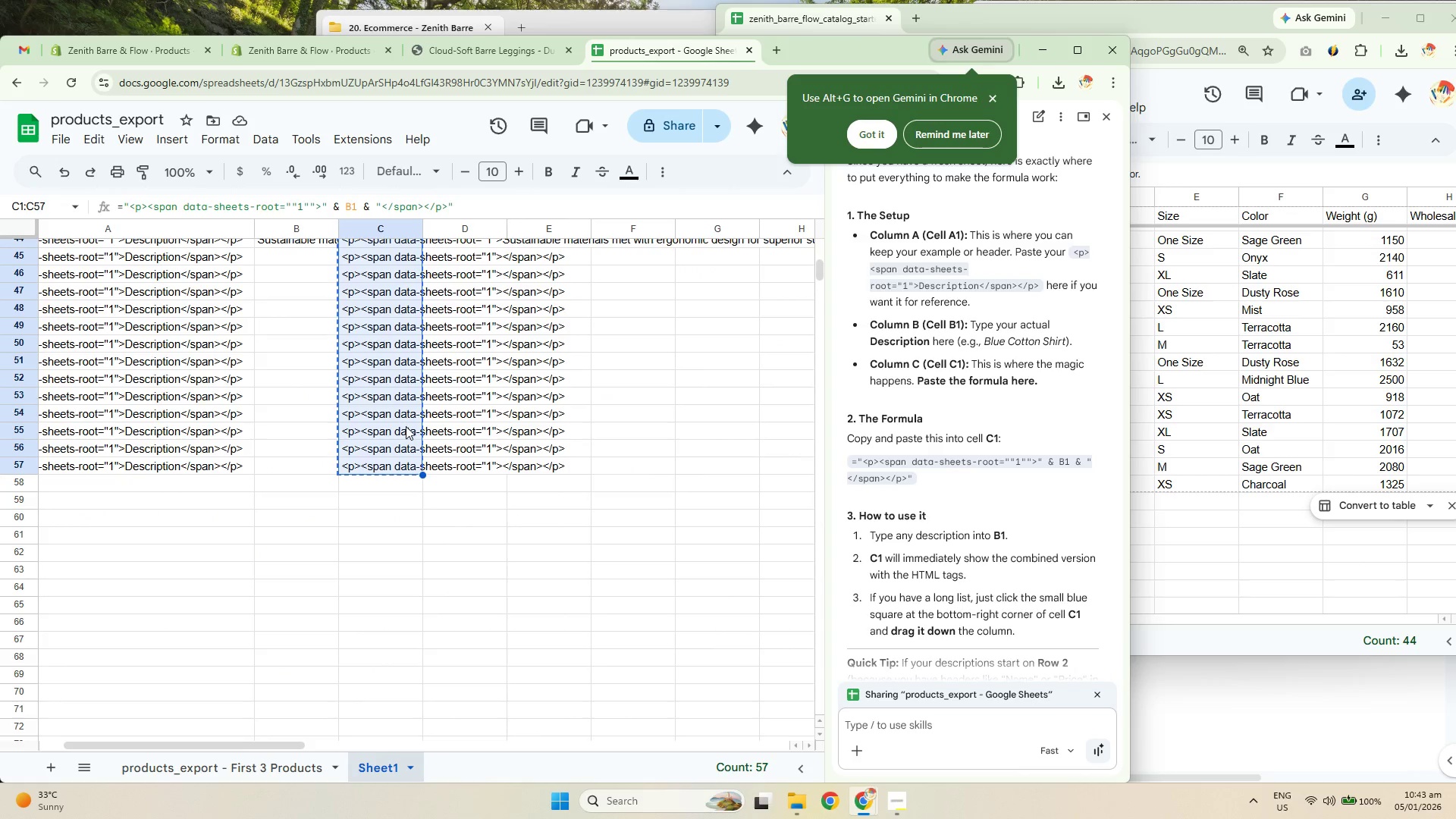 
key(Control+C)
 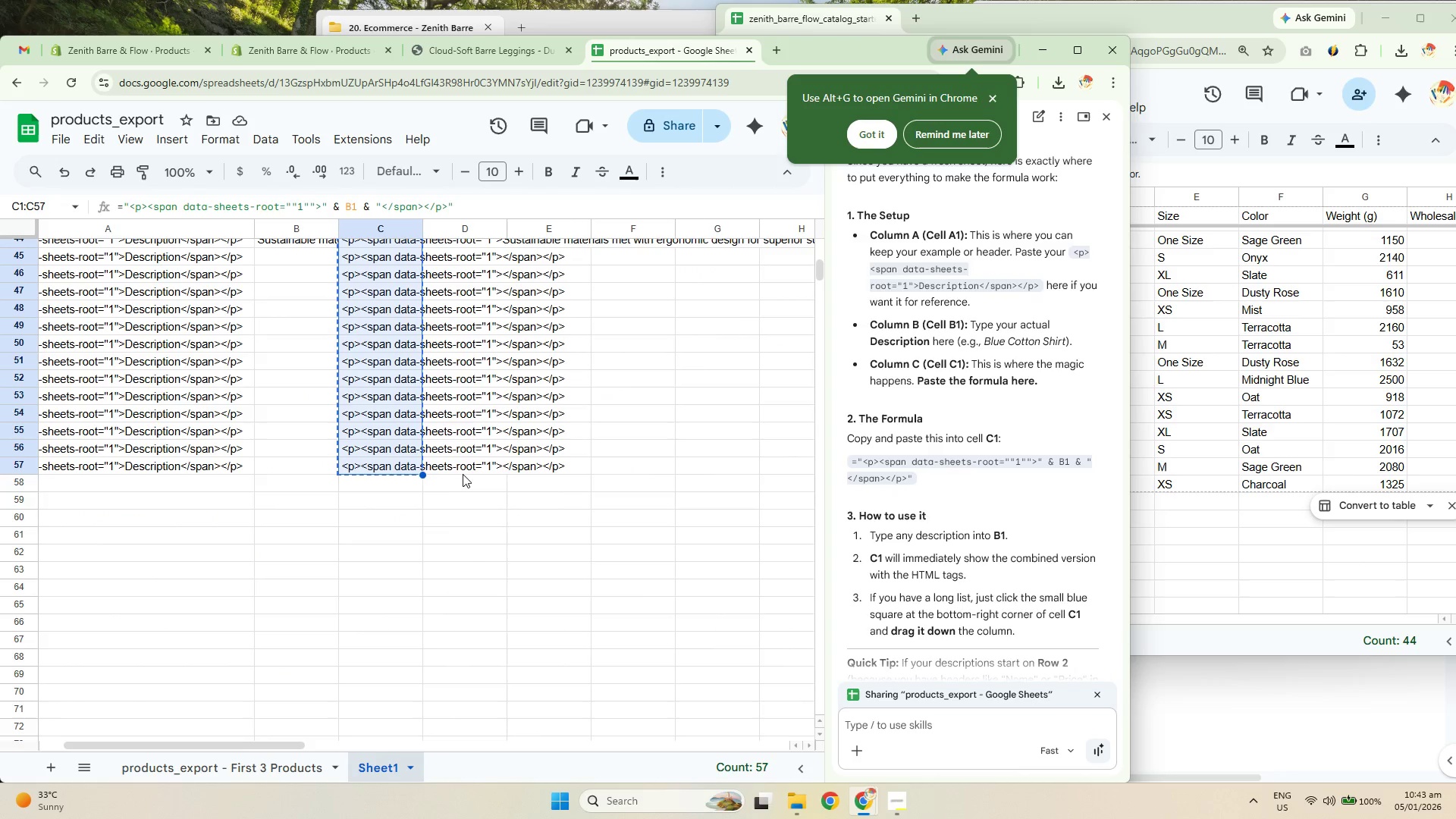 
scroll: coordinate [459, 463], scroll_direction: up, amount: 3.0
 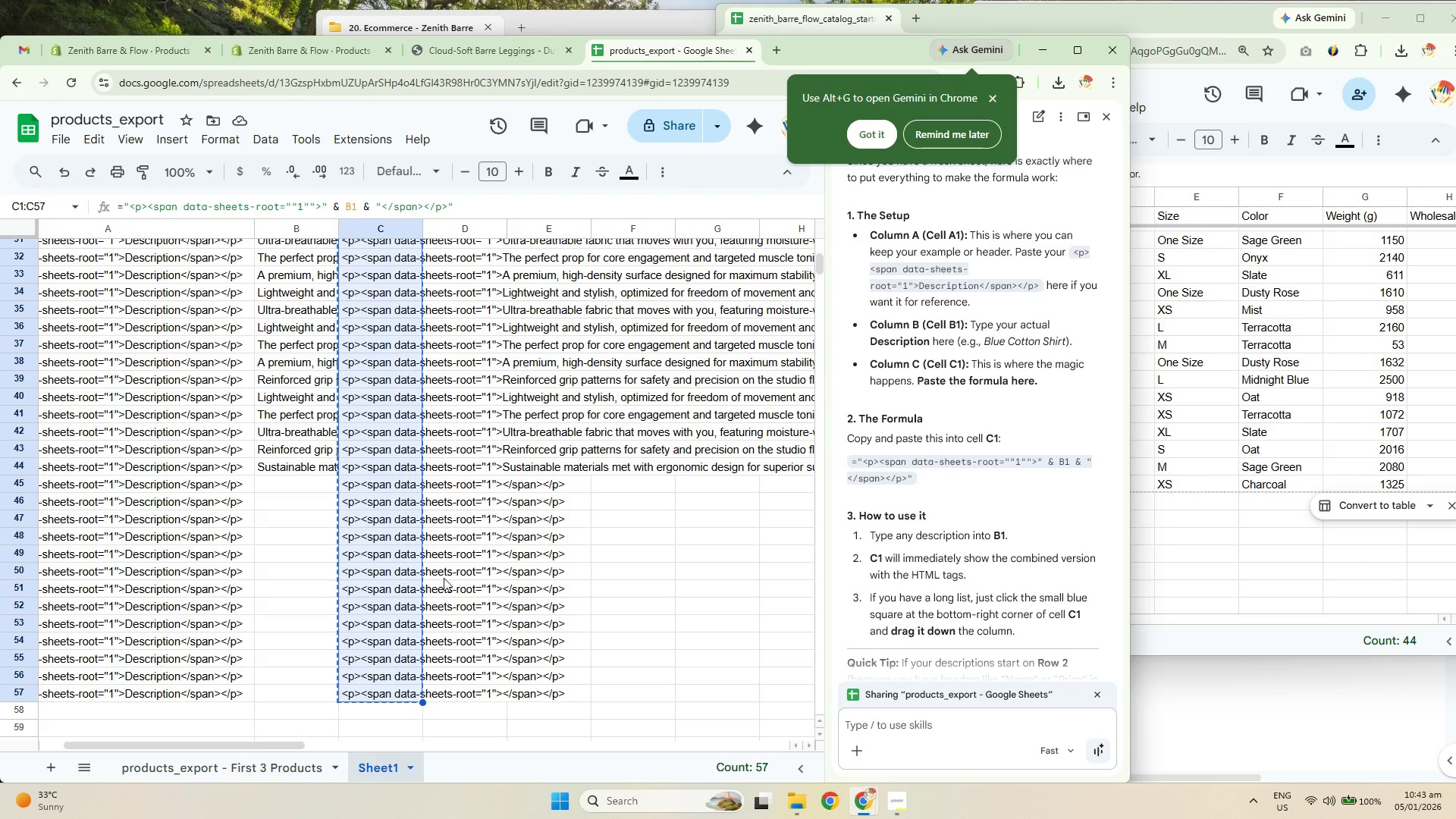 
left_click([291, 582])
 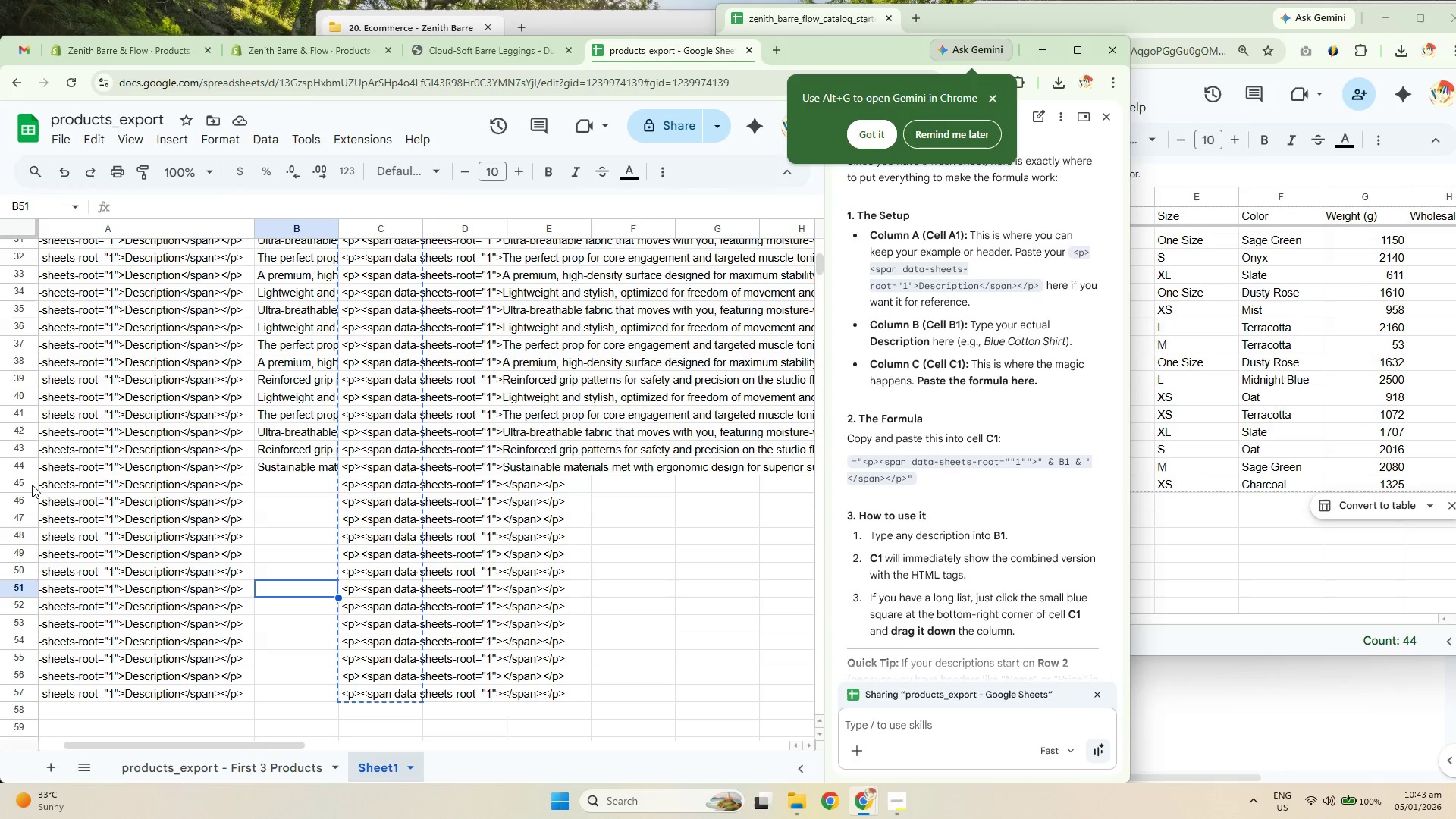 
left_click_drag(start_coordinate=[20, 483], to_coordinate=[88, 705])
 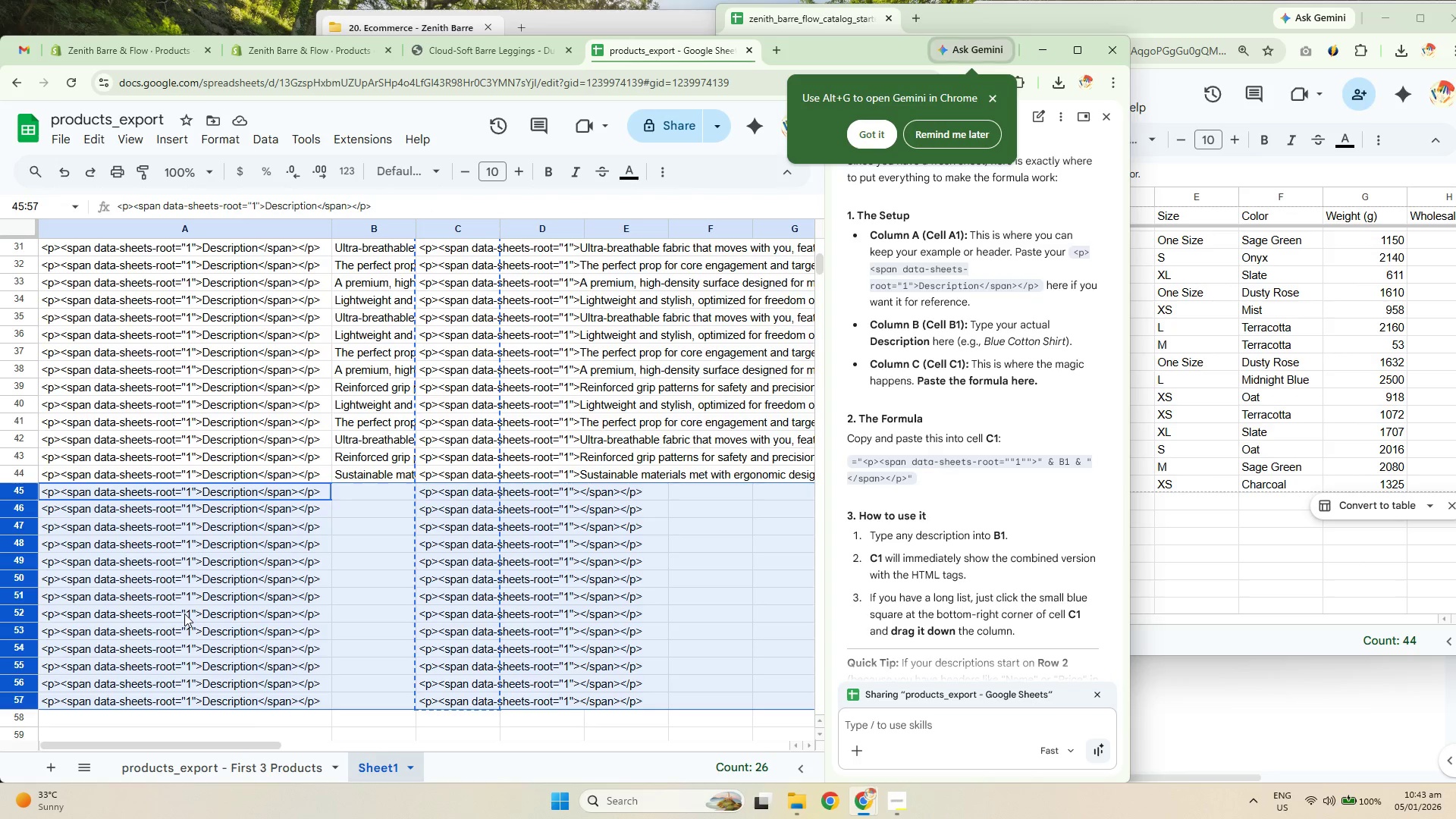 
key(Delete)
 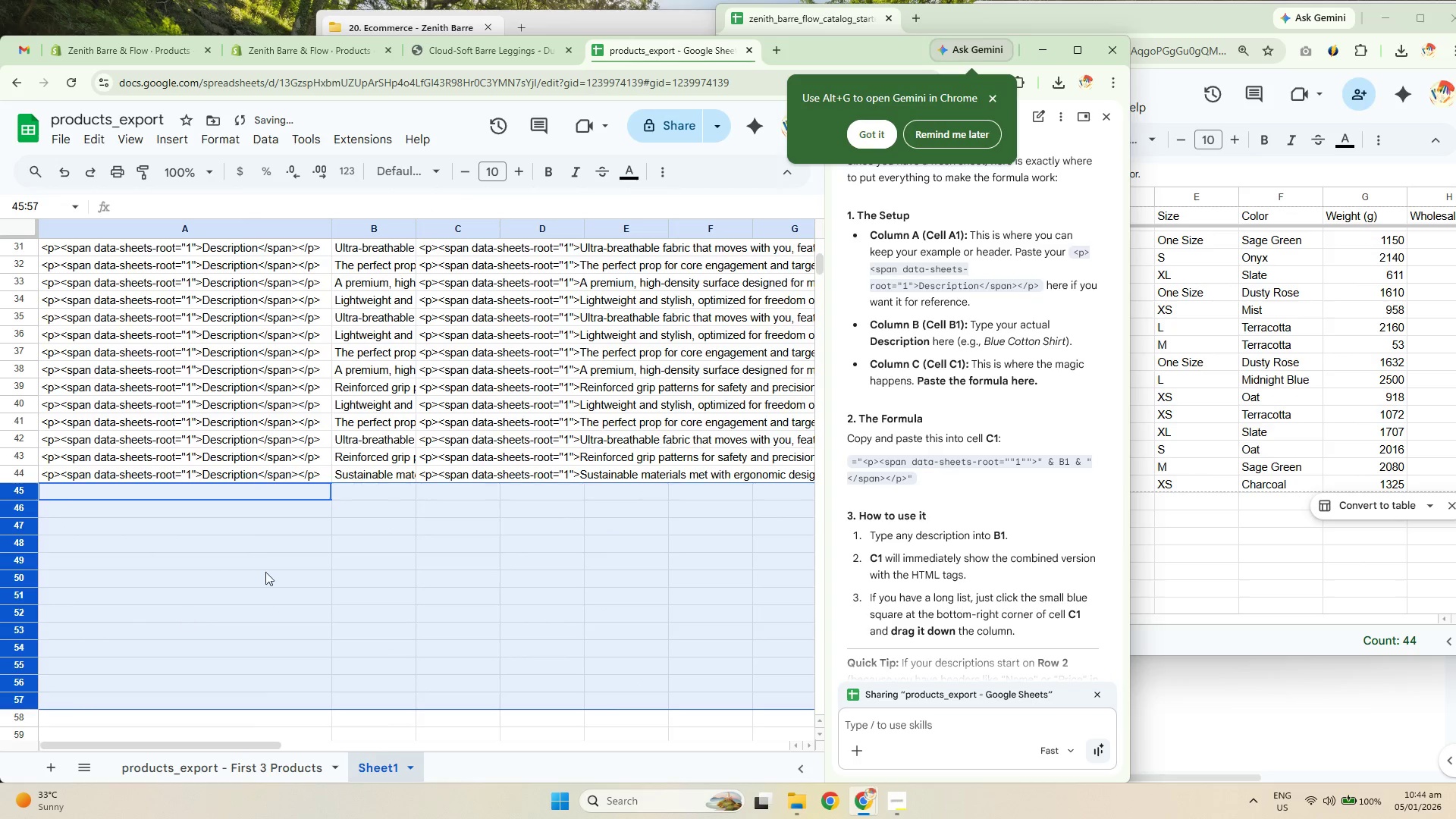 
scroll: coordinate [380, 456], scroll_direction: up, amount: 18.0
 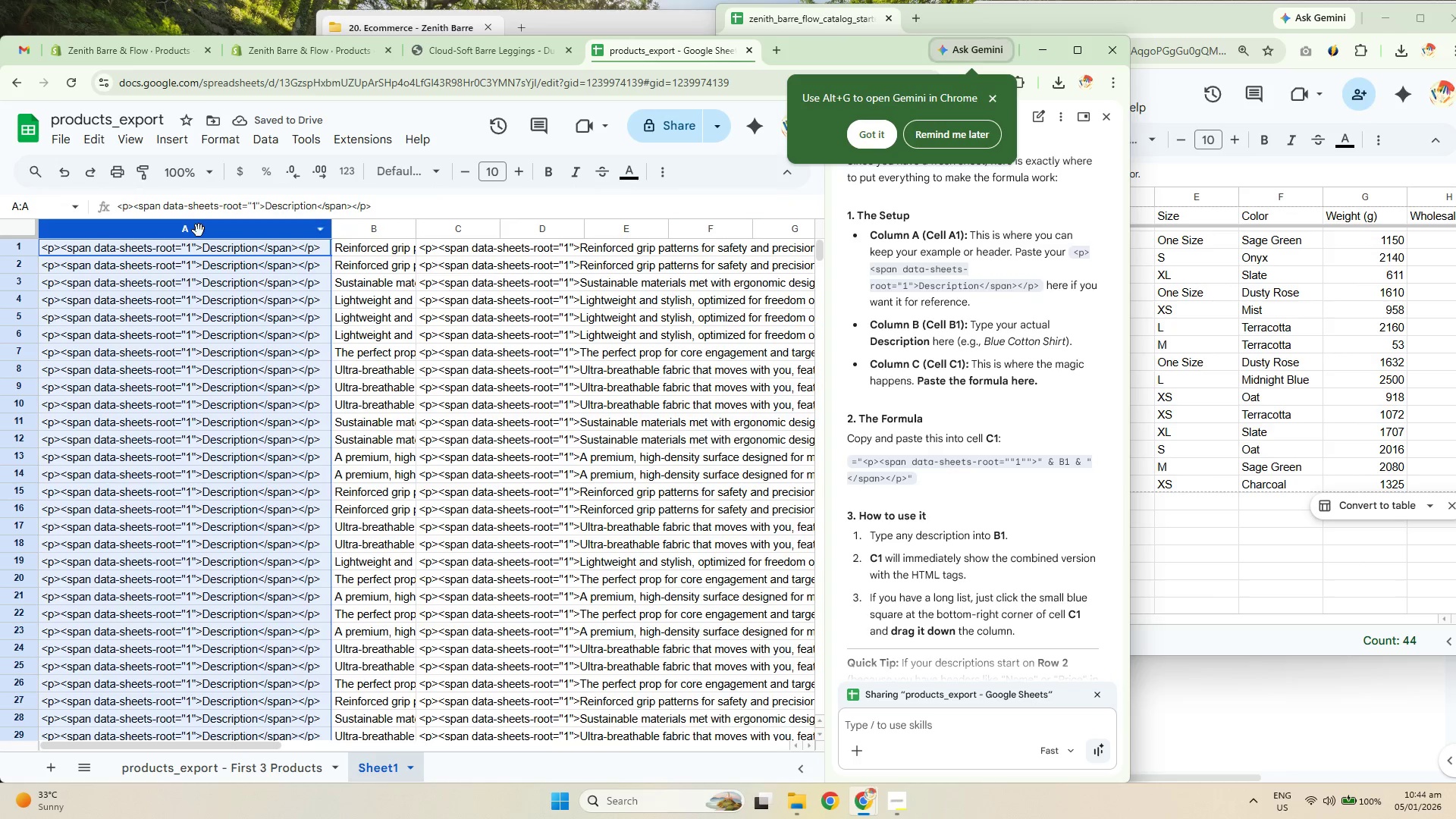 
key(Delete)
 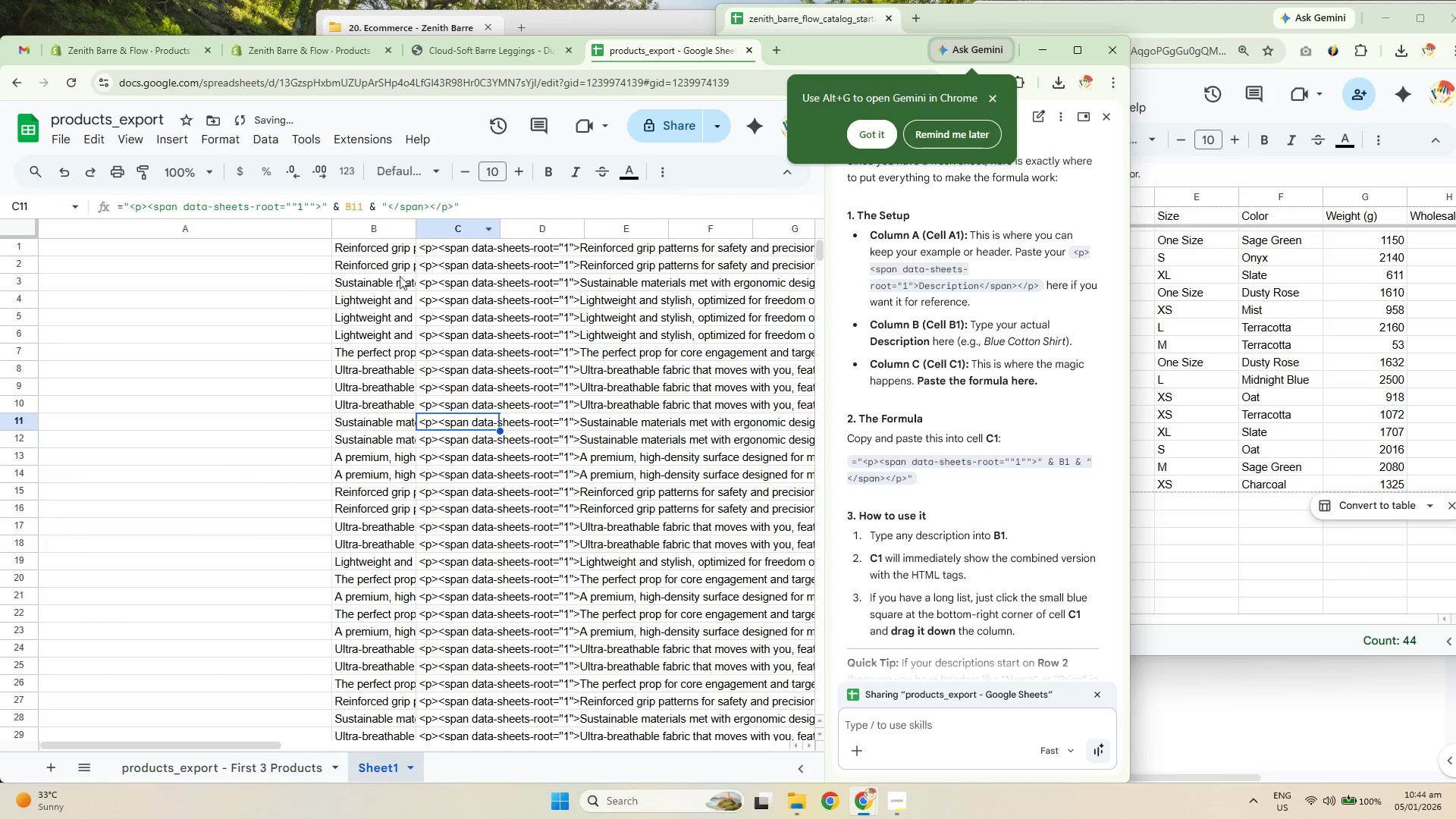 
left_click_drag(start_coordinate=[369, 231], to_coordinate=[441, 244])
 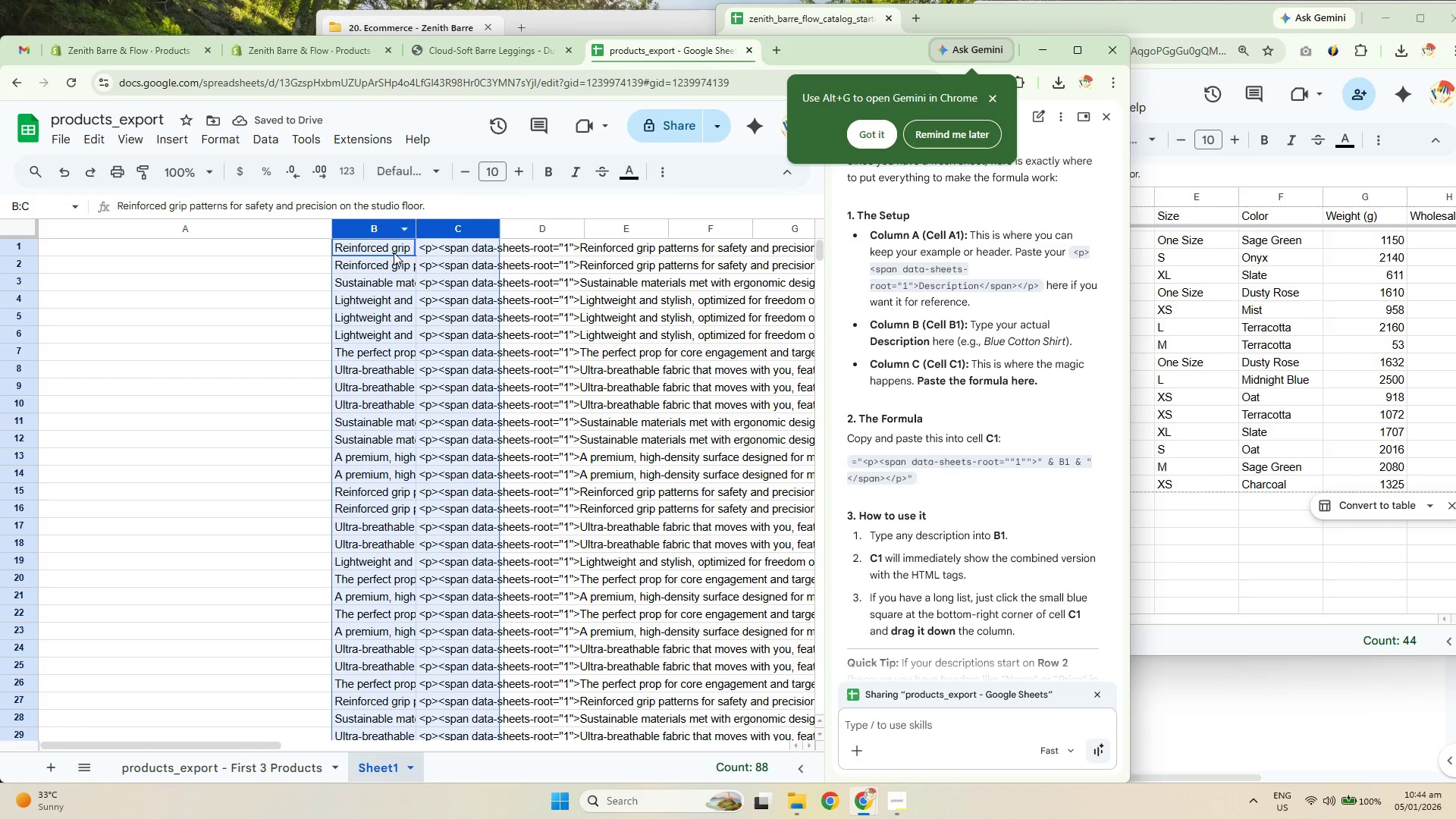 
left_click([56, 270])
 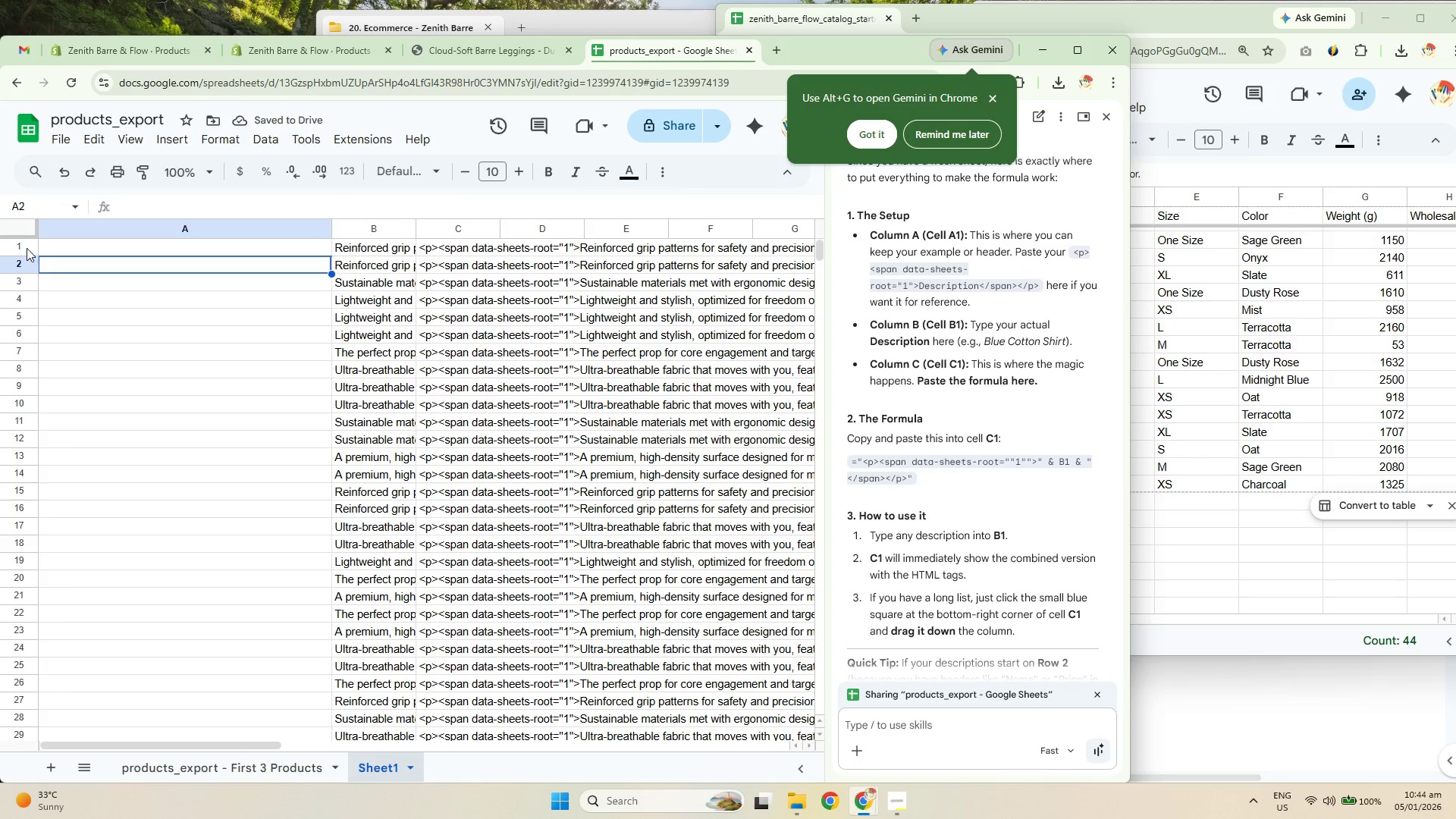 
right_click([27, 248])
 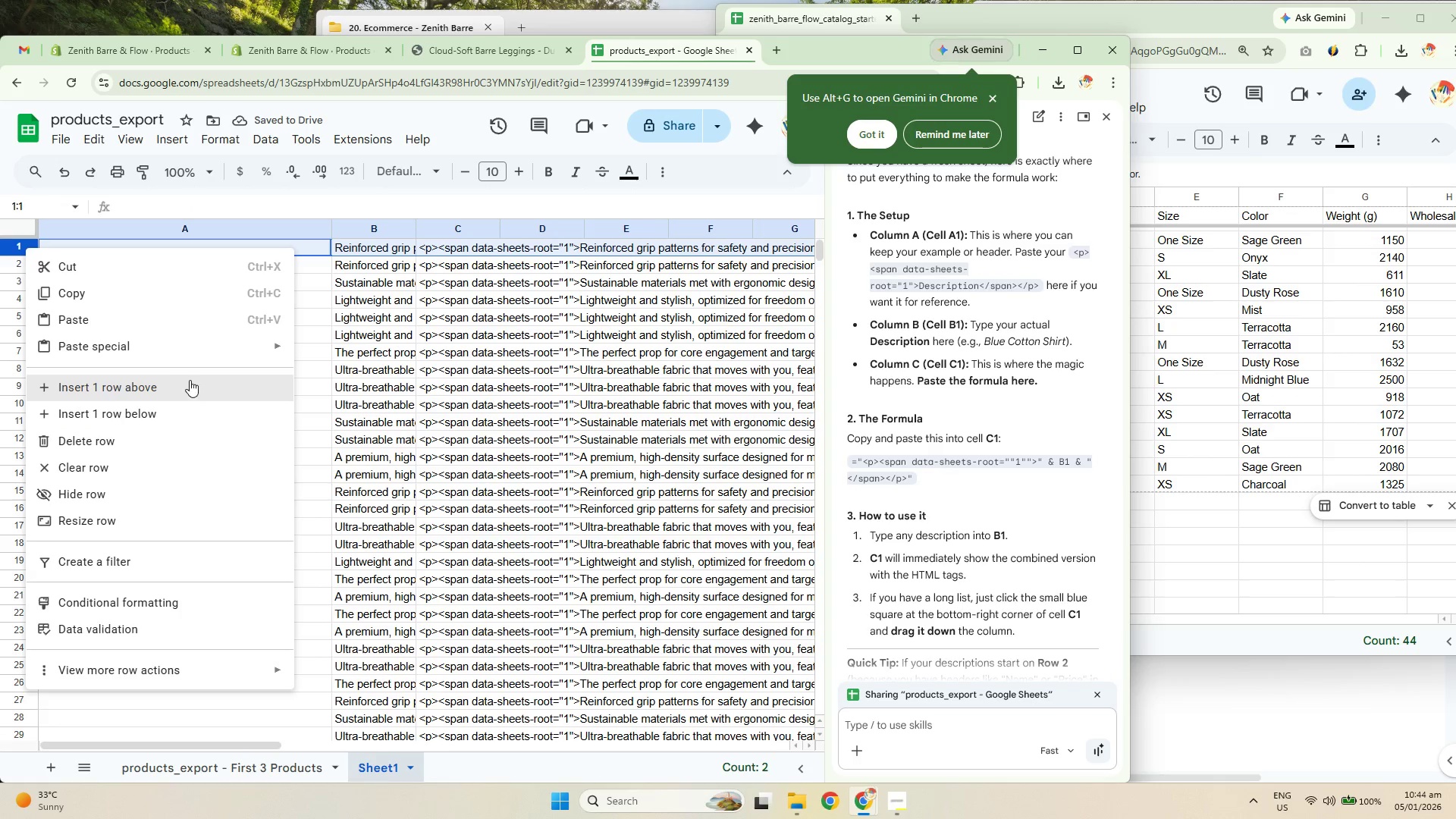 
double_click([522, 380])
 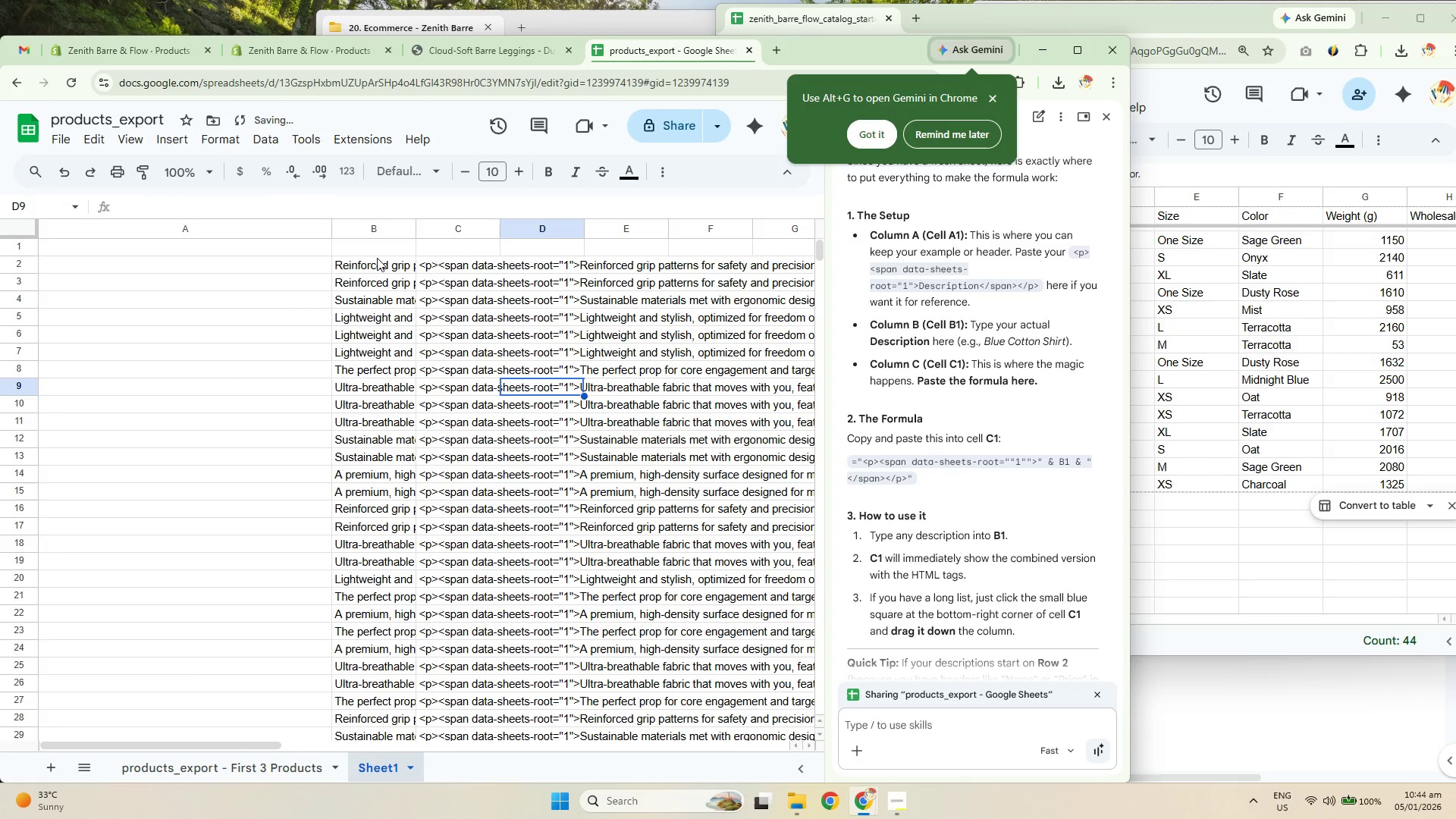 
left_click([368, 253])
 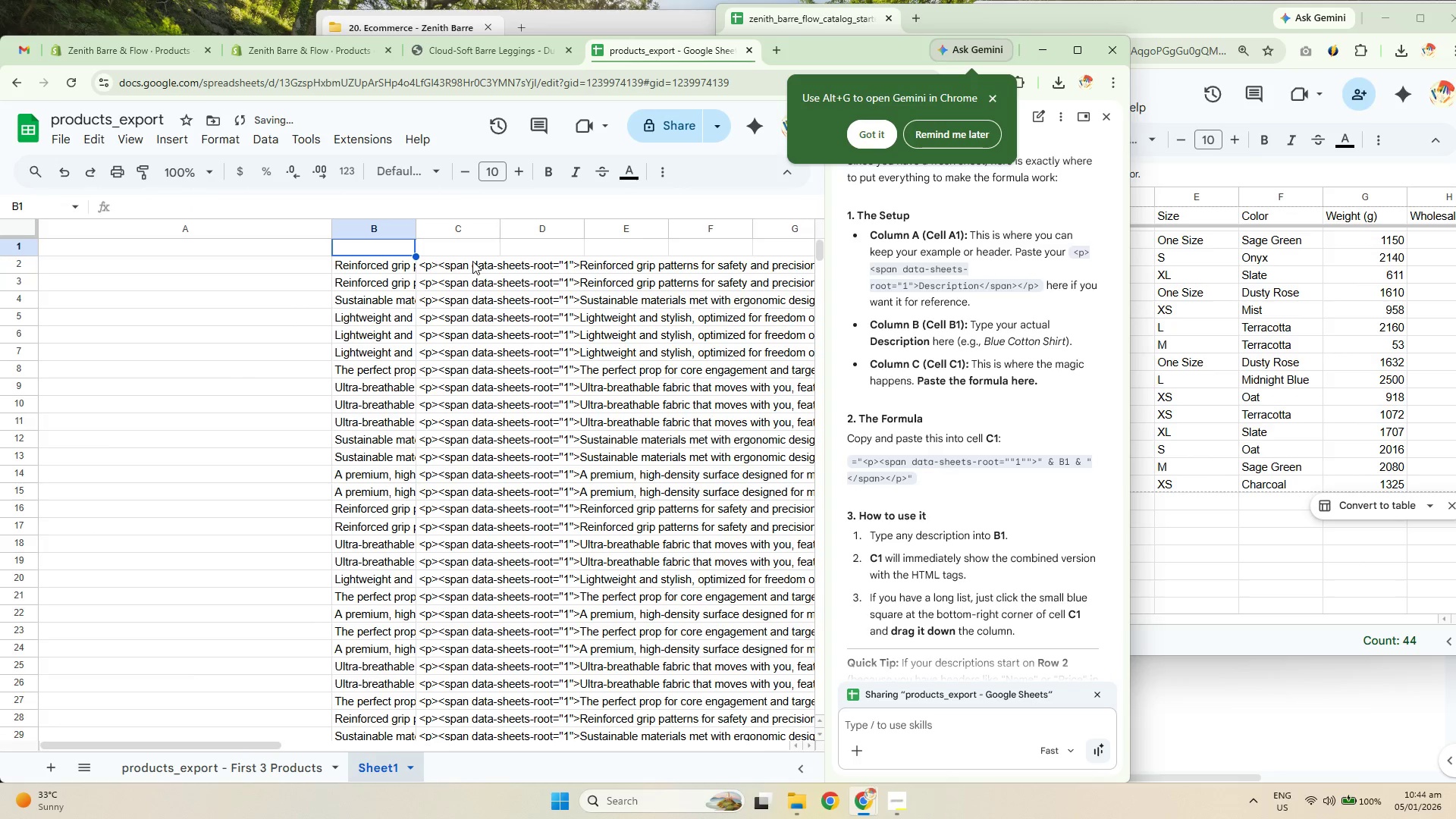 
type(Description)
 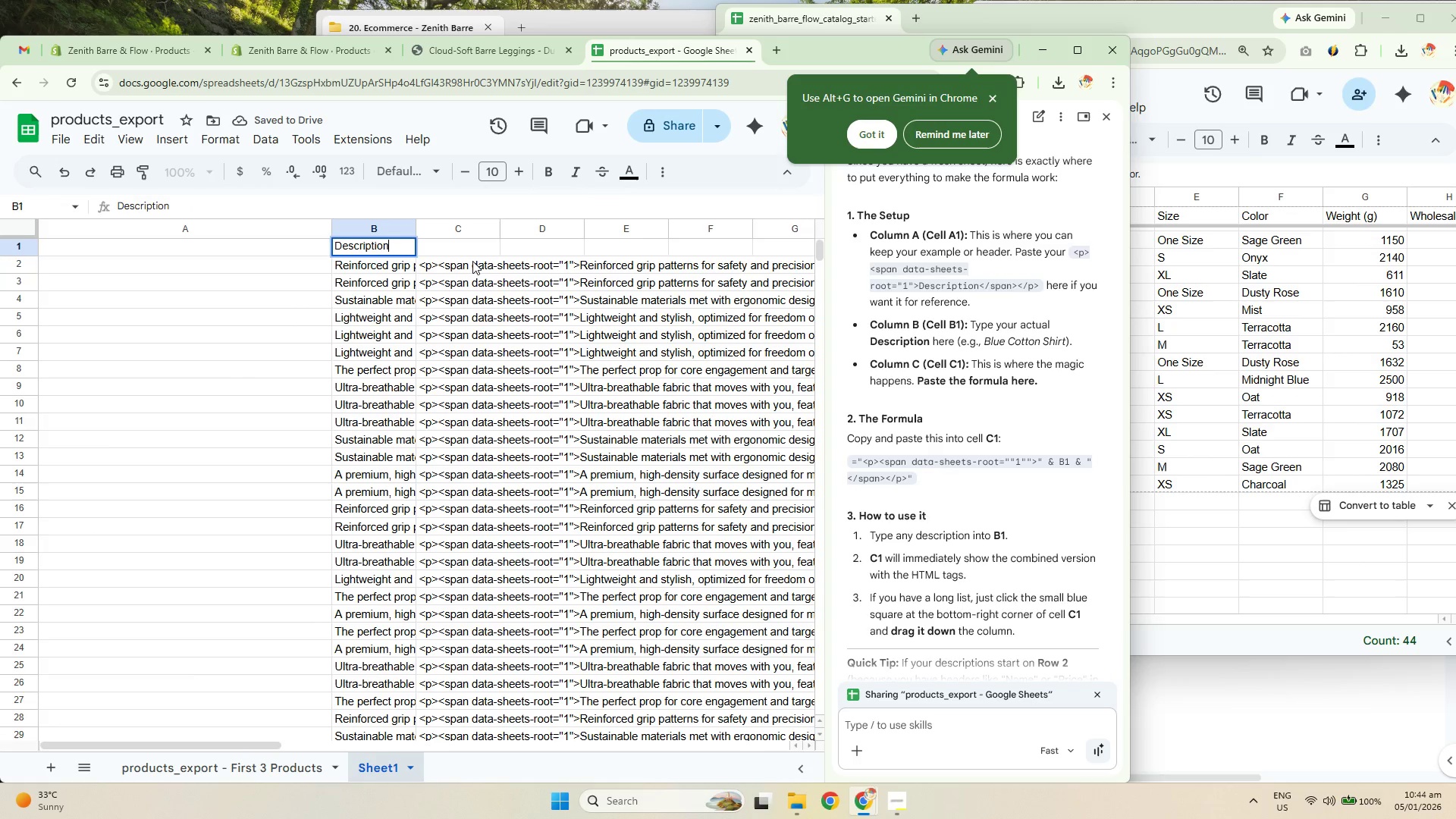 
key(ArrowRight)
 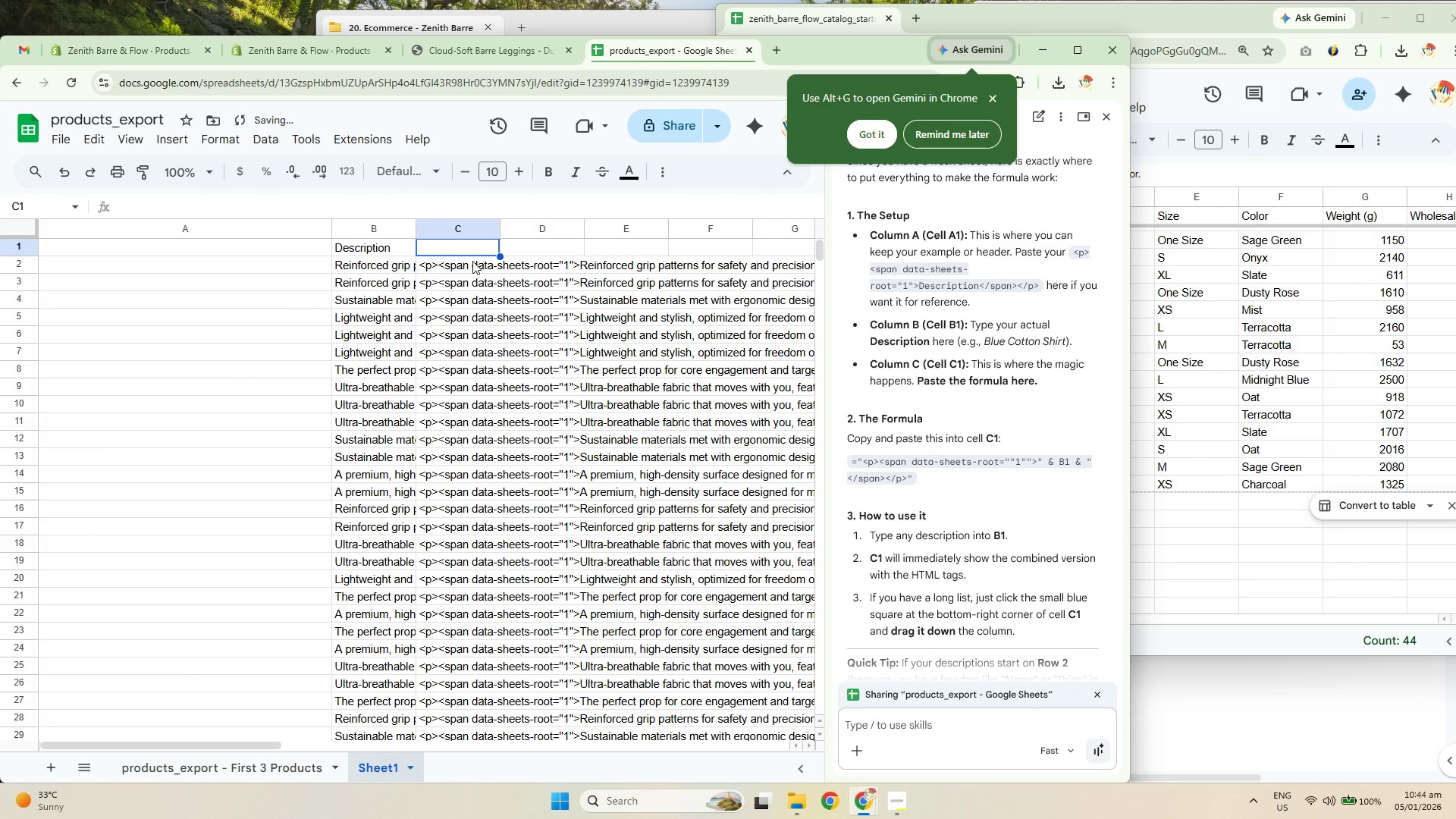 
type(Fo)
key(Backspace)
key(Backspace)
type(Forunm)
key(Backspace)
key(Backspace)
key(Backspace)
type(mula to add description within HTML)
 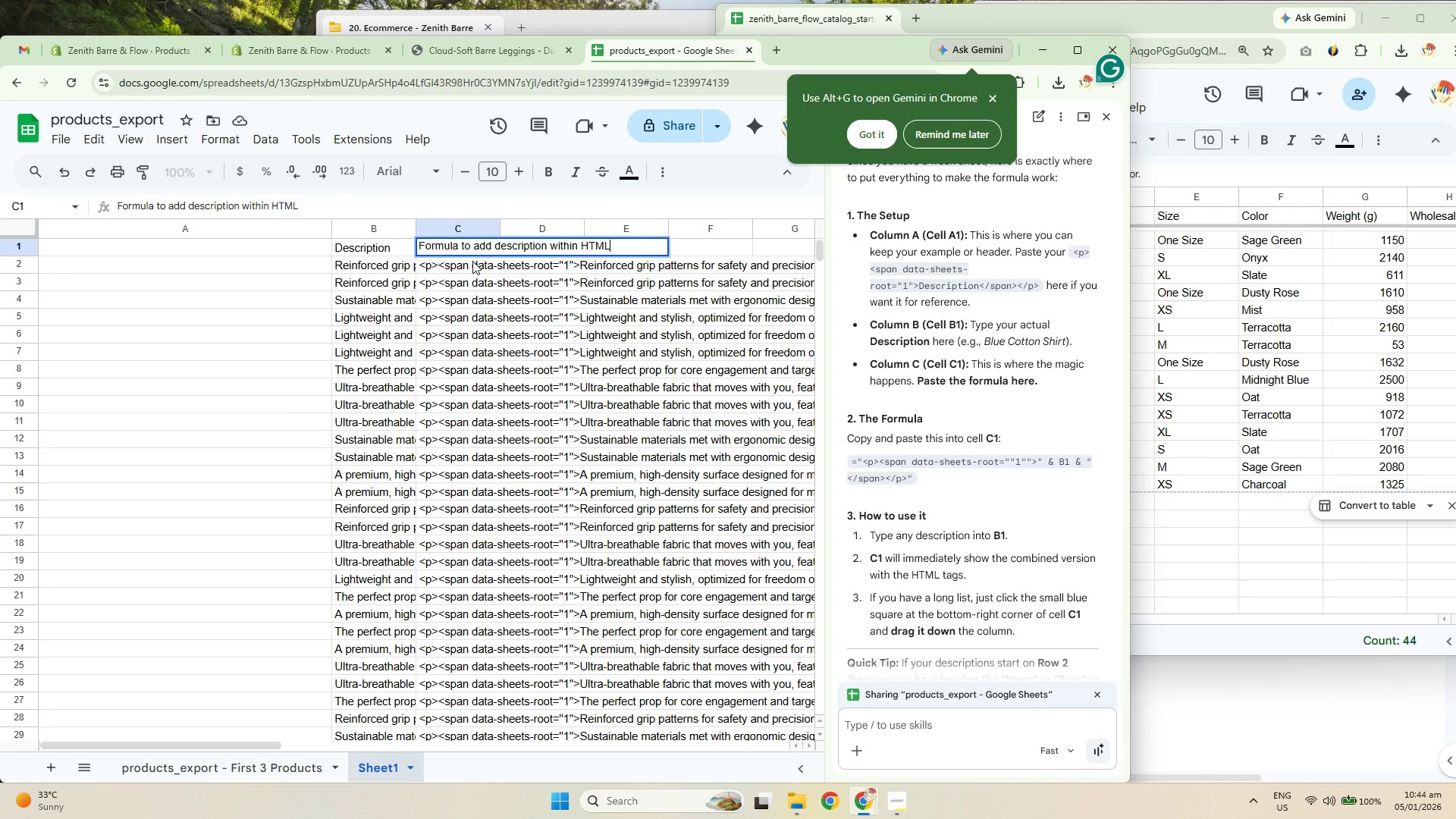 
left_click_drag(start_coordinate=[362, 231], to_coordinate=[441, 240])
 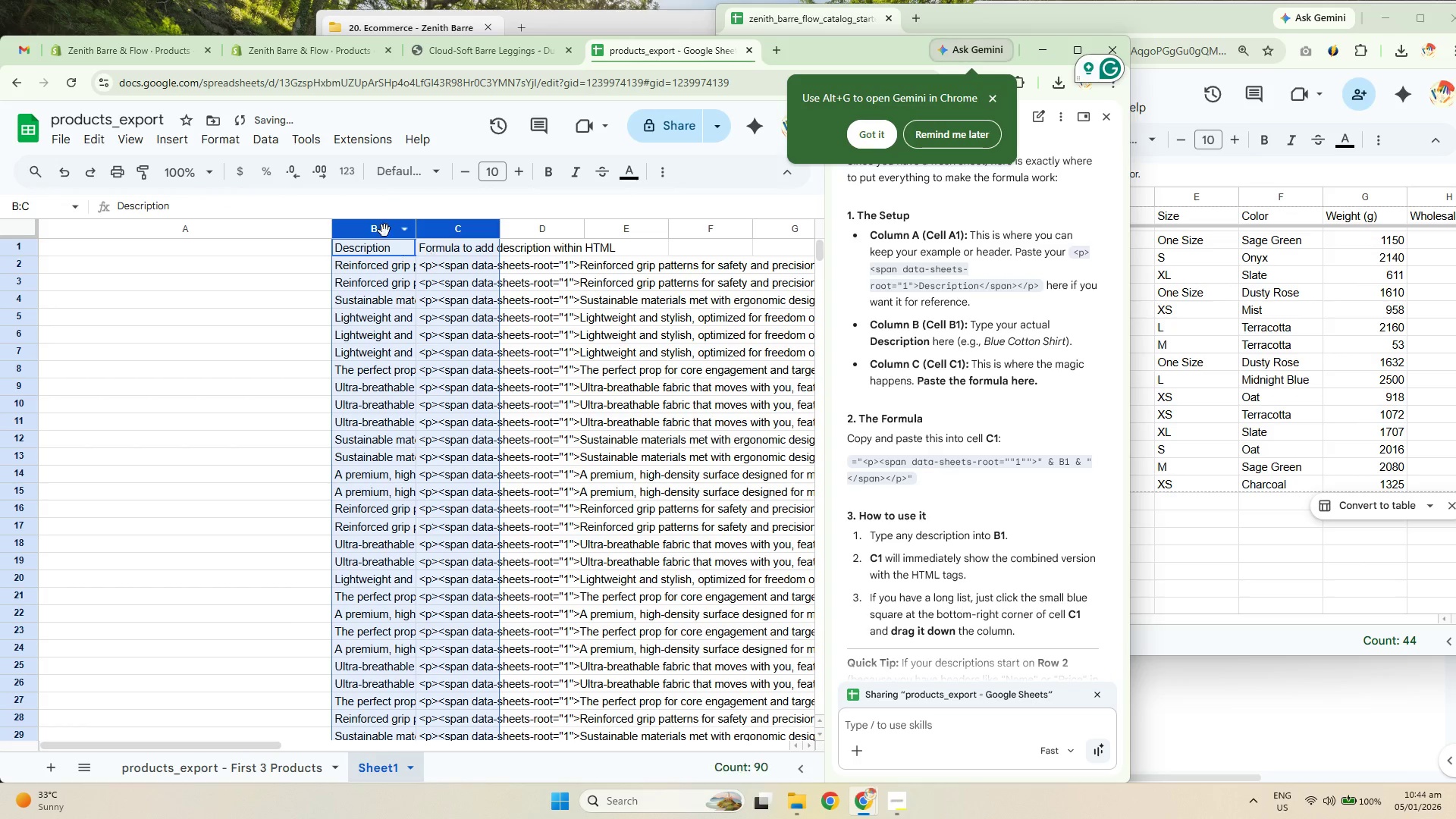 
left_click_drag(start_coordinate=[384, 231], to_coordinate=[91, 264])
 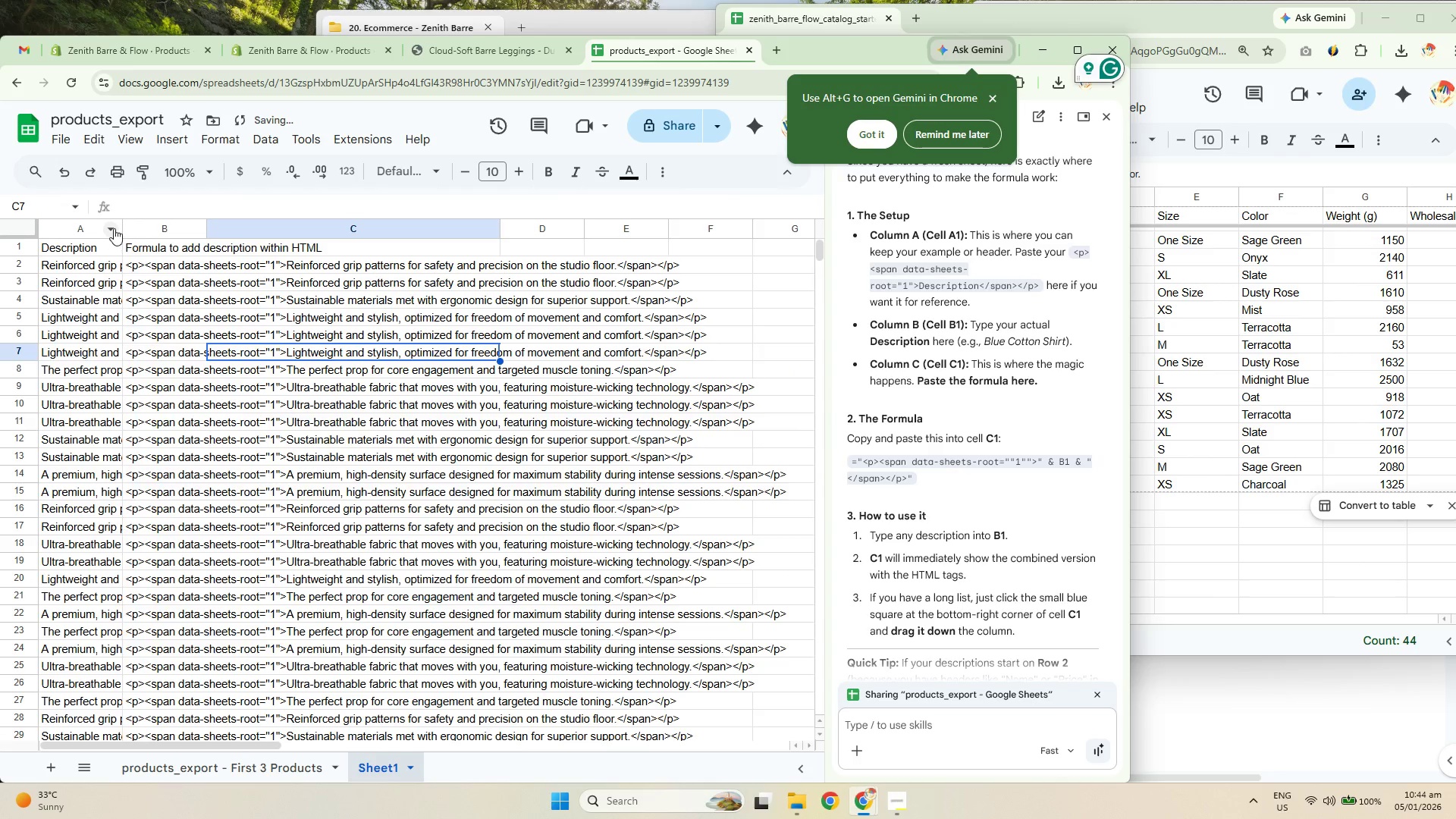 
left_click_drag(start_coordinate=[121, 228], to_coordinate=[239, 241])
 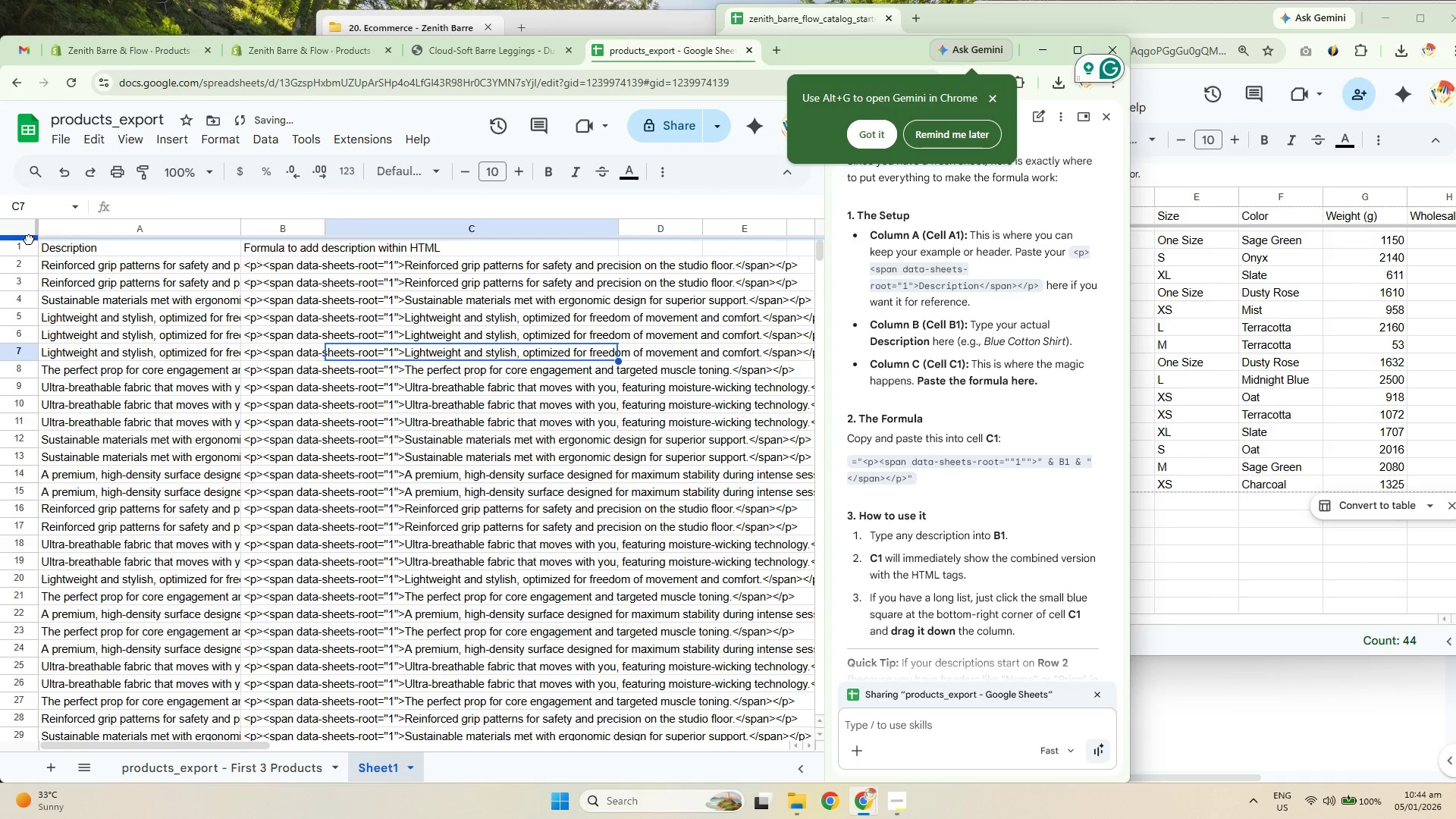 
left_click_drag(start_coordinate=[30, 237], to_coordinate=[42, 264])
 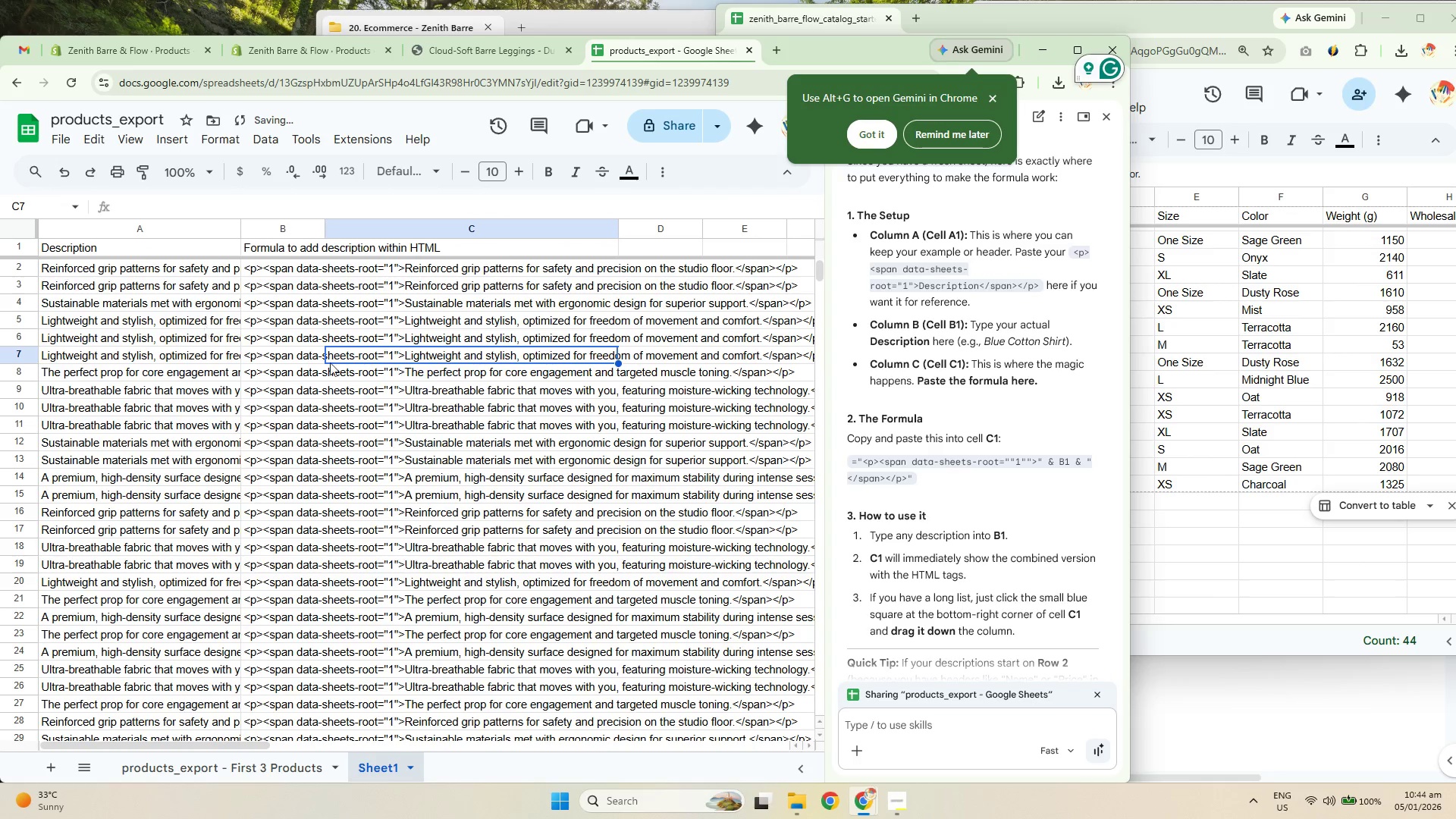 
left_click([460, 398])
 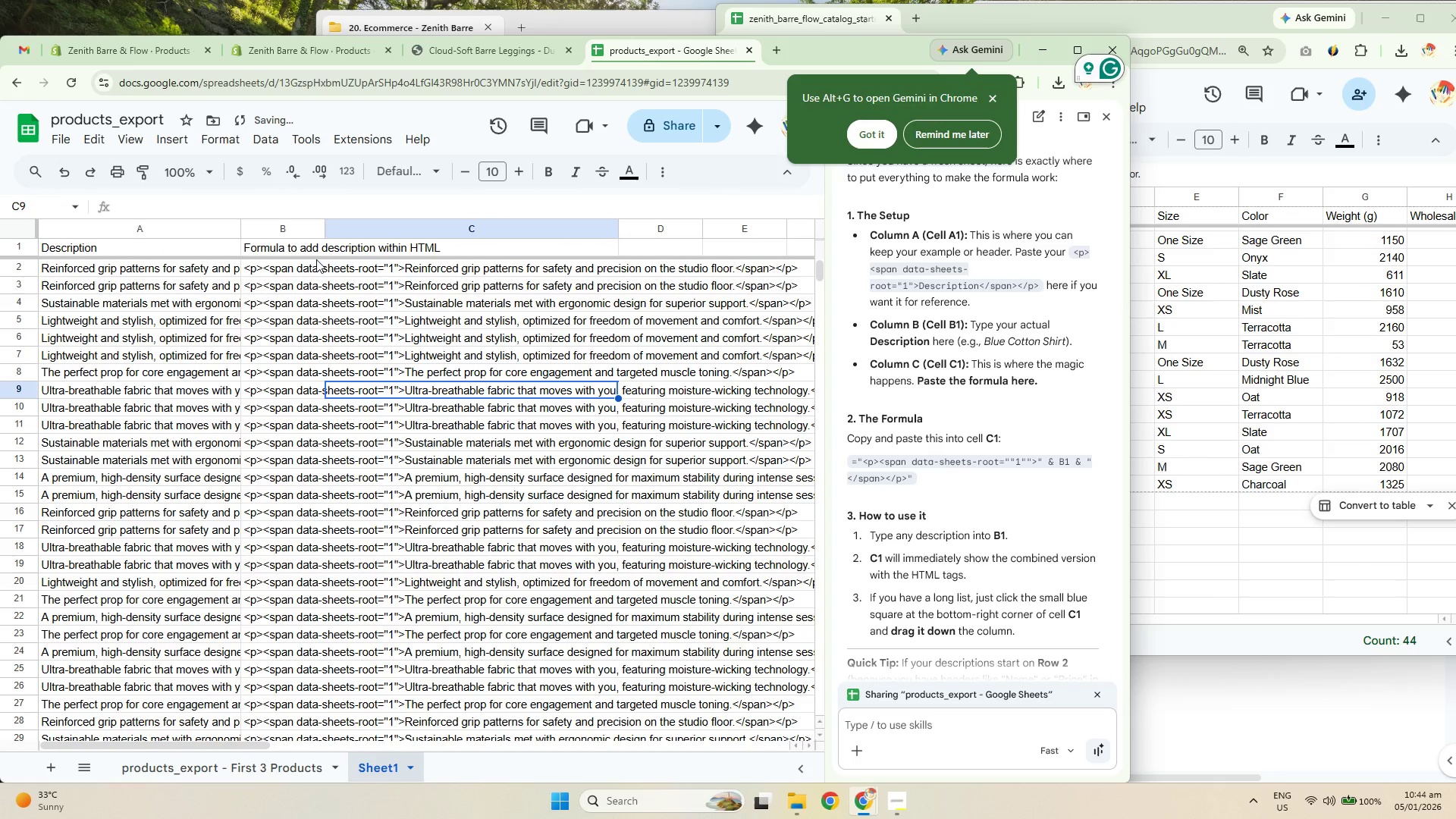 
left_click([284, 228])
 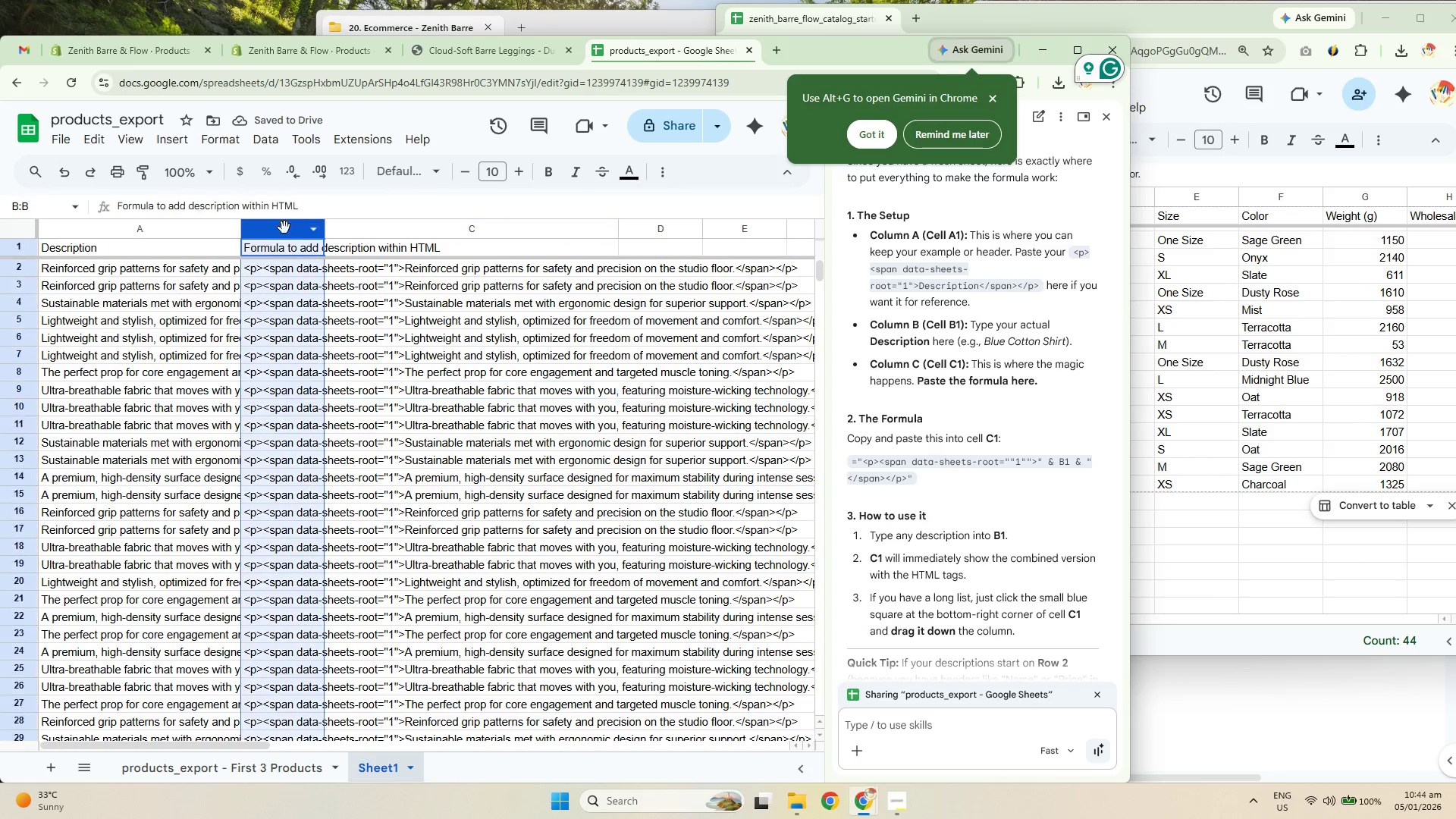 
key(Control+C)
 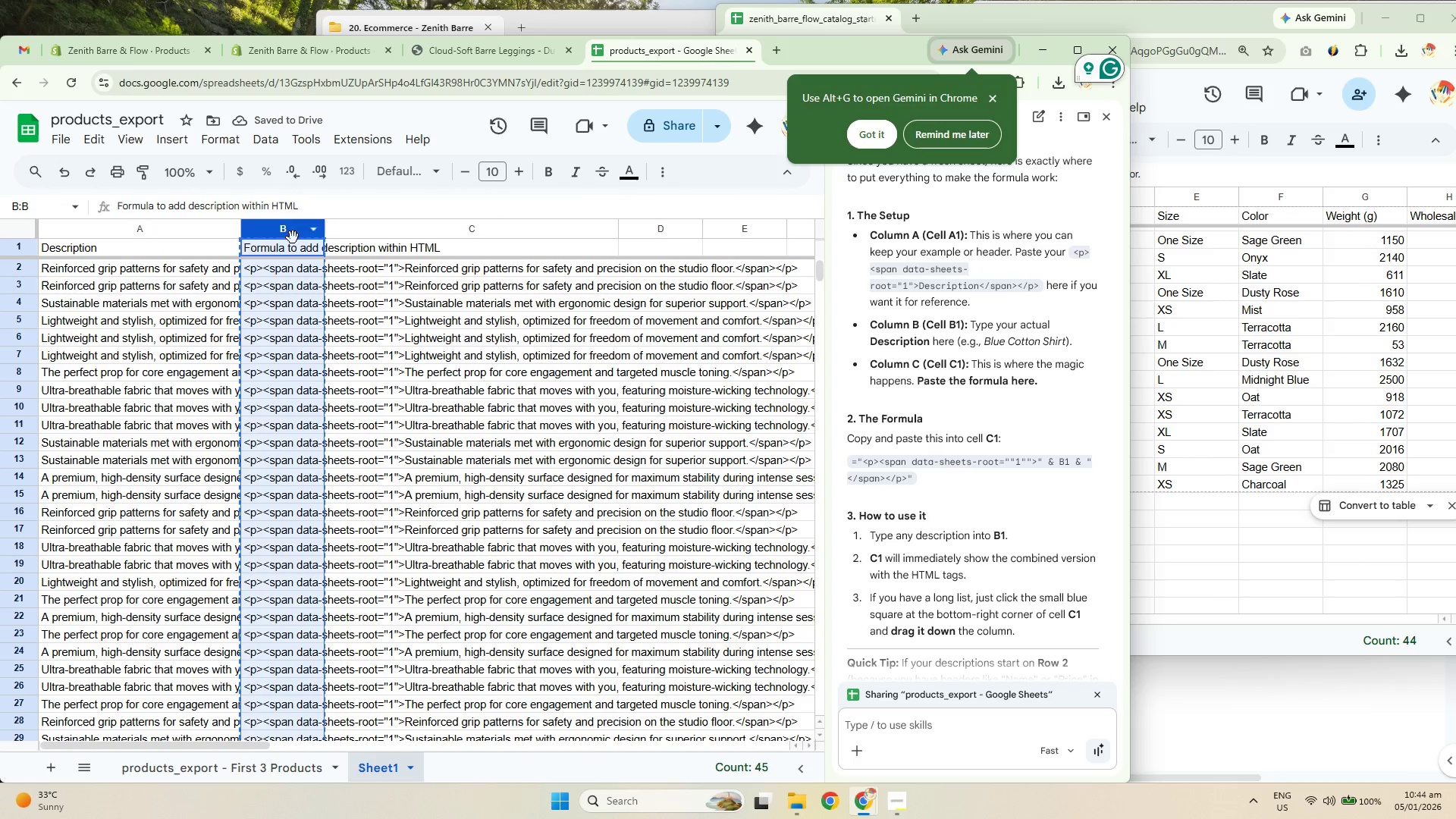 
key(Control+C)
 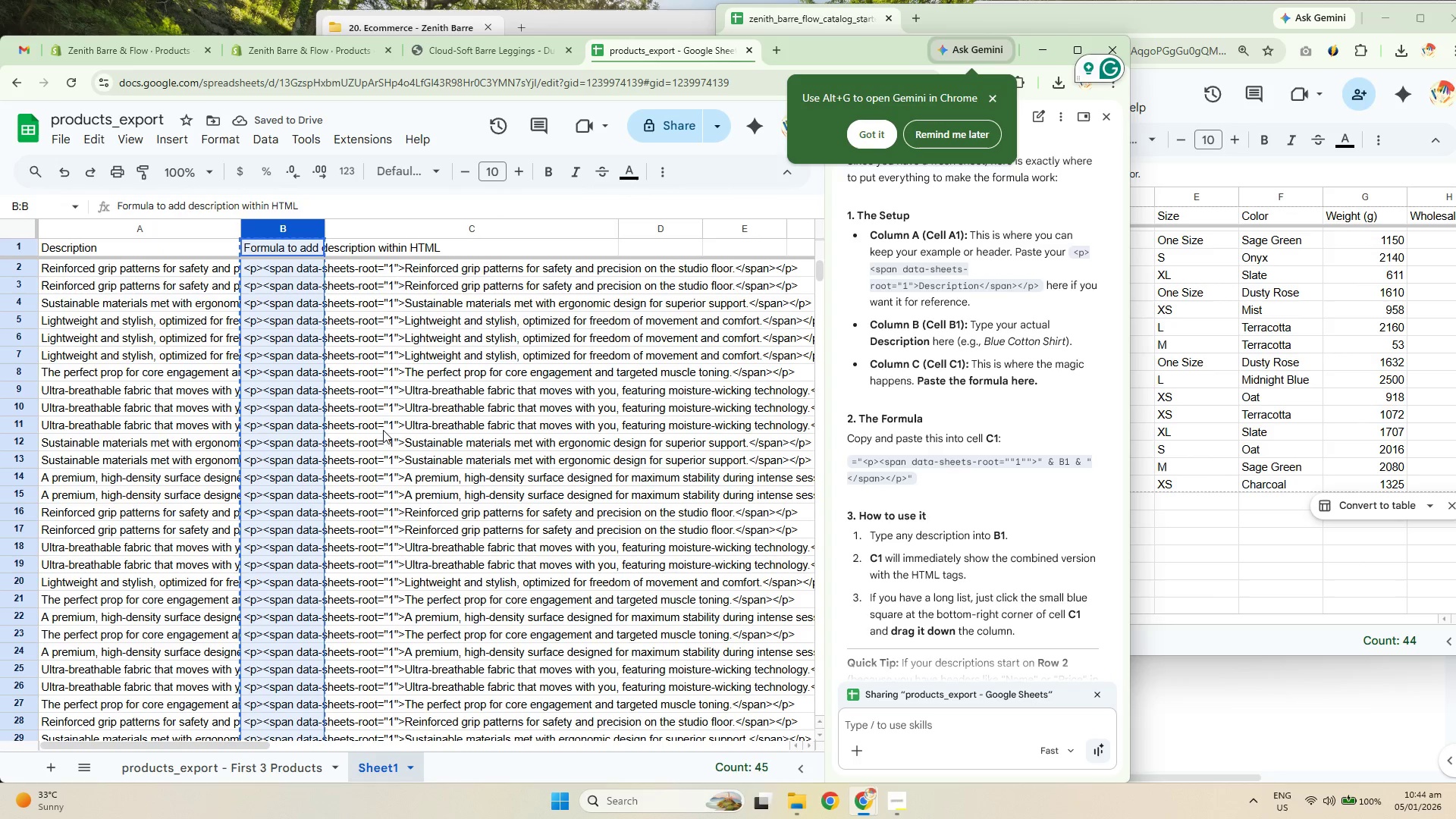 
key(Control+C)
 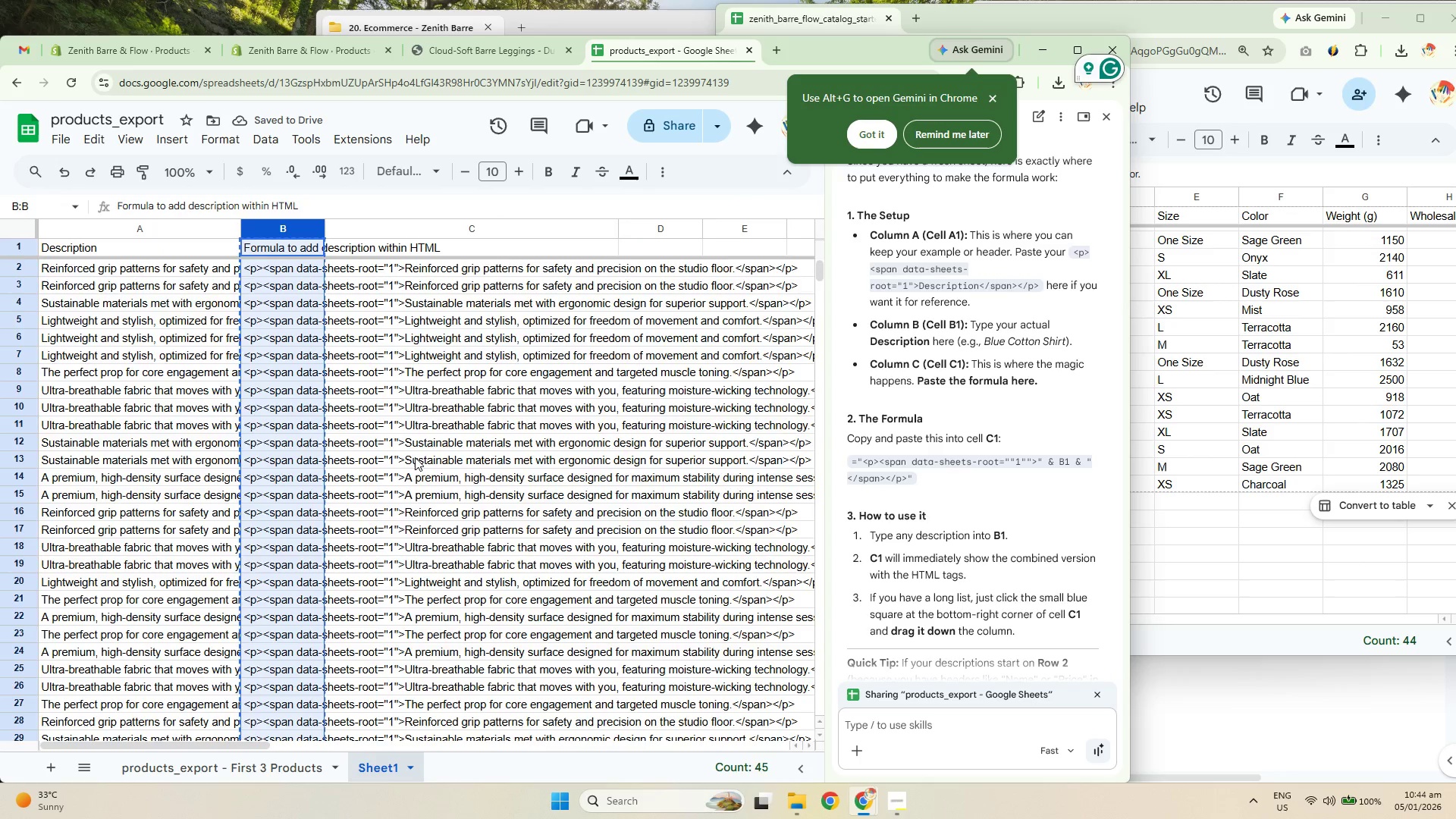 
scroll: coordinate [417, 459], scroll_direction: down, amount: 6.0
 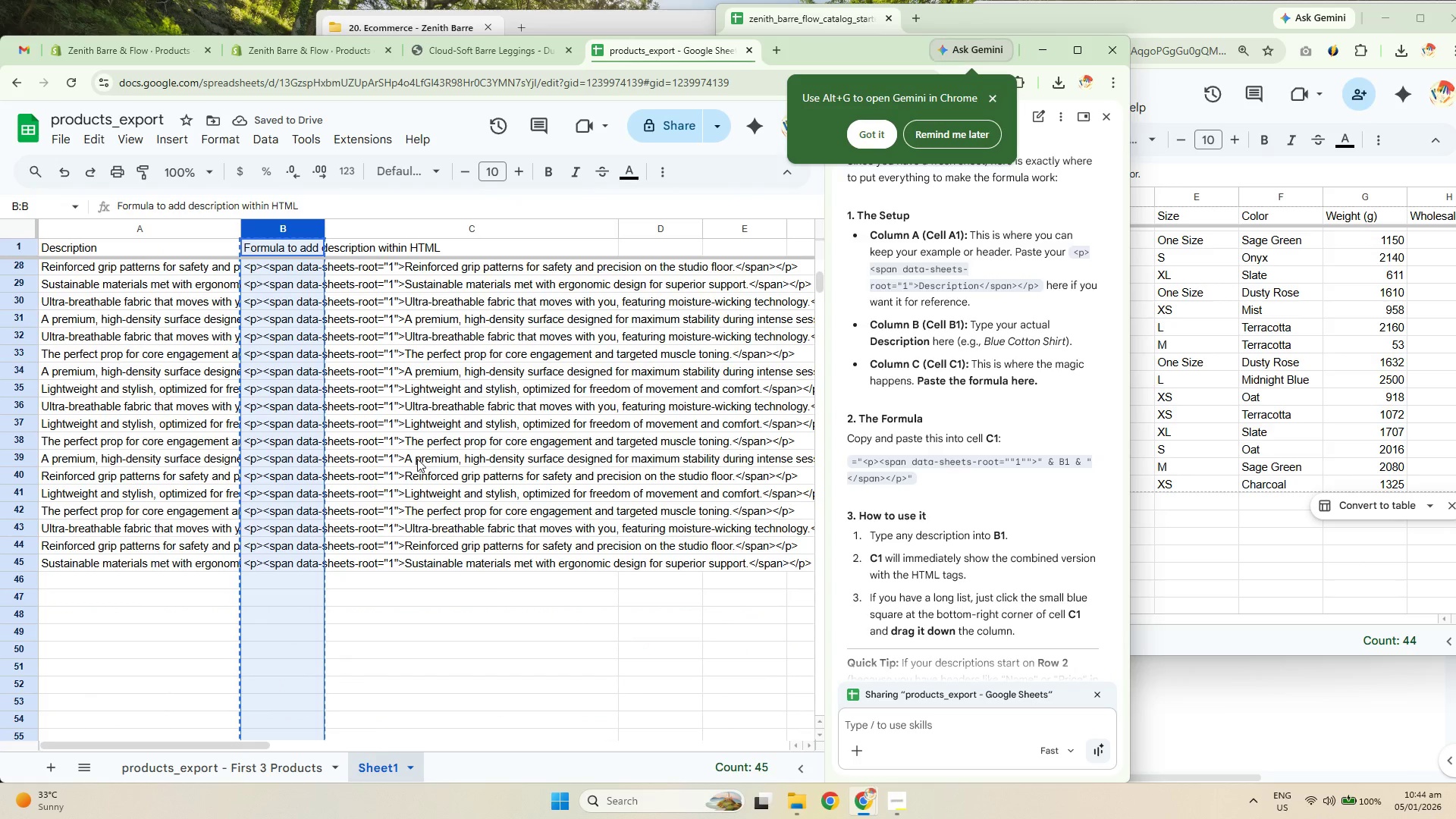 
key(Control+C)
 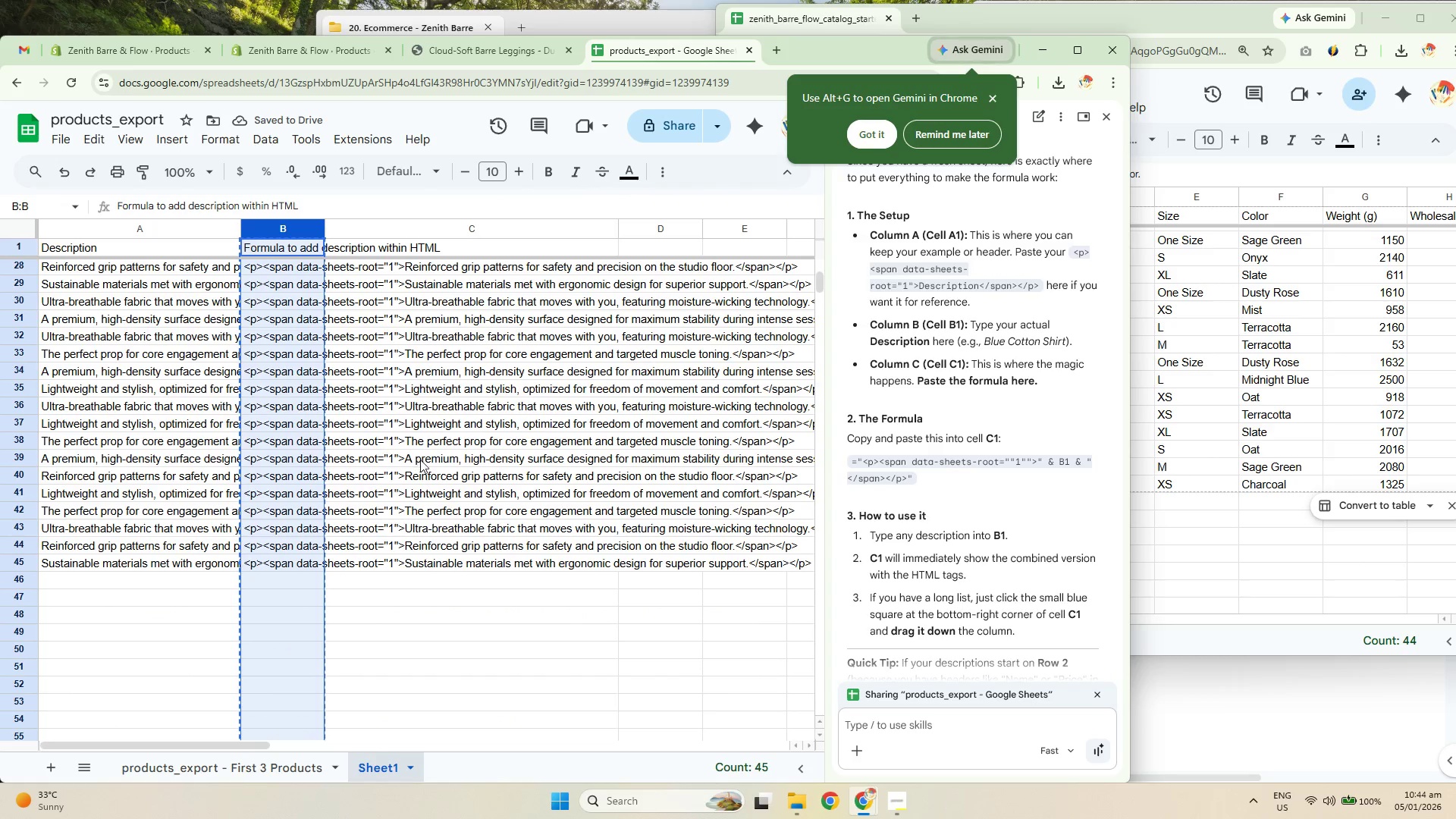 
key(Control+C)
 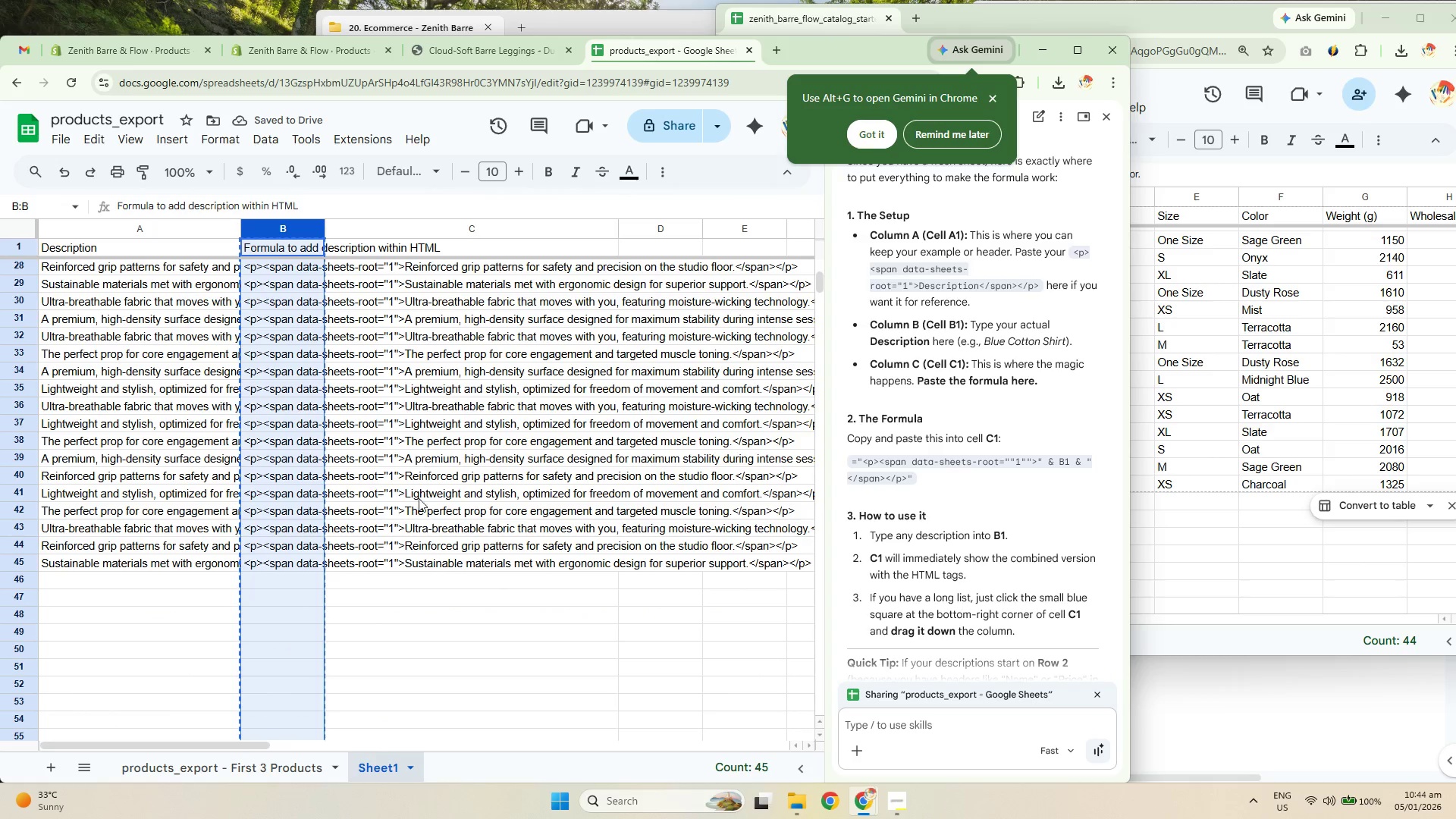 
key(Control+C)
 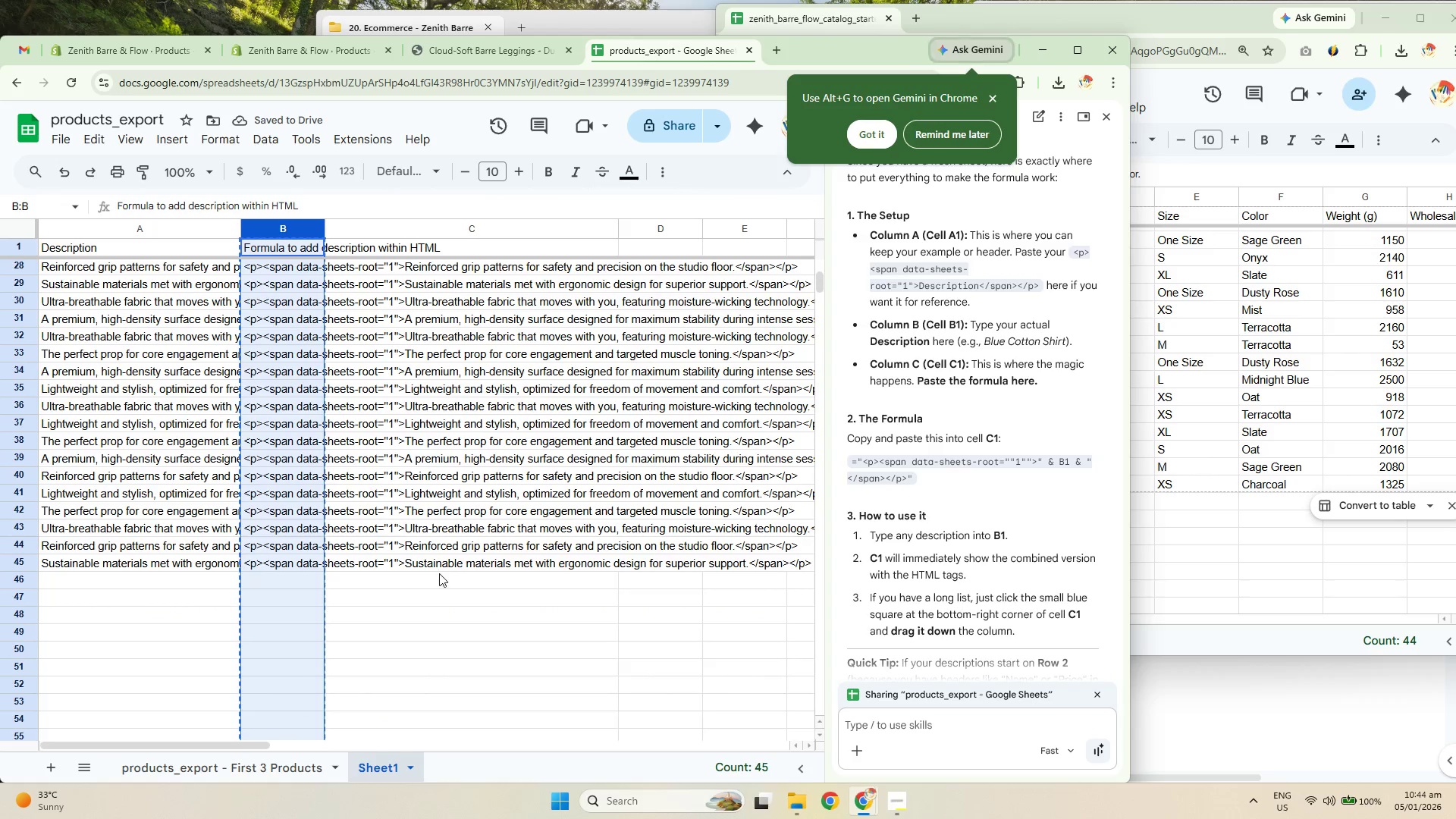 
left_click([278, 371])
 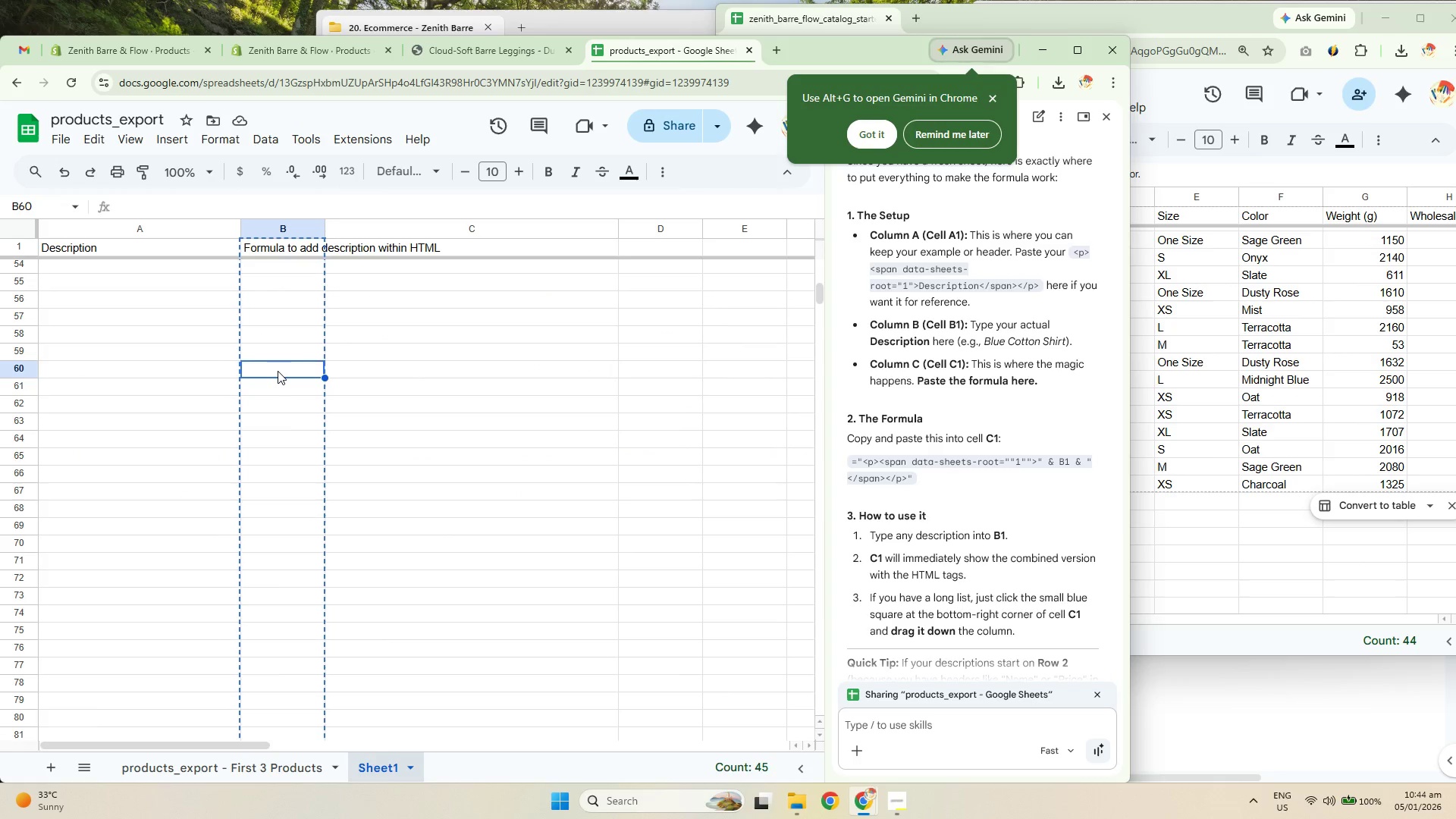 
scroll: coordinate [434, 523], scroll_direction: down, amount: 6.0
 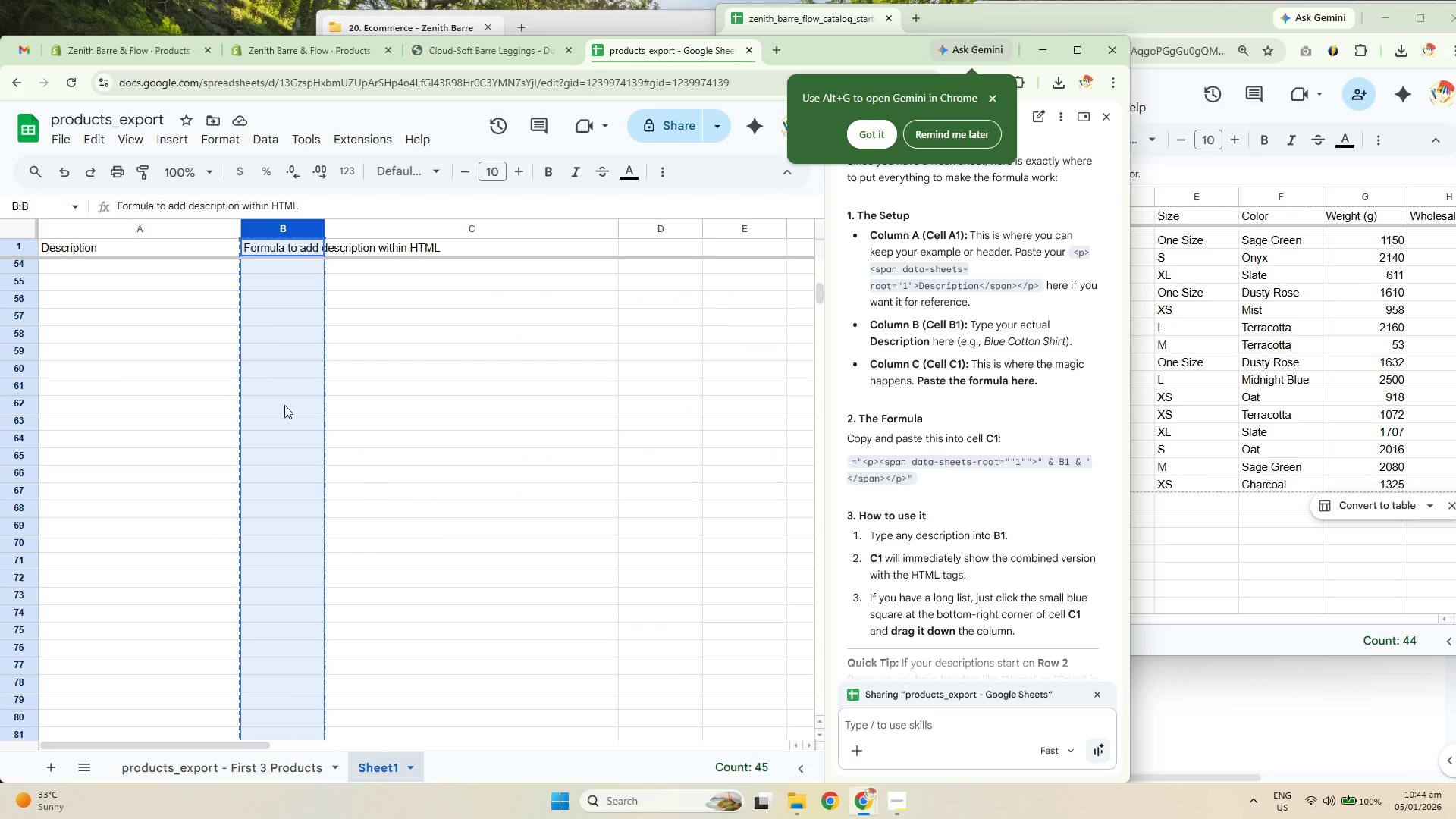 
key(Control+Shift+ShiftLeft)
 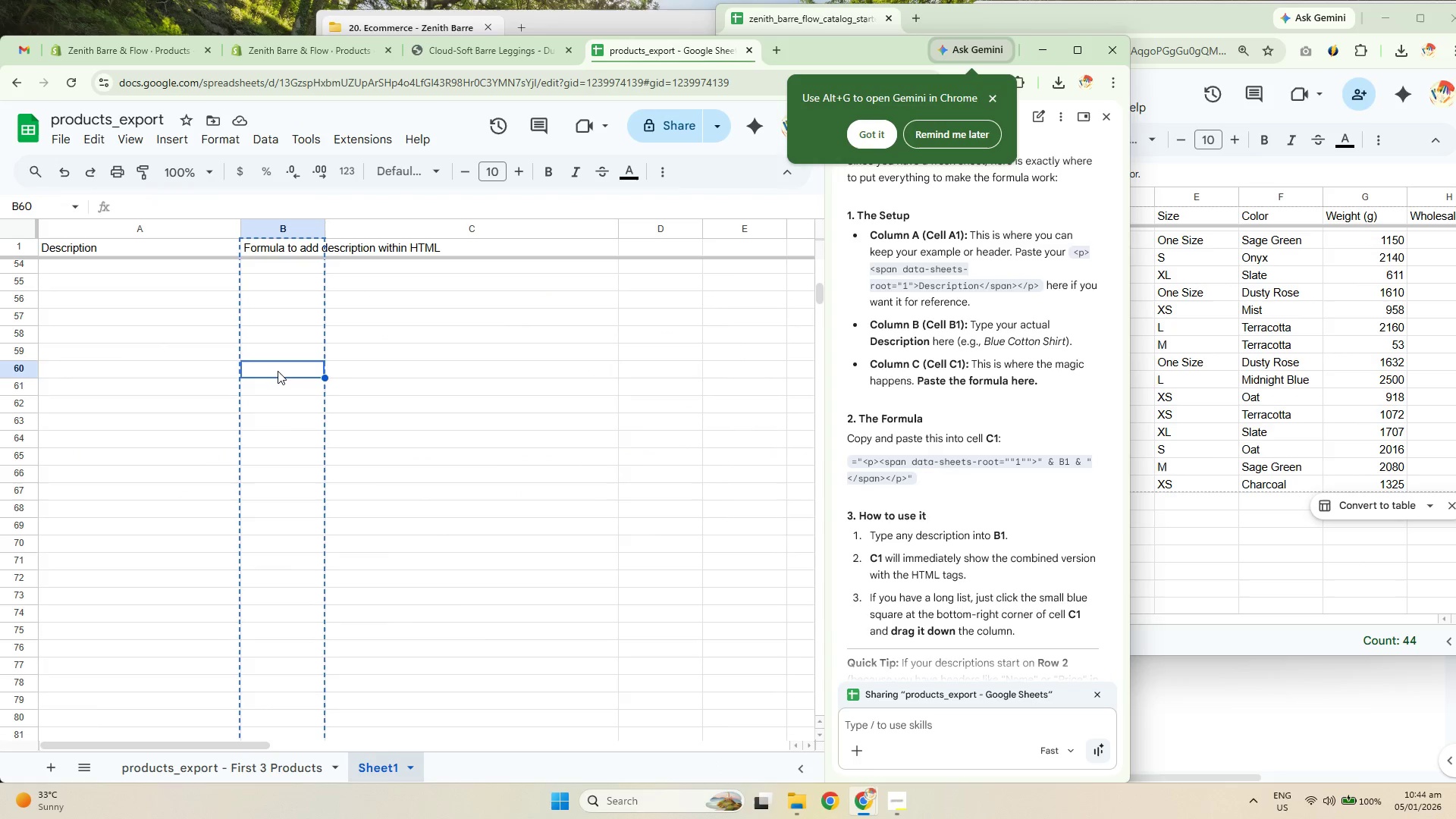 
key(Control+Shift+V)
 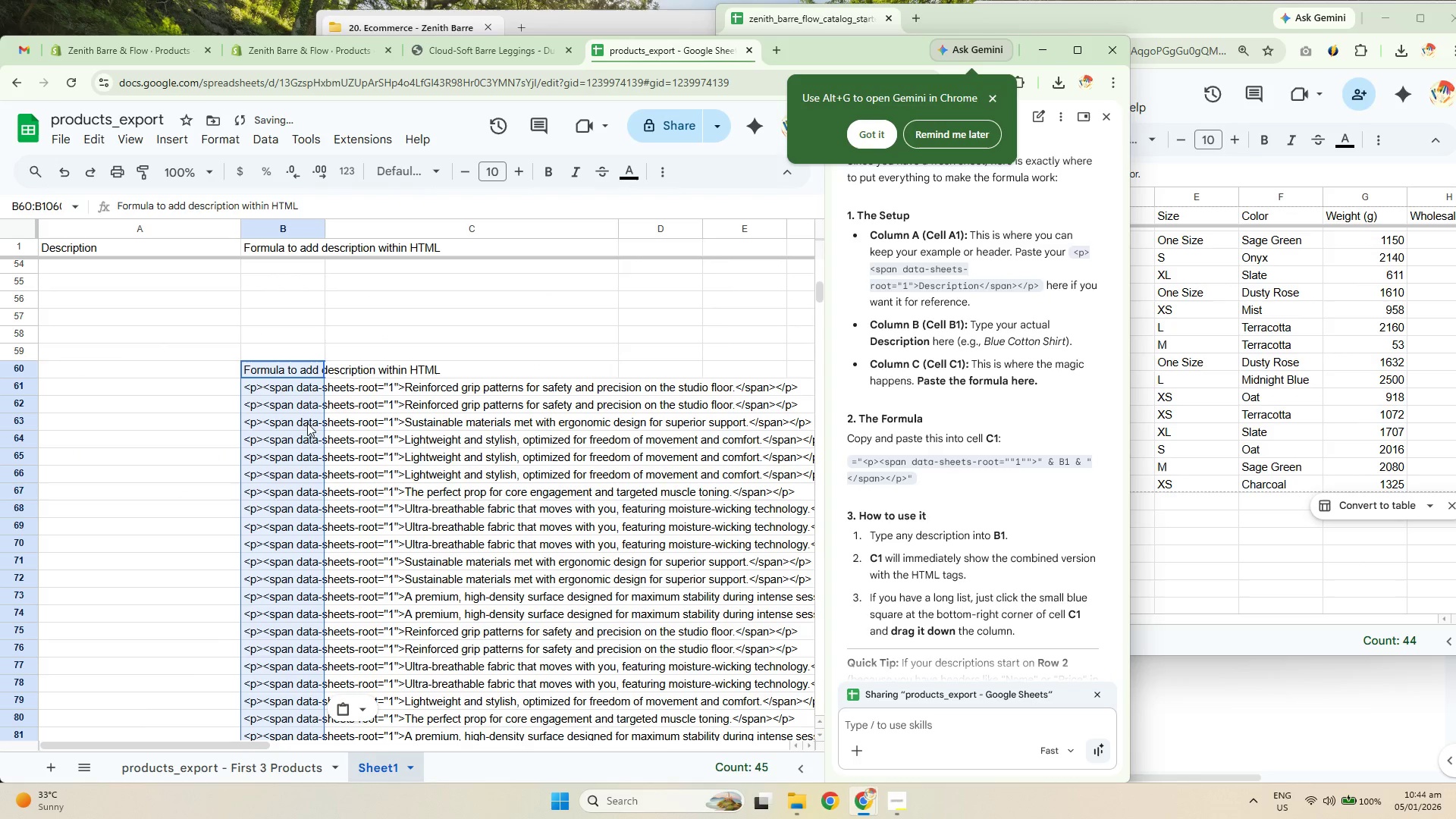 
left_click([288, 386])
 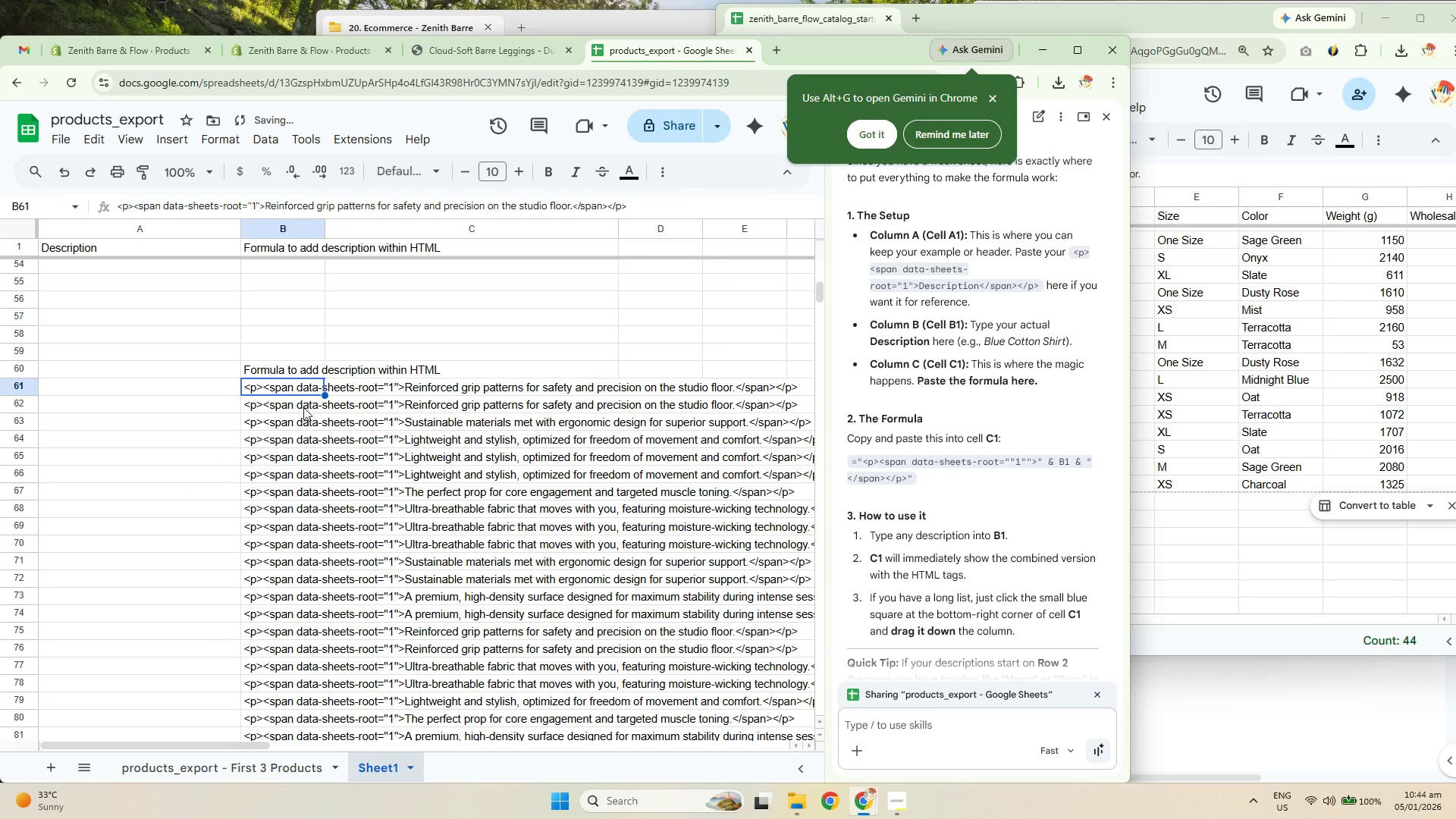 
scroll: coordinate [300, 420], scroll_direction: down, amount: 7.0
 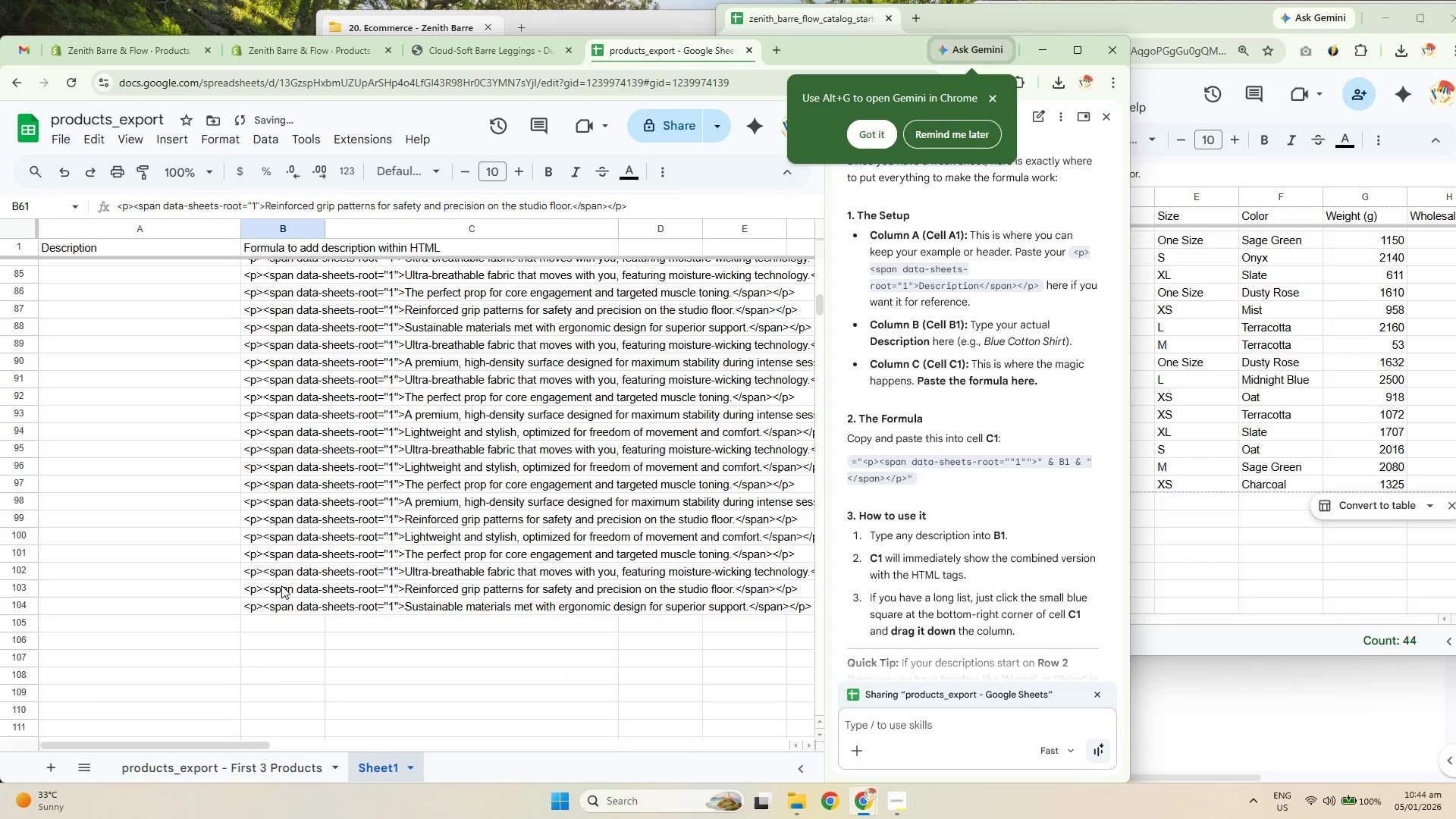 
hold_key(key=ShiftLeft, duration=0.42)
left_click([281, 607])
 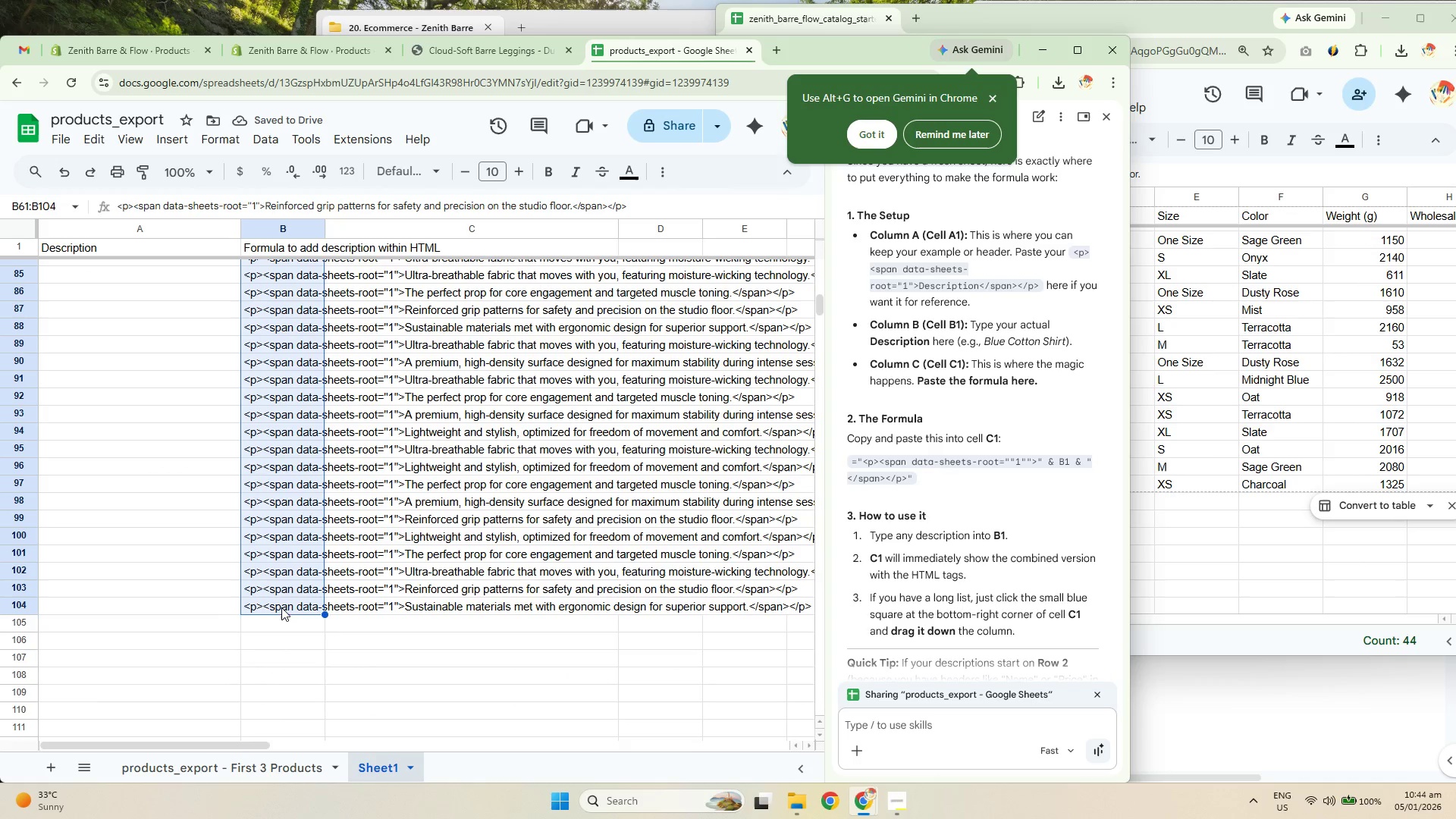 
key(Control+C)
 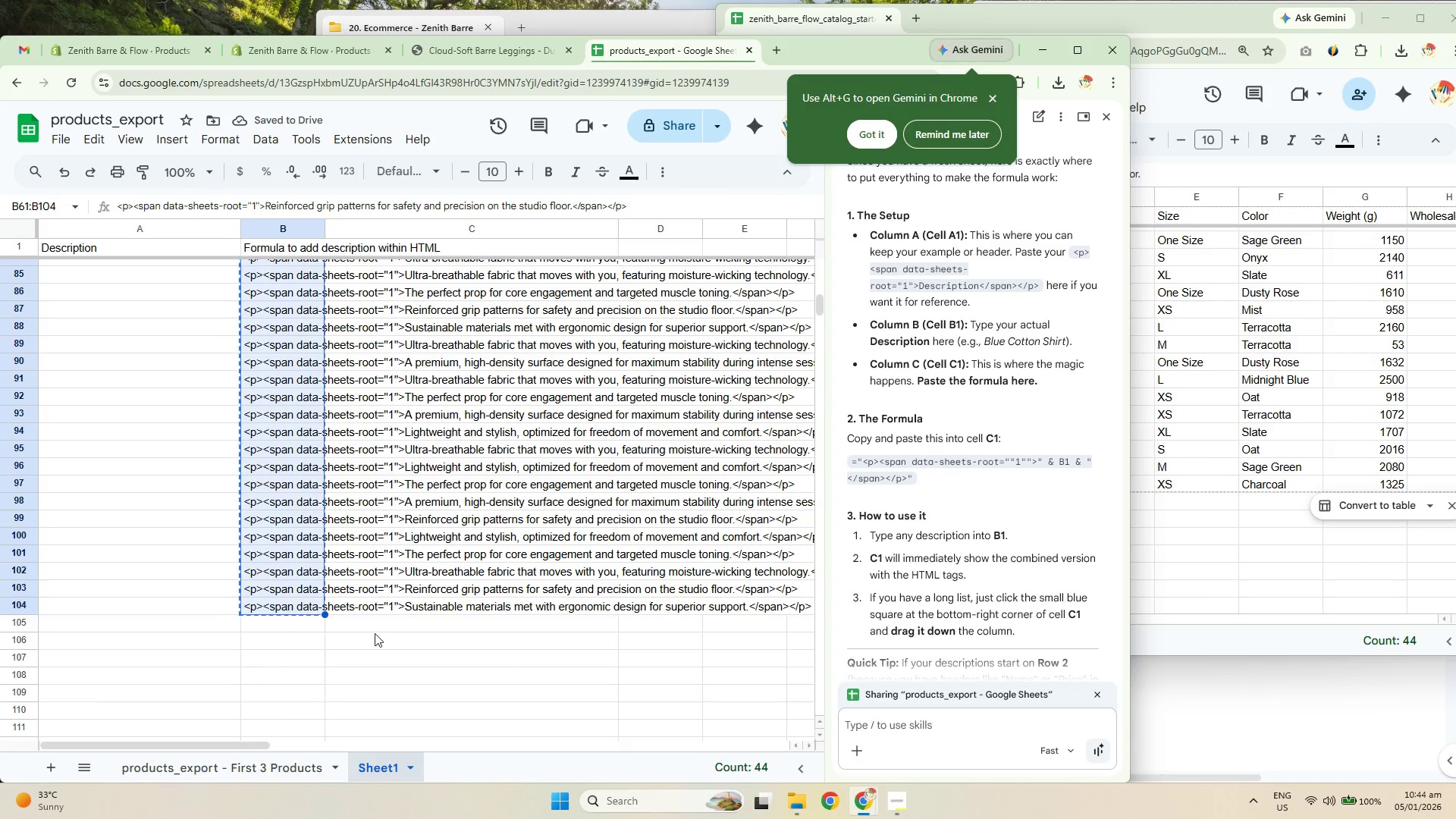 
key(Control+C)
 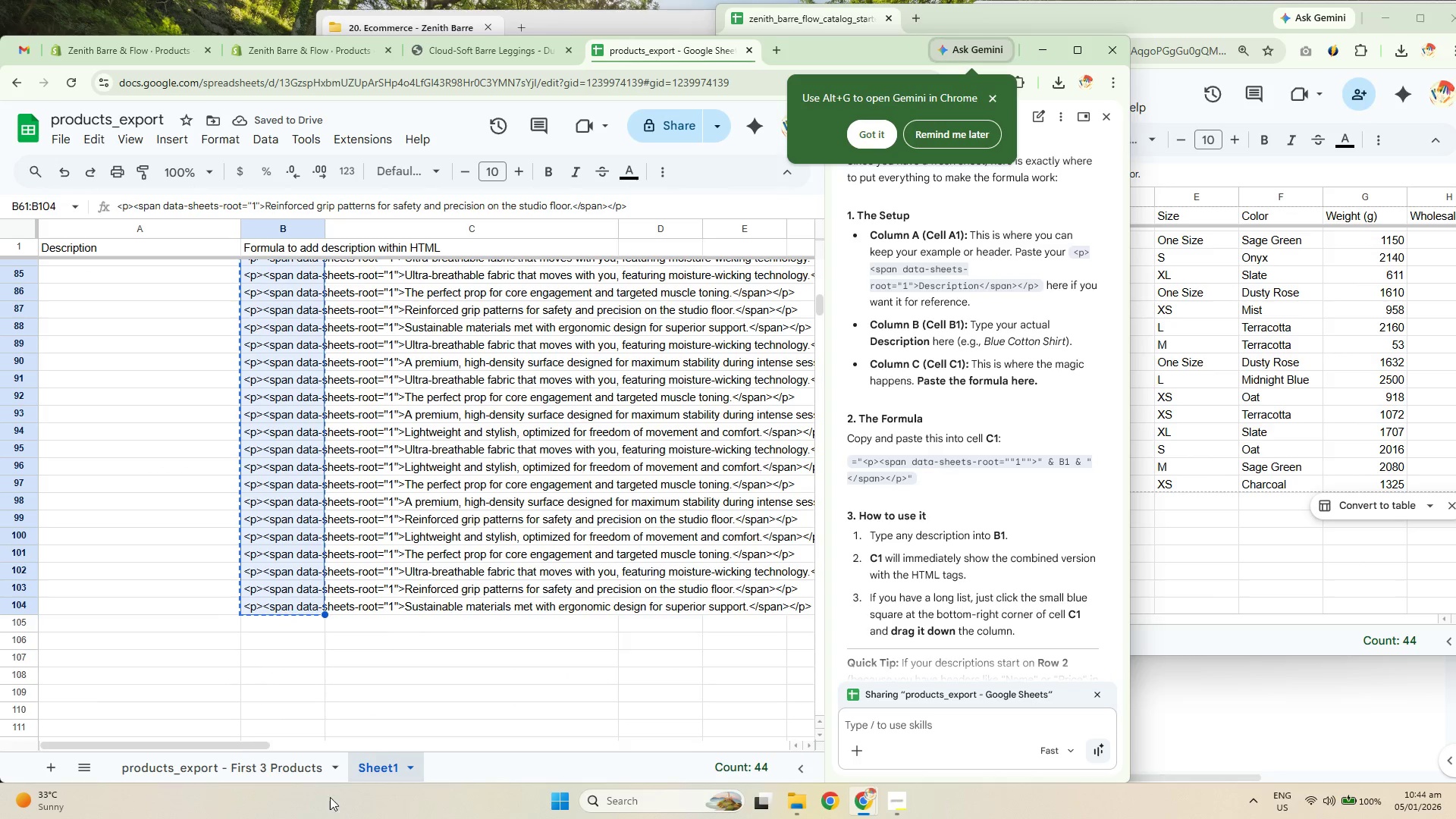 
key(Control+C)
 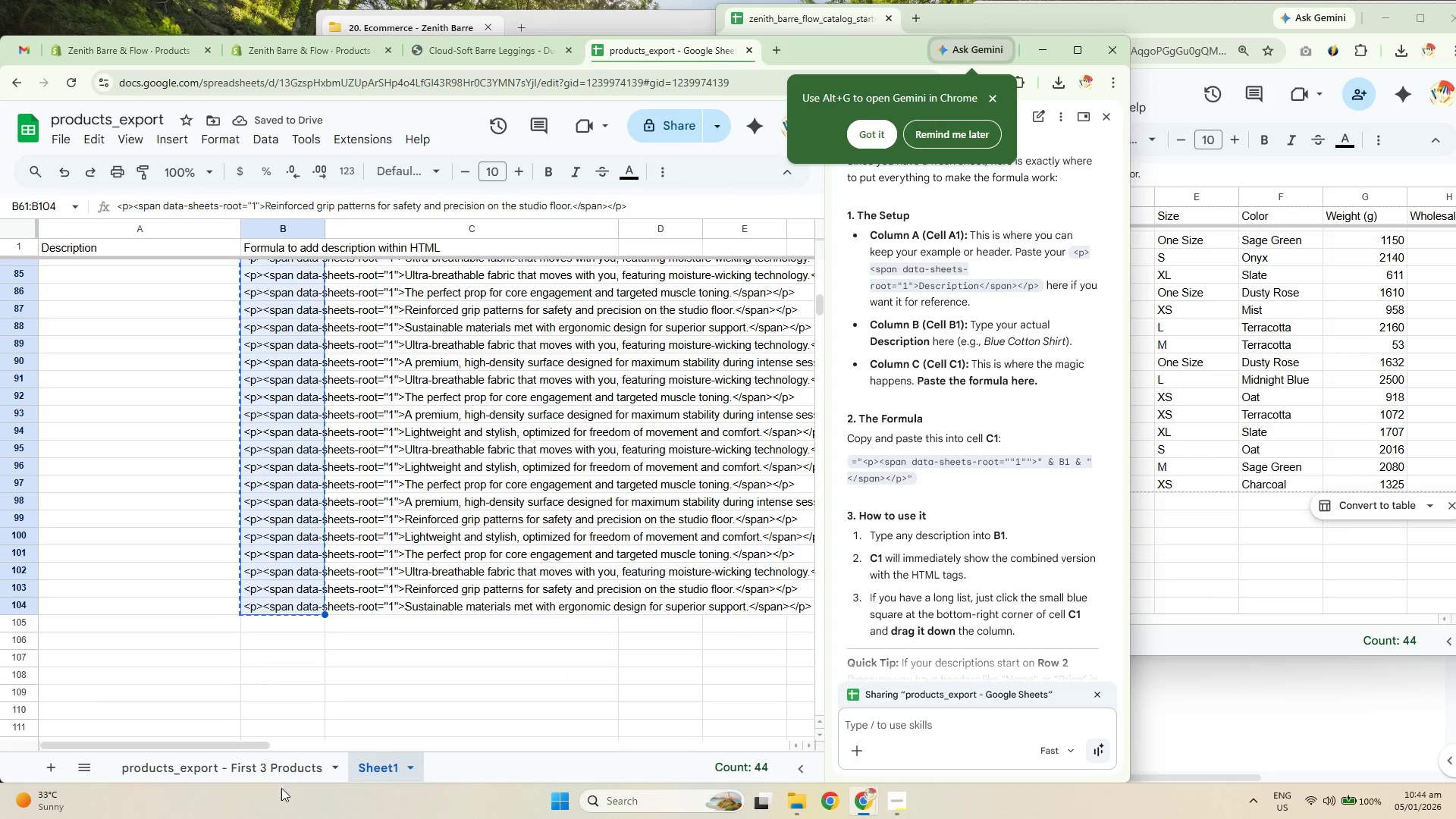 
key(Control+C)
 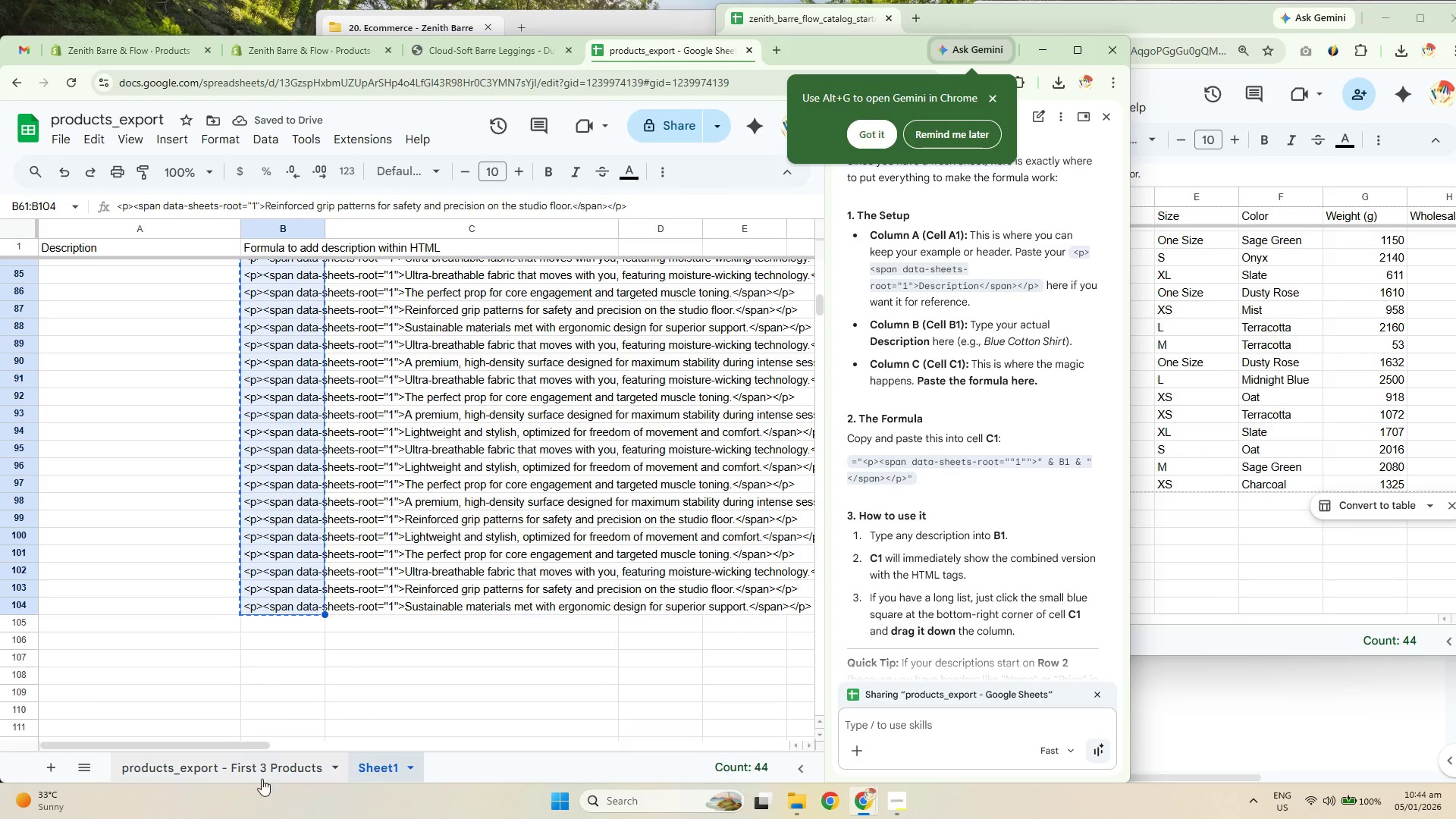 
left_click([259, 775])
 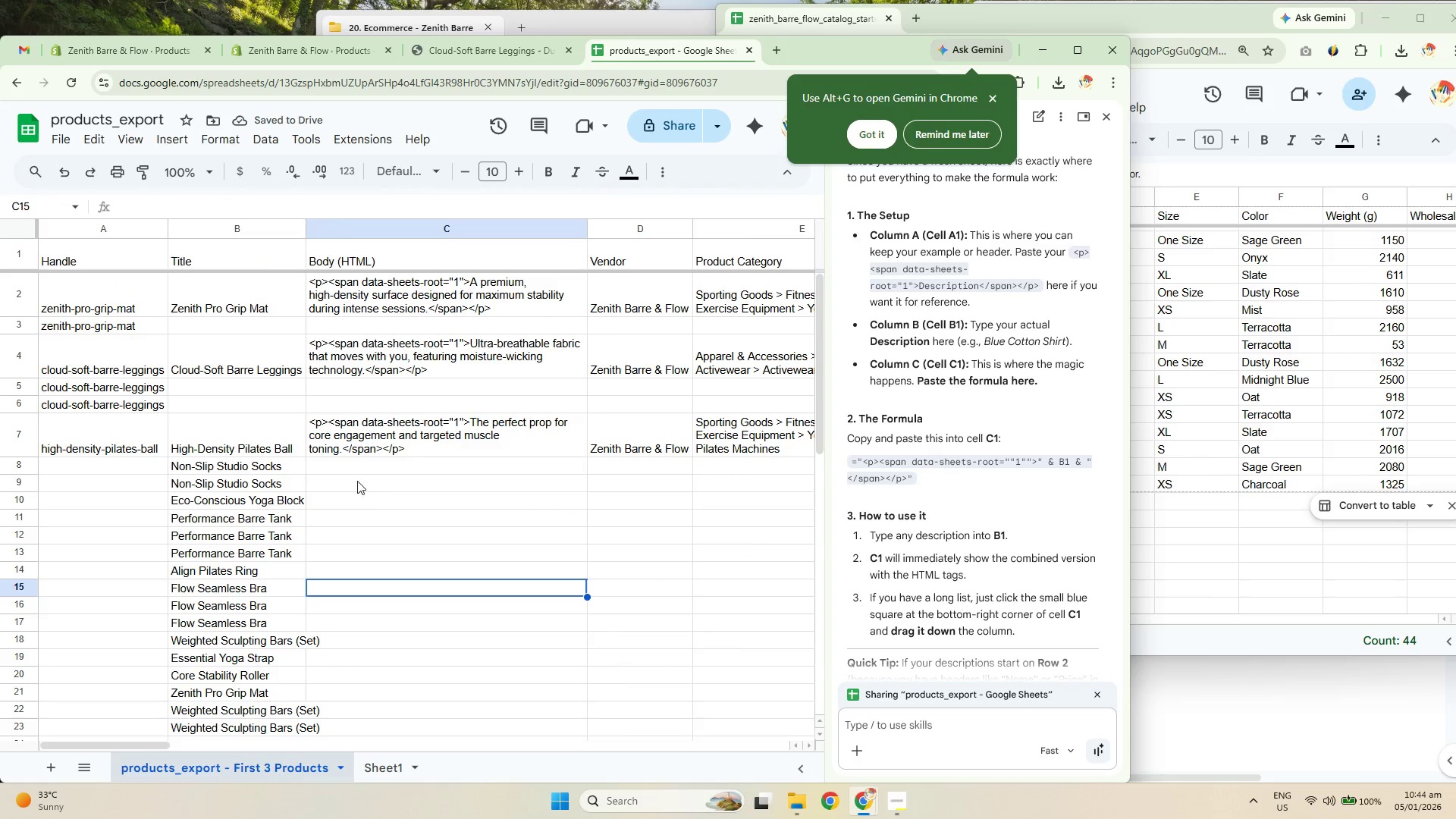 
left_click([355, 464])
 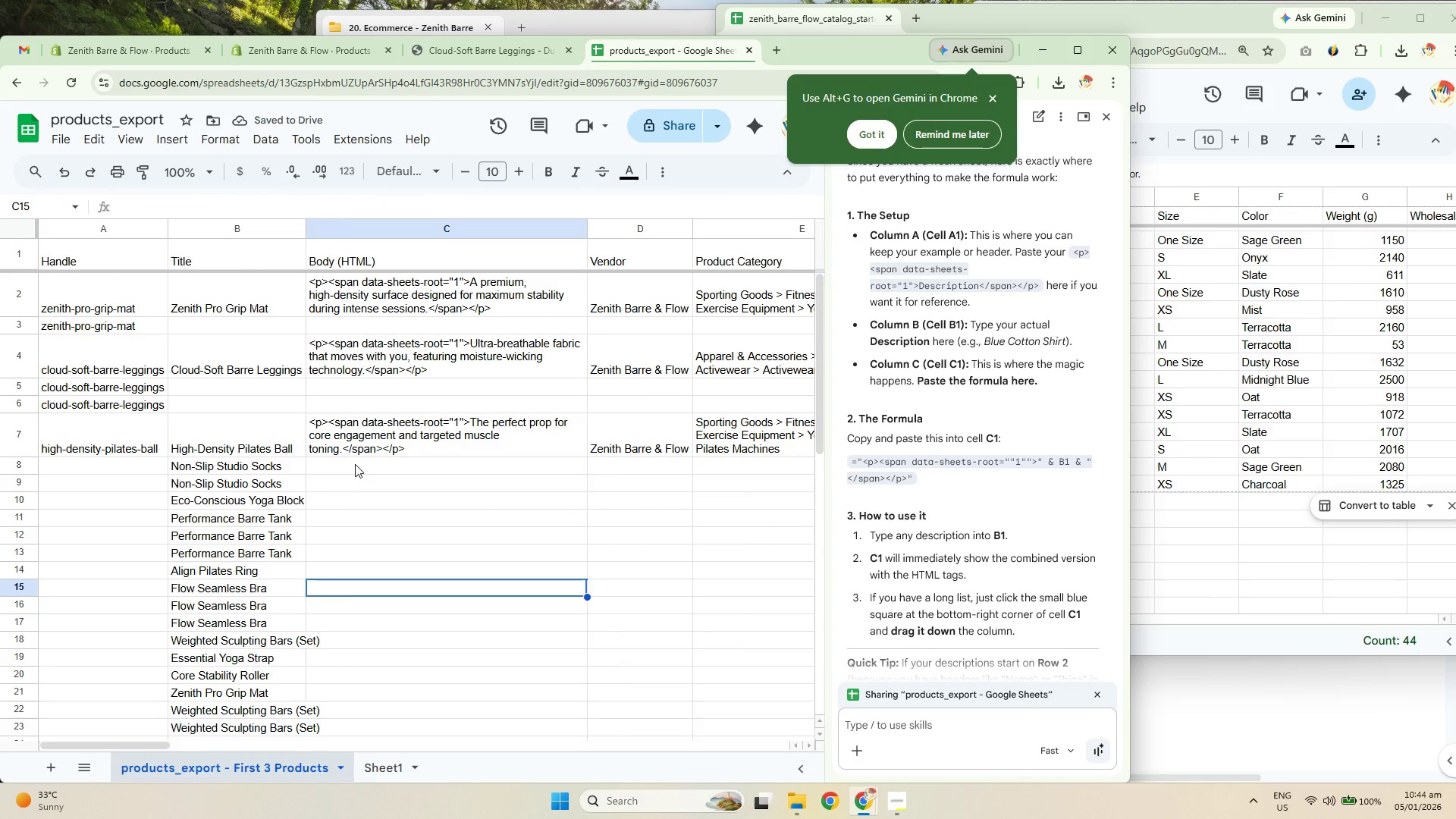 
key(Control+Shift+ShiftLeft)
 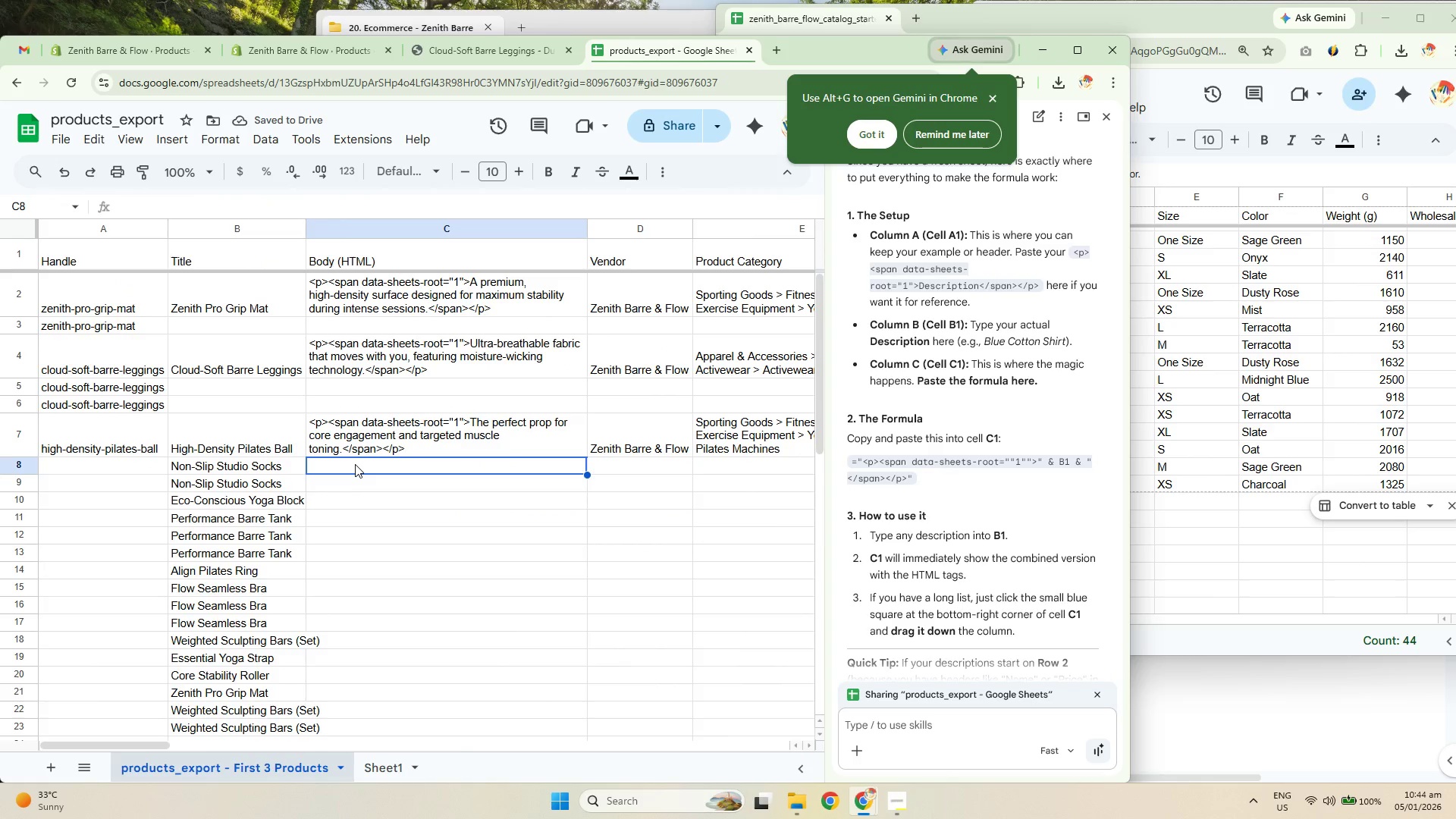 
key(Control+Shift+V)
 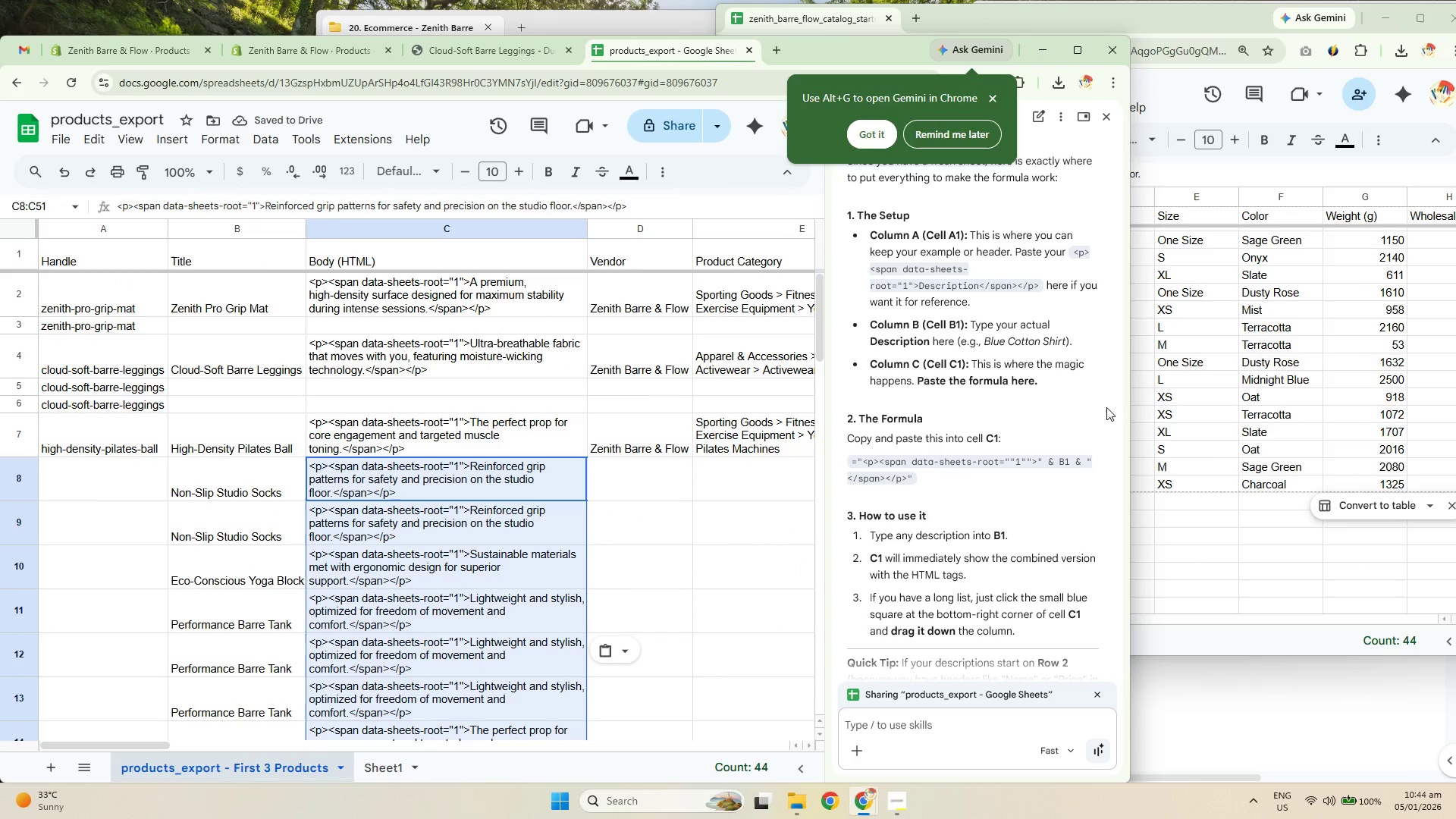 
double_click([917, 386])
 